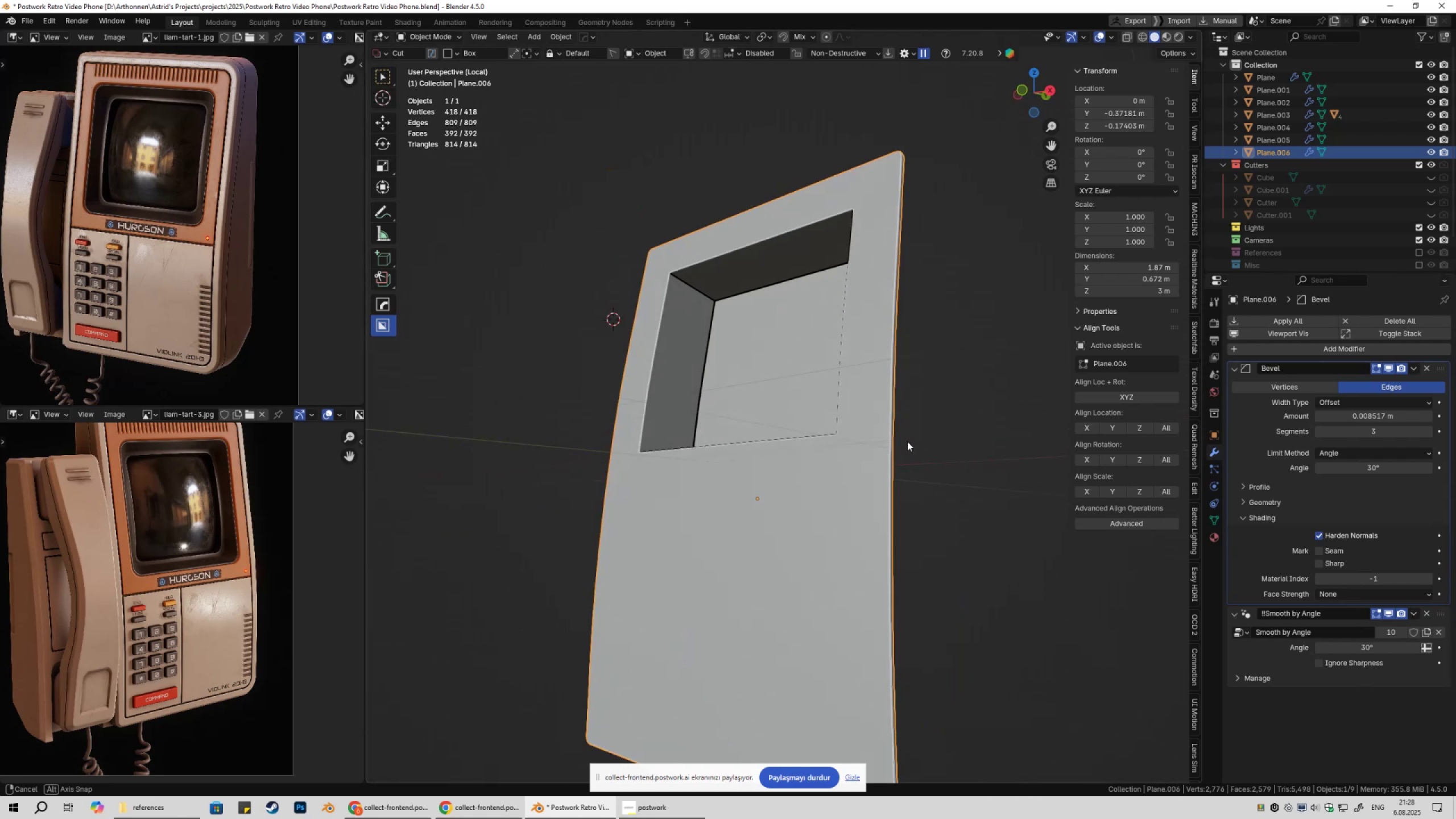 
key(Tab)
 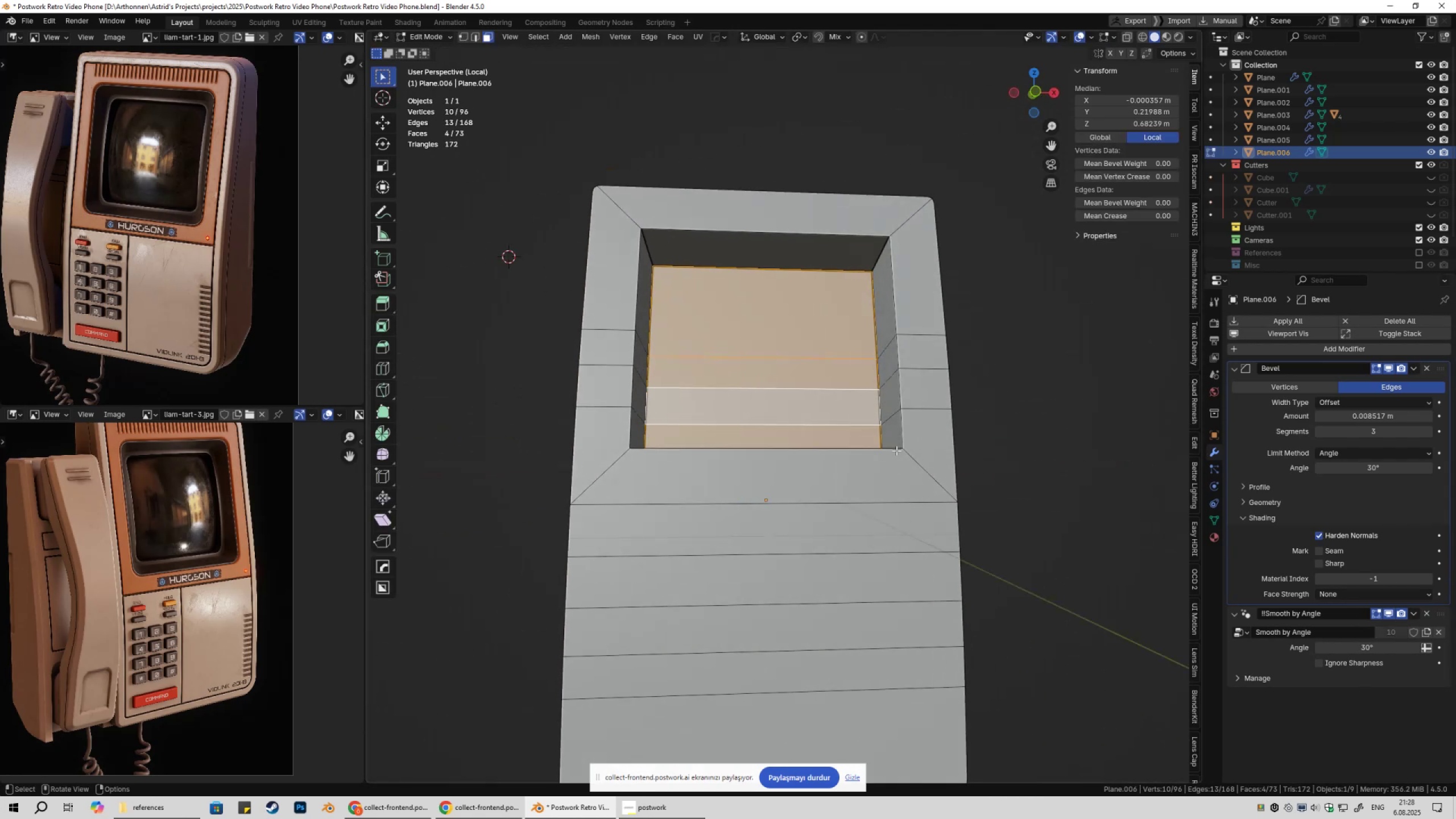 
left_click([941, 451])
 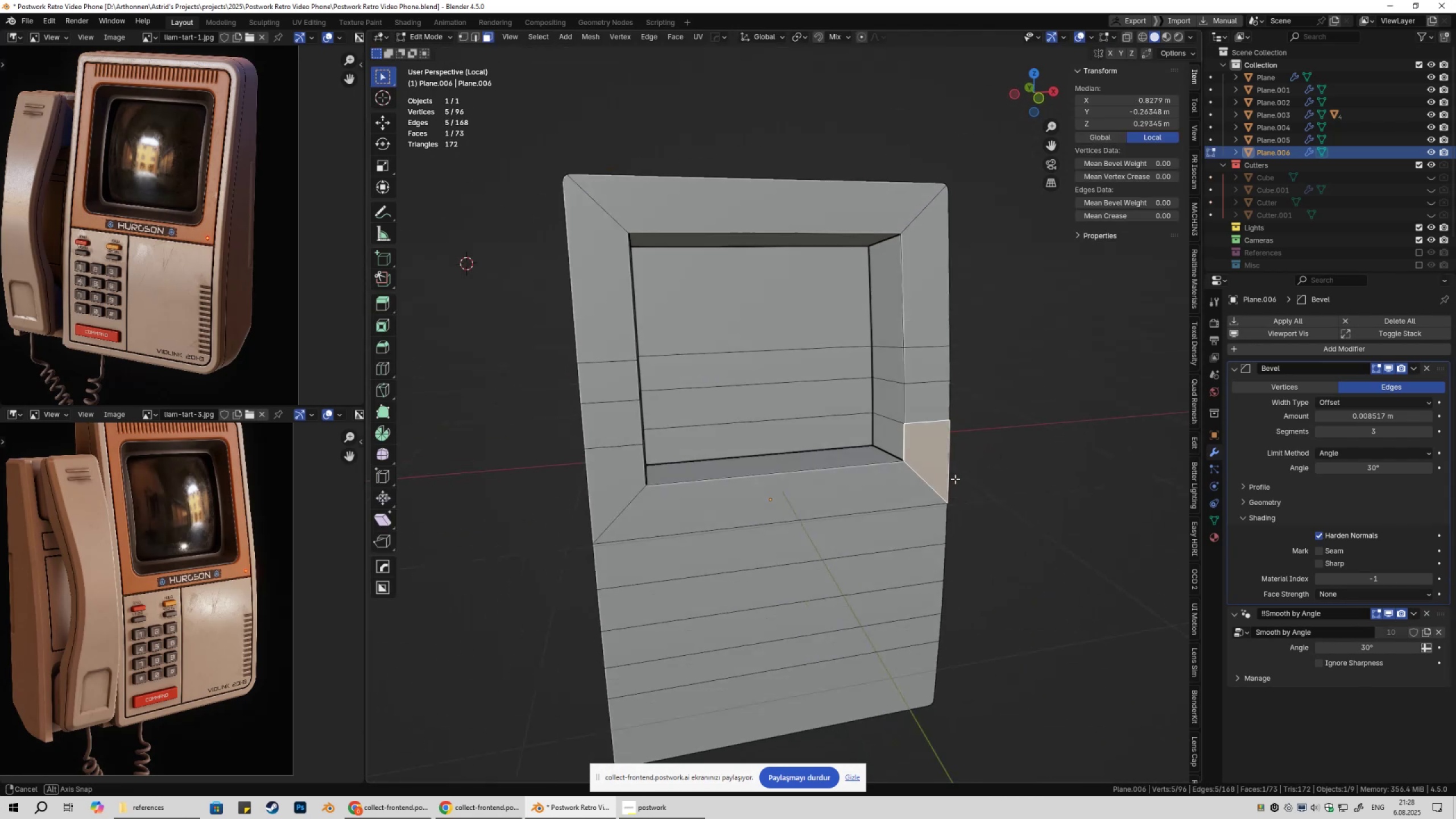 
type(1am)
 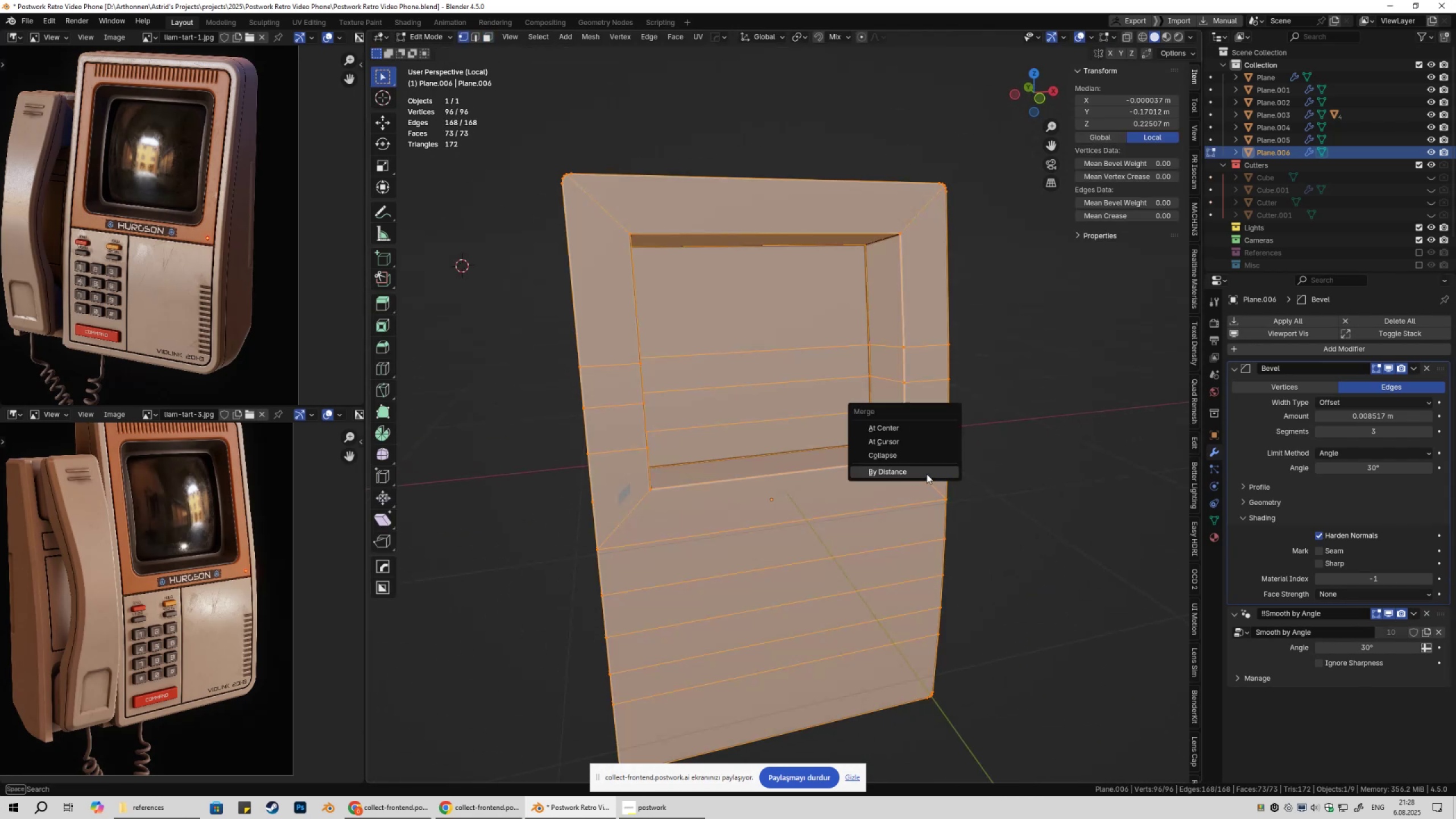 
left_click([926, 474])
 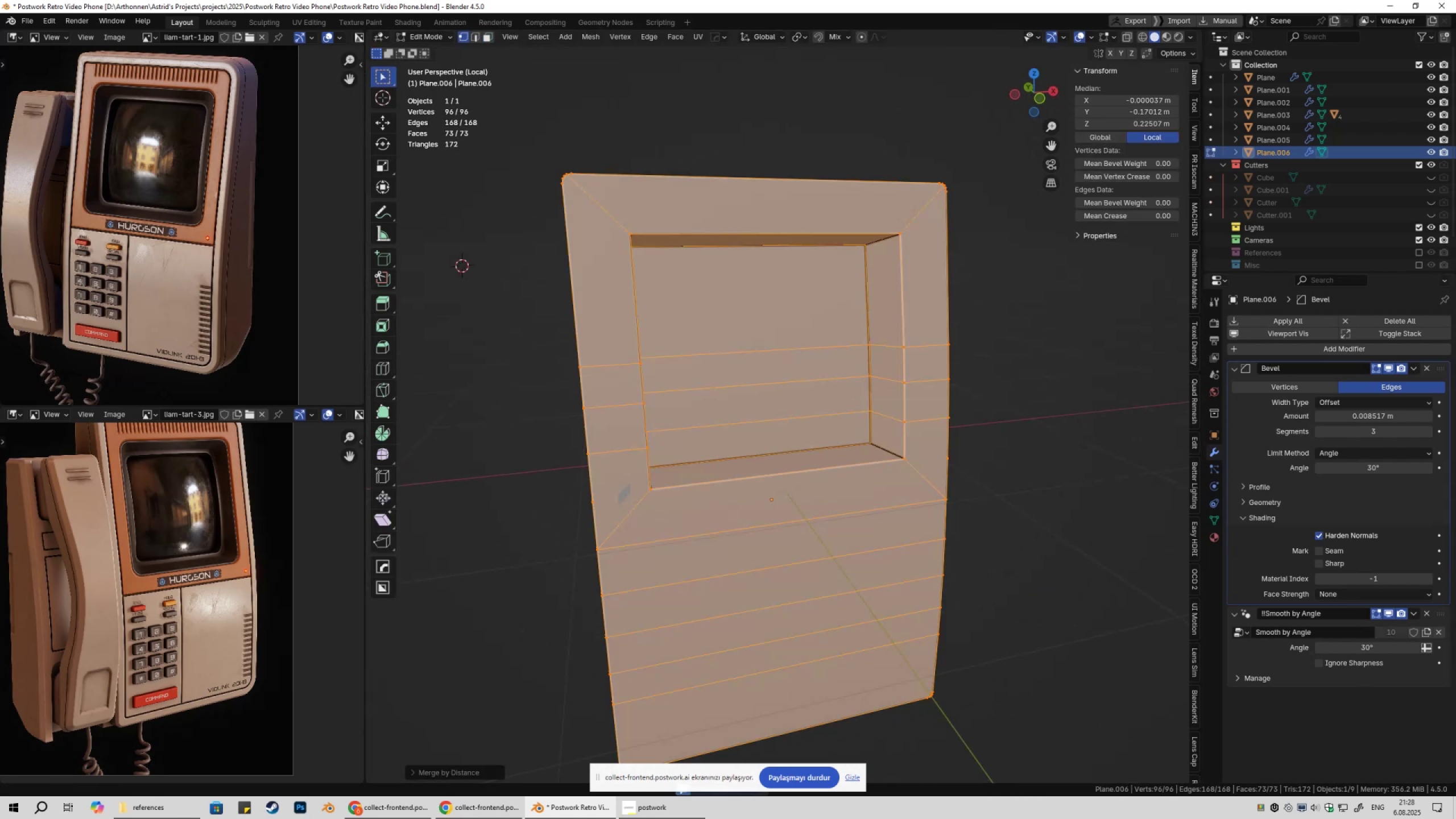 
left_click([413, 818])
 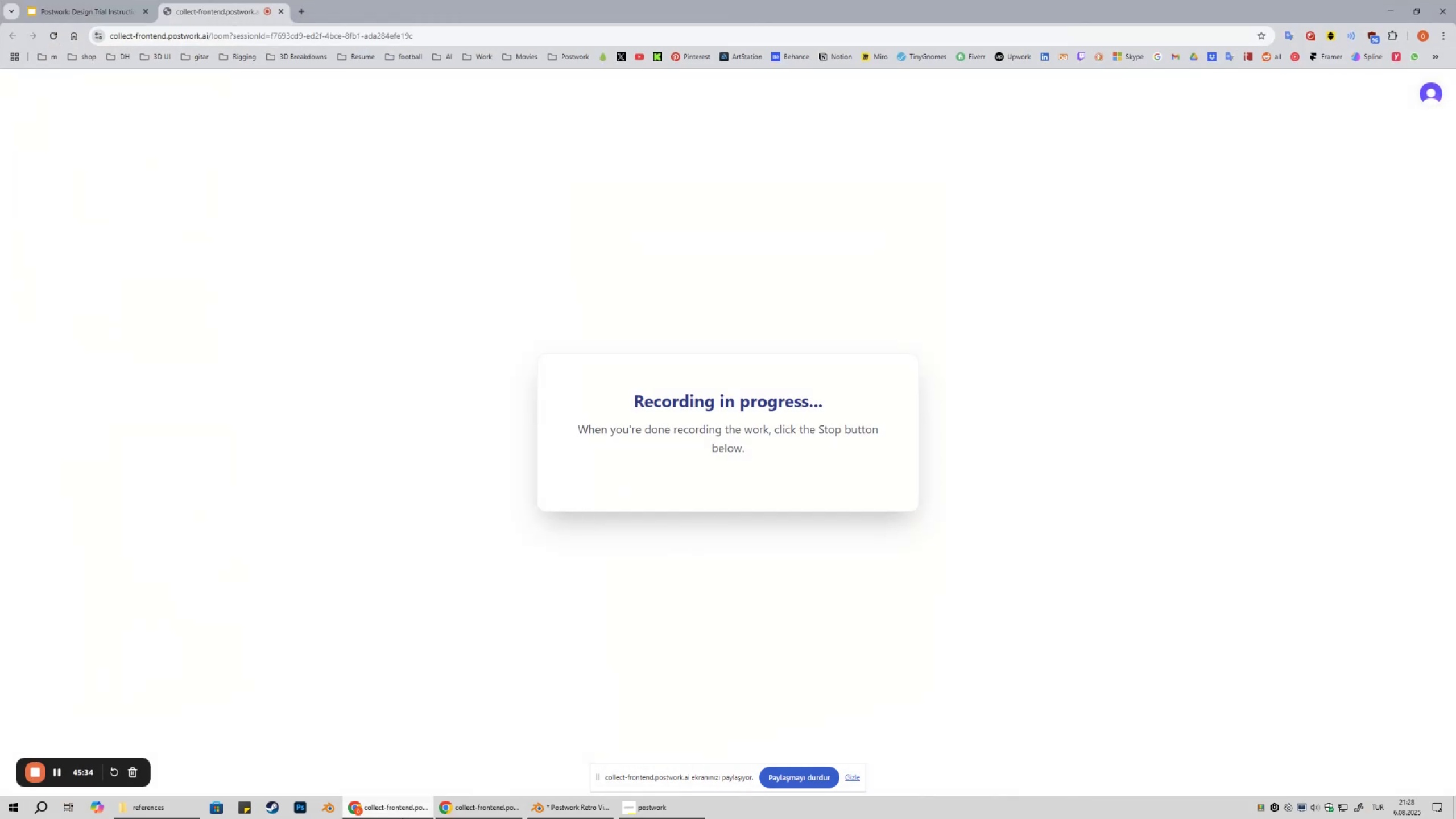 
left_click([402, 818])
 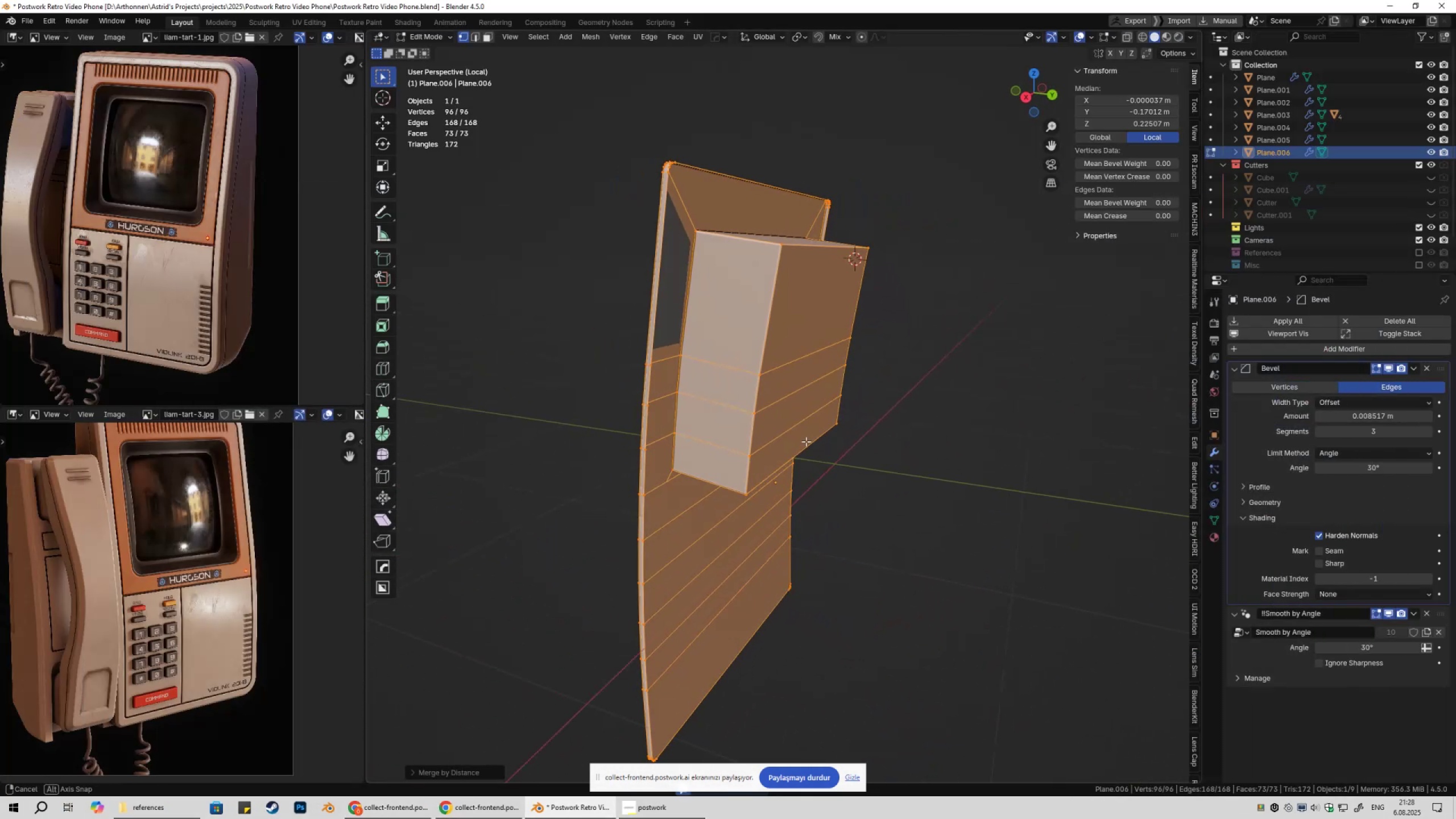 
left_click([686, 295])
 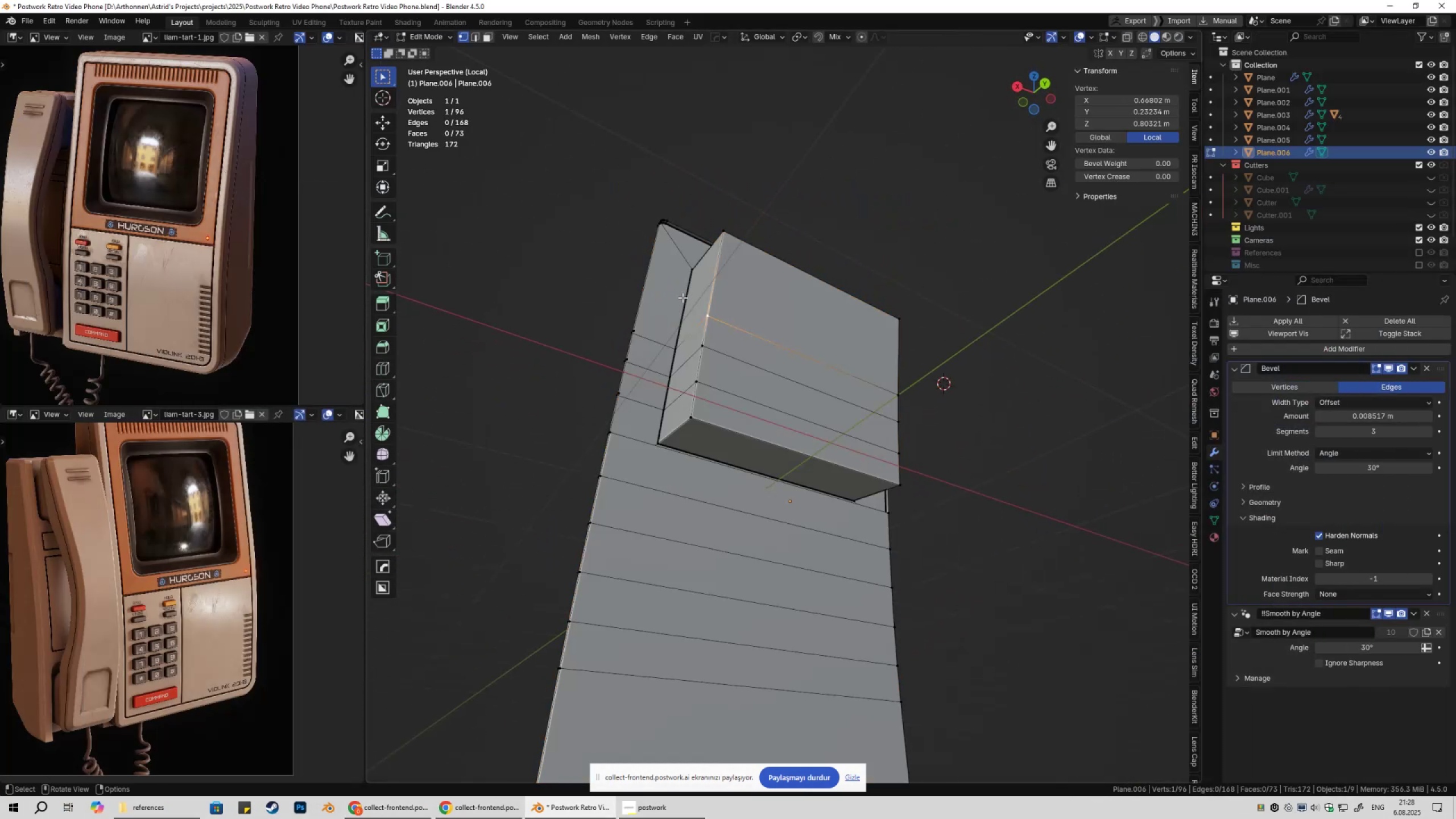 
key(1)
 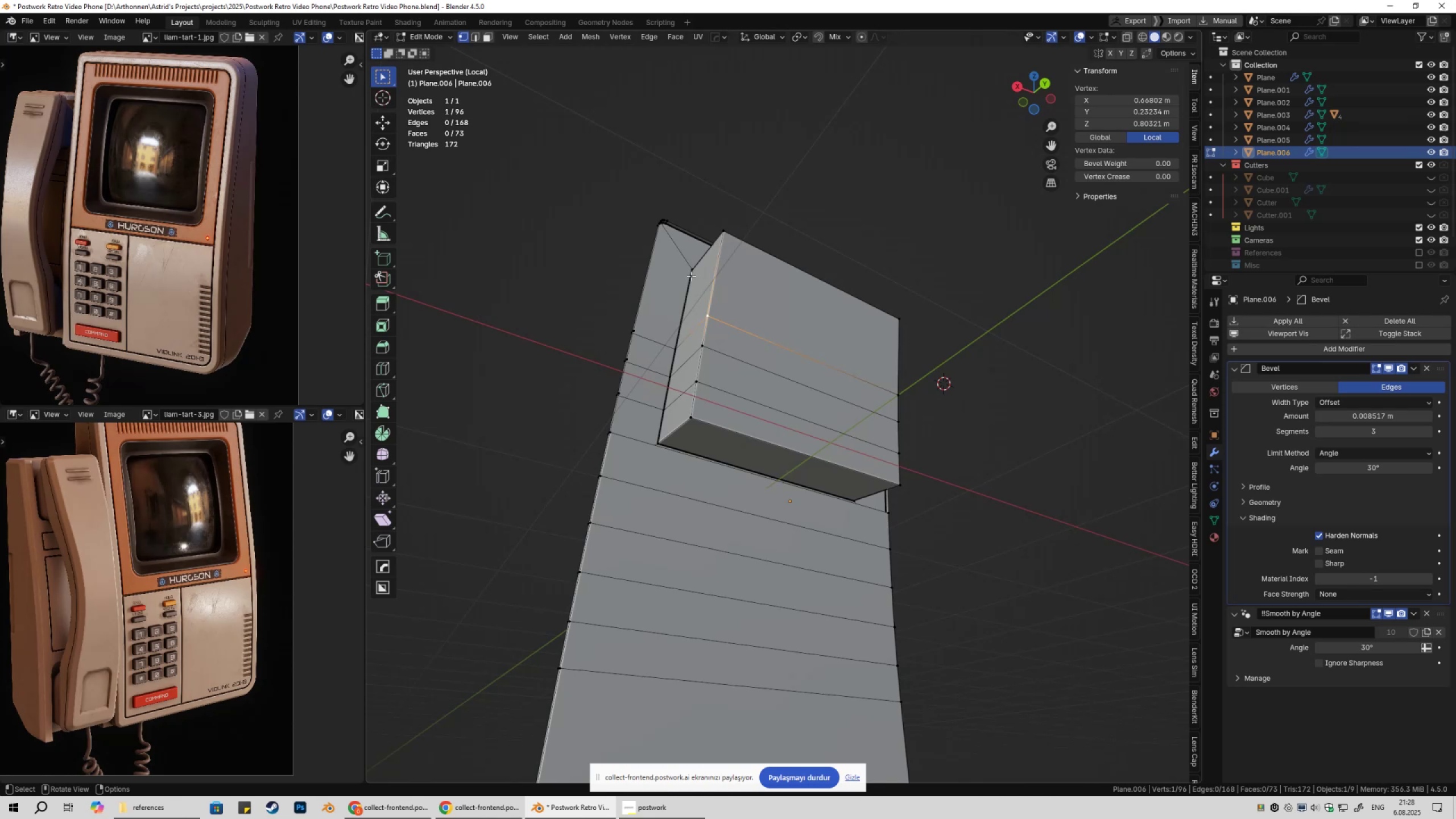 
key(Shift+ShiftLeft)
 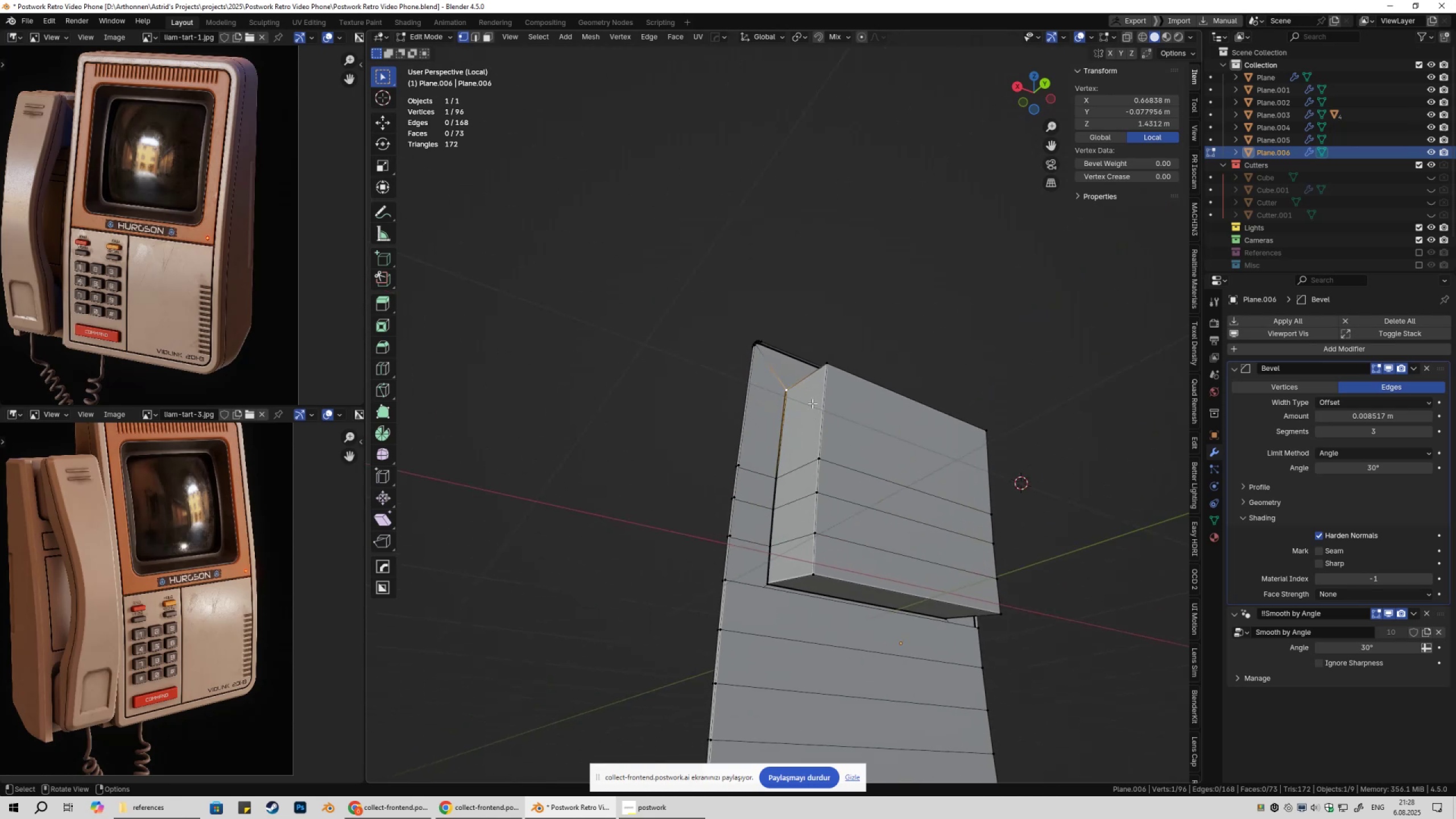 
key(NumpadDecimal)
 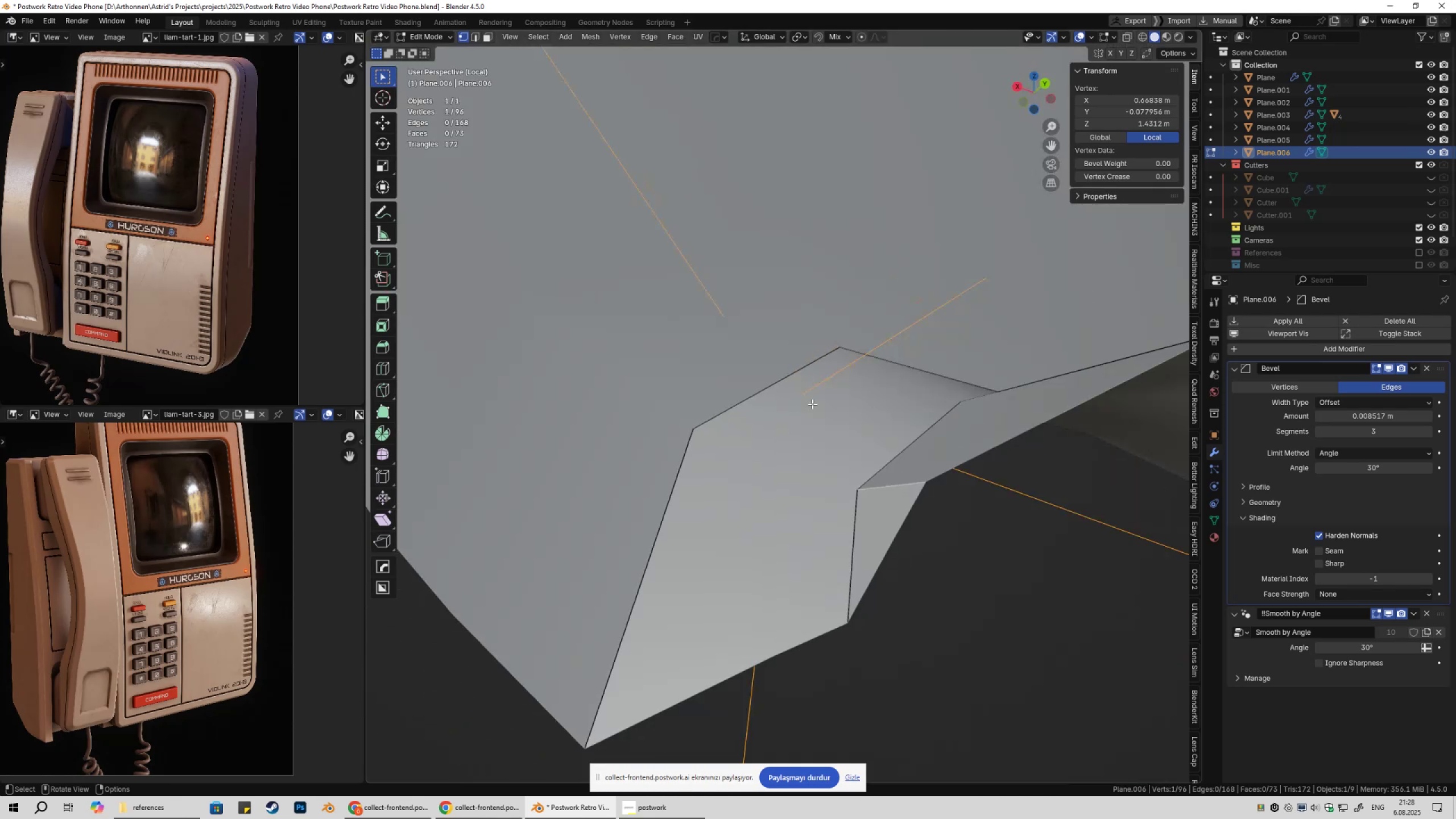 
scroll: coordinate [857, 467], scroll_direction: down, amount: 31.0
 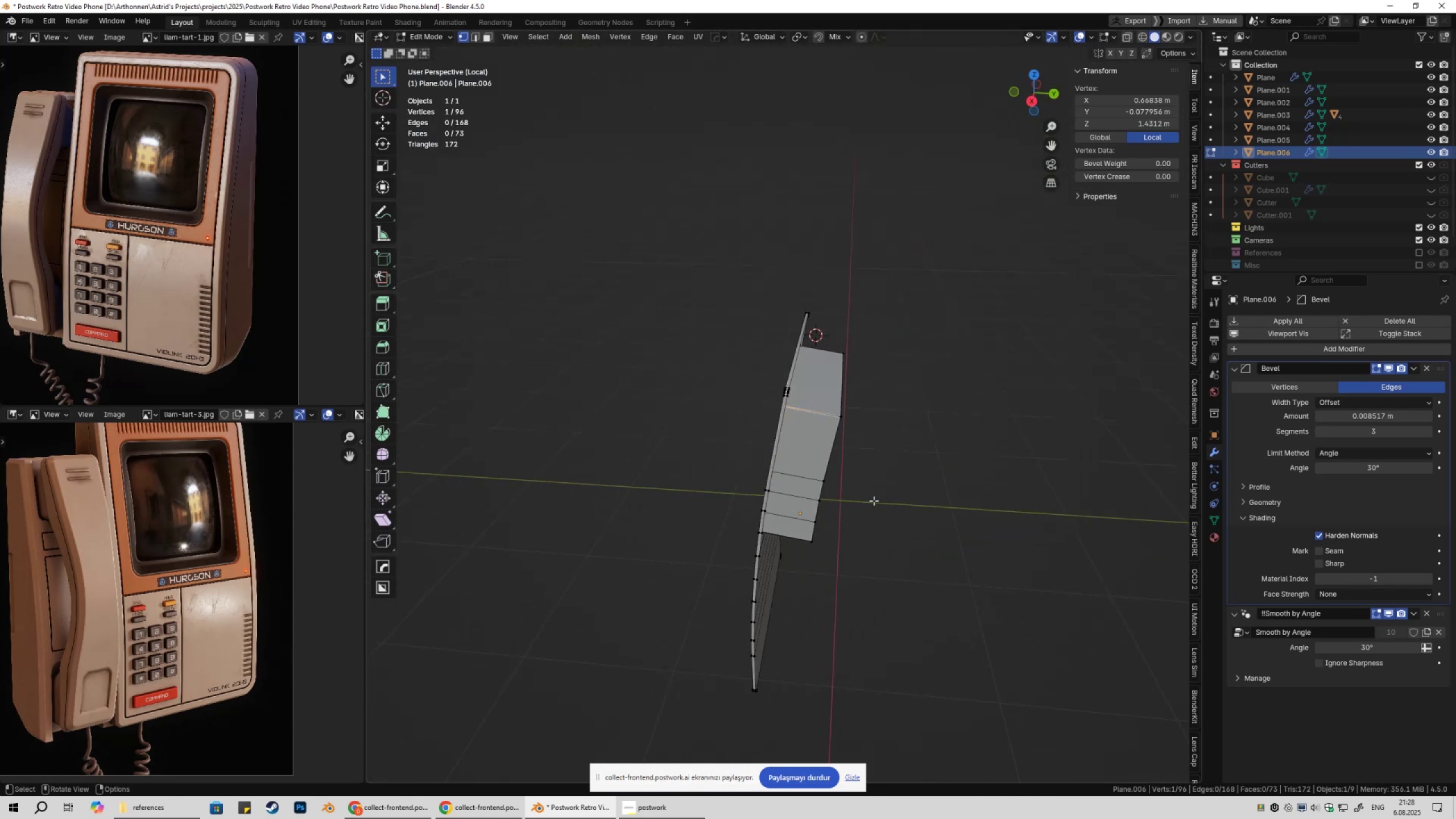 
key(G)
 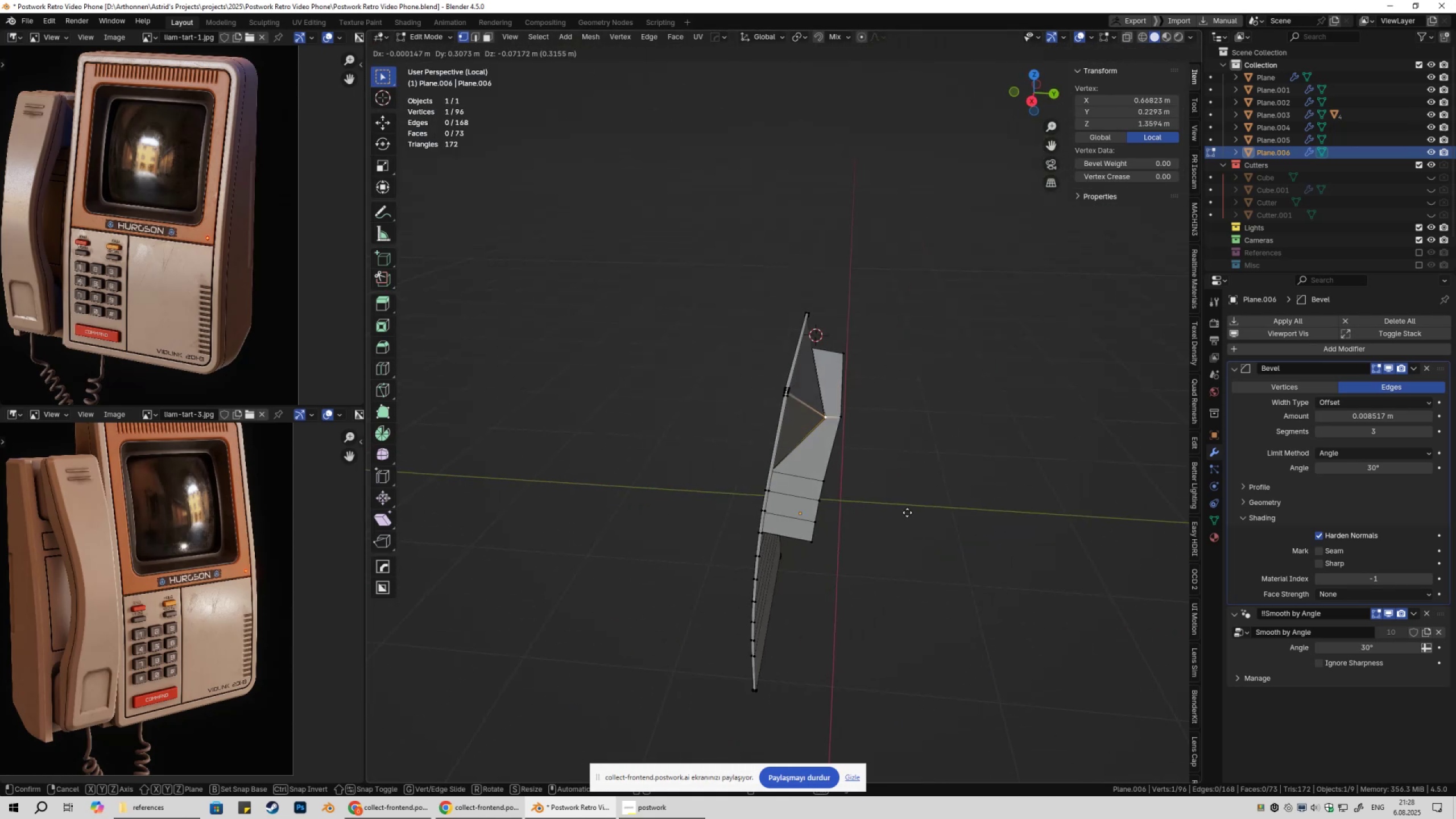 
key(Escape)
 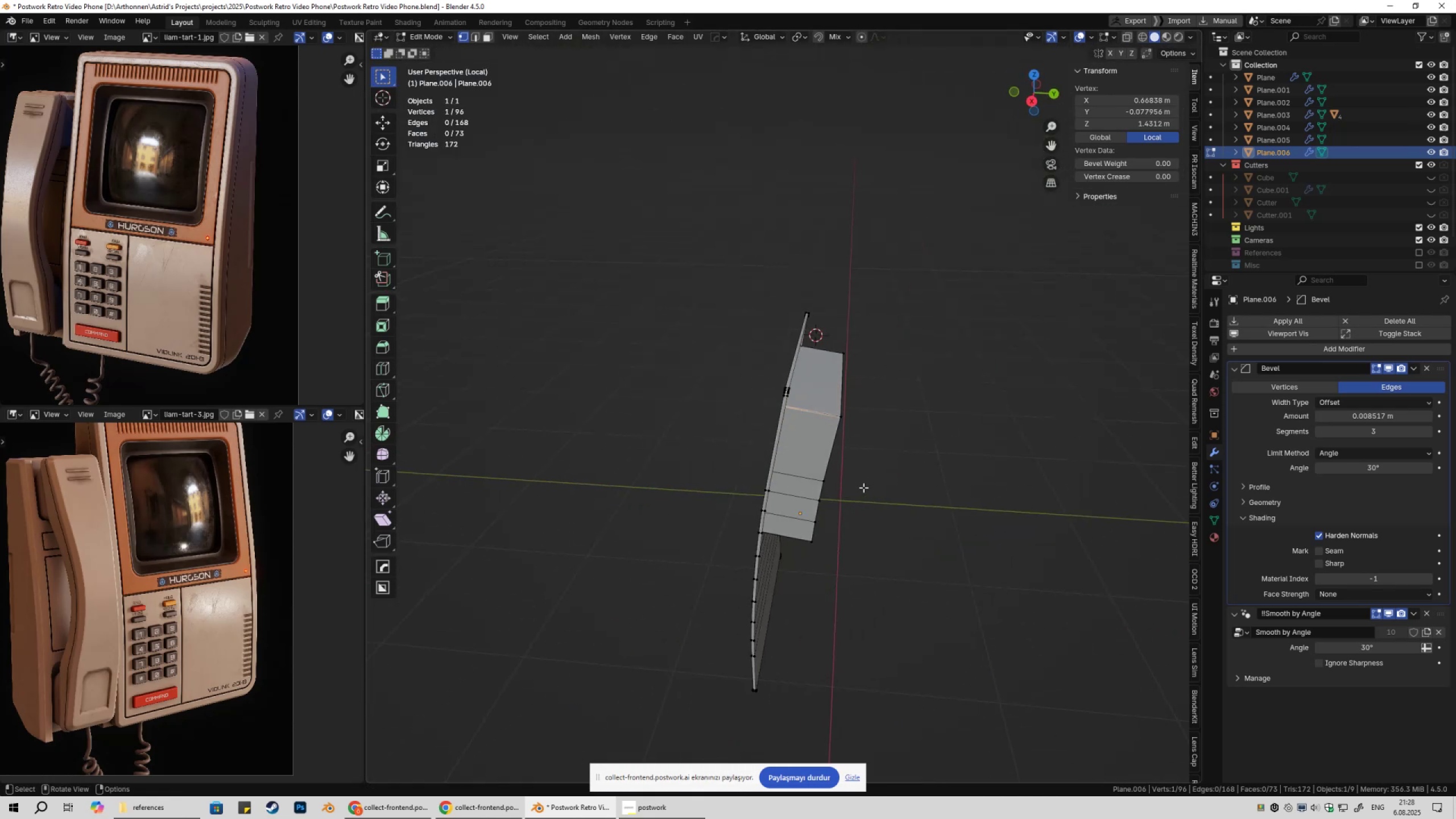 
scroll: coordinate [857, 472], scroll_direction: up, amount: 8.0
 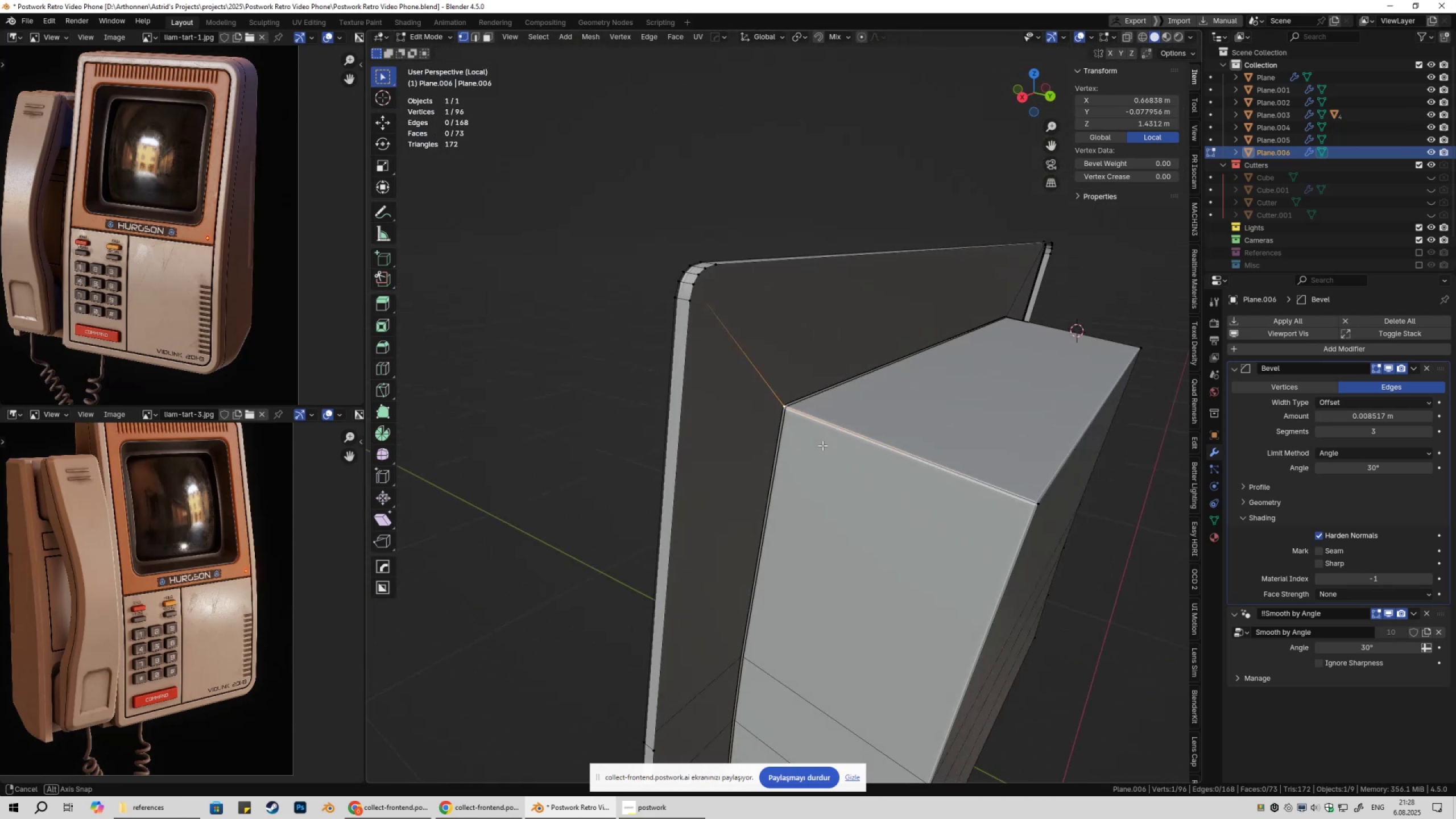 
key(G)
 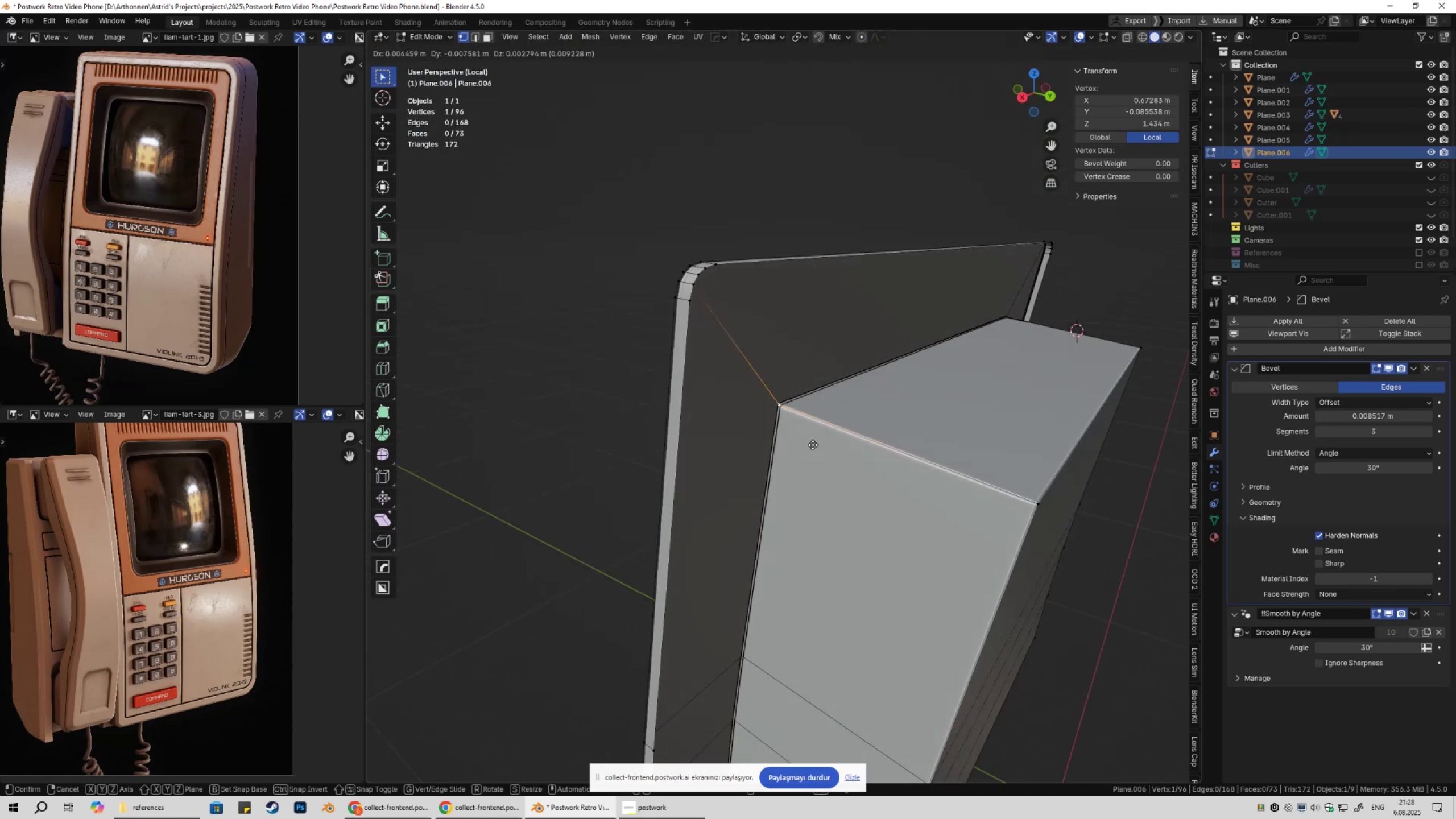 
key(Escape)
 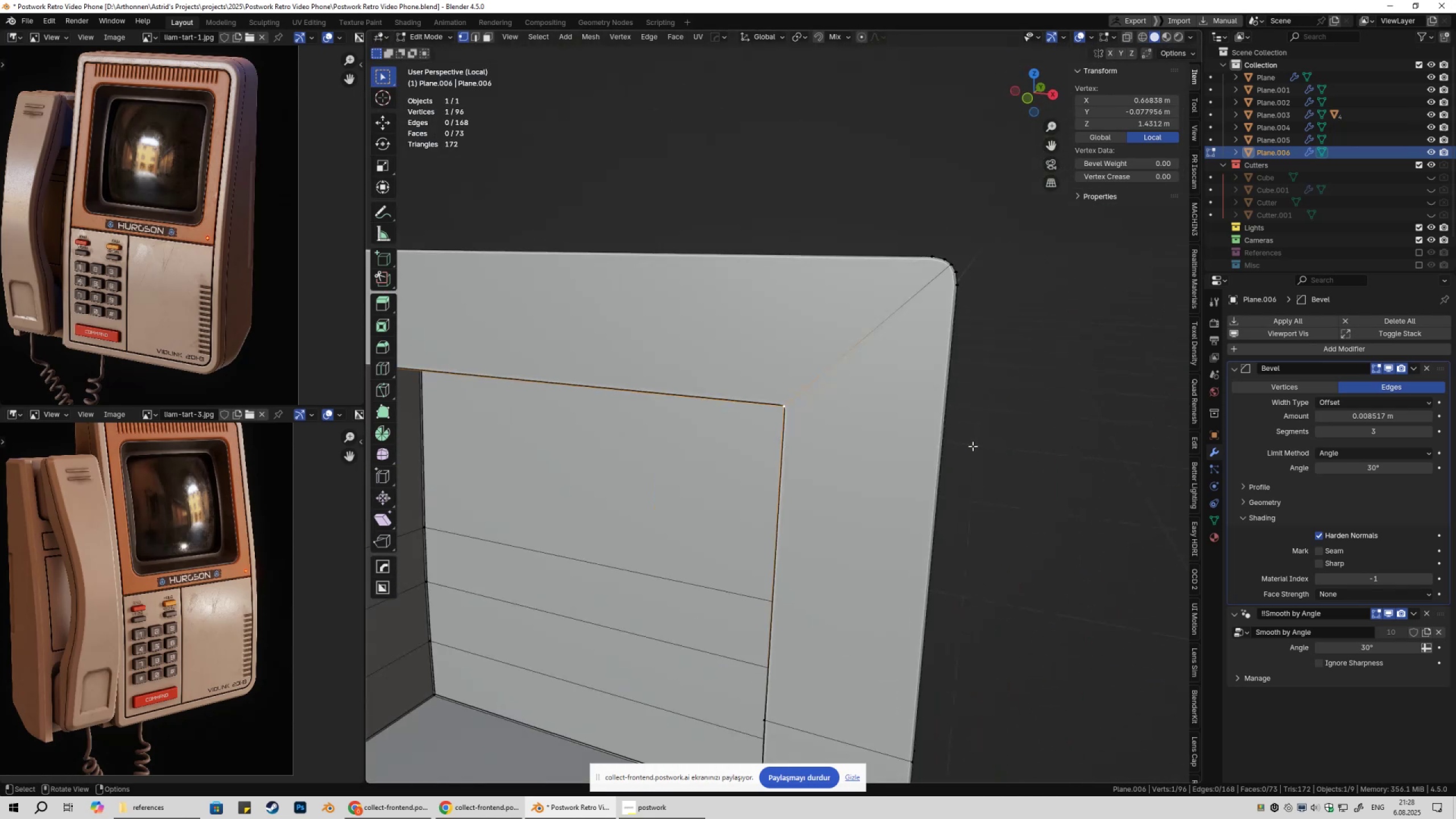 
key(Tab)
 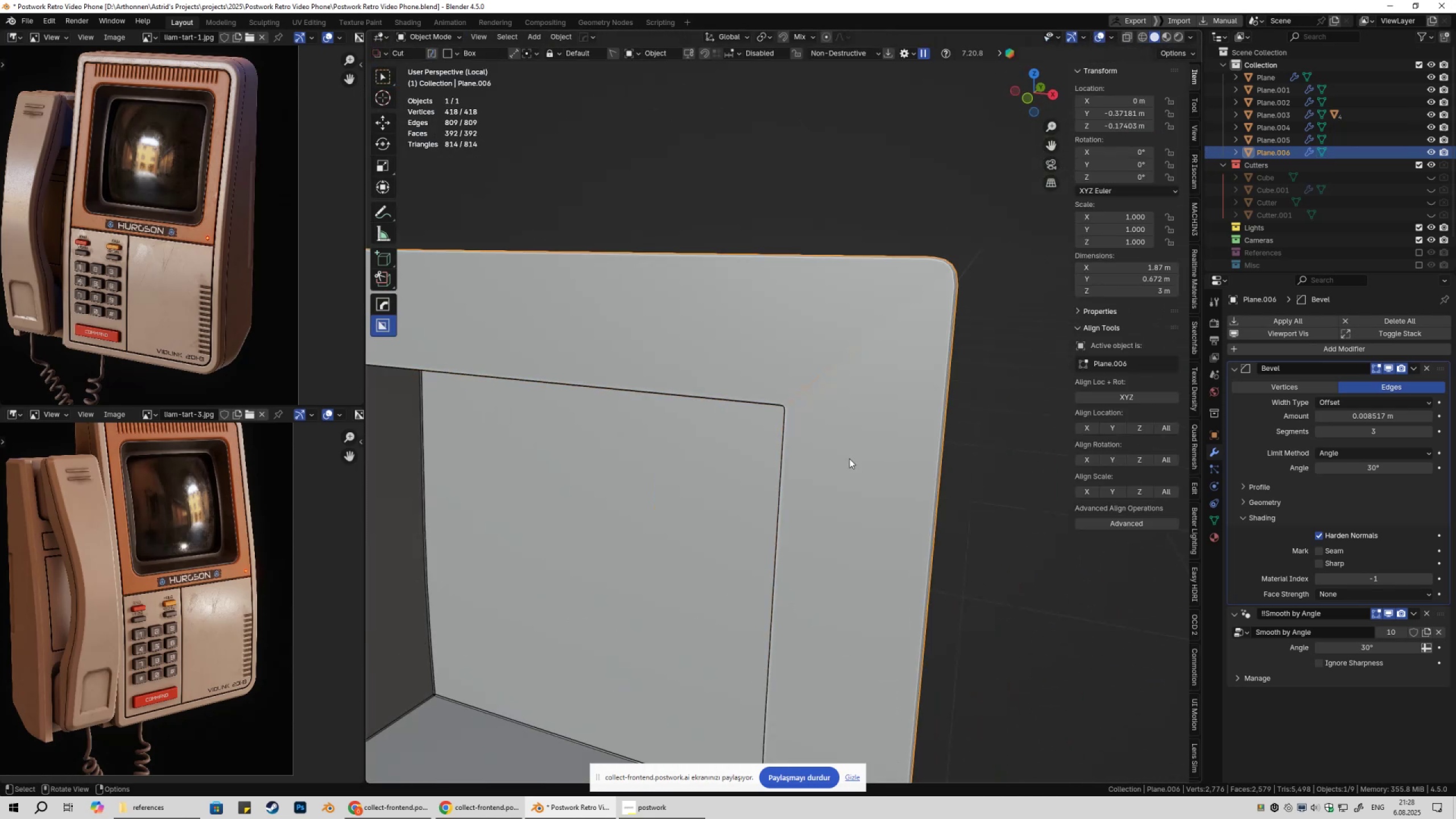 
scroll: coordinate [838, 481], scroll_direction: down, amount: 7.0
 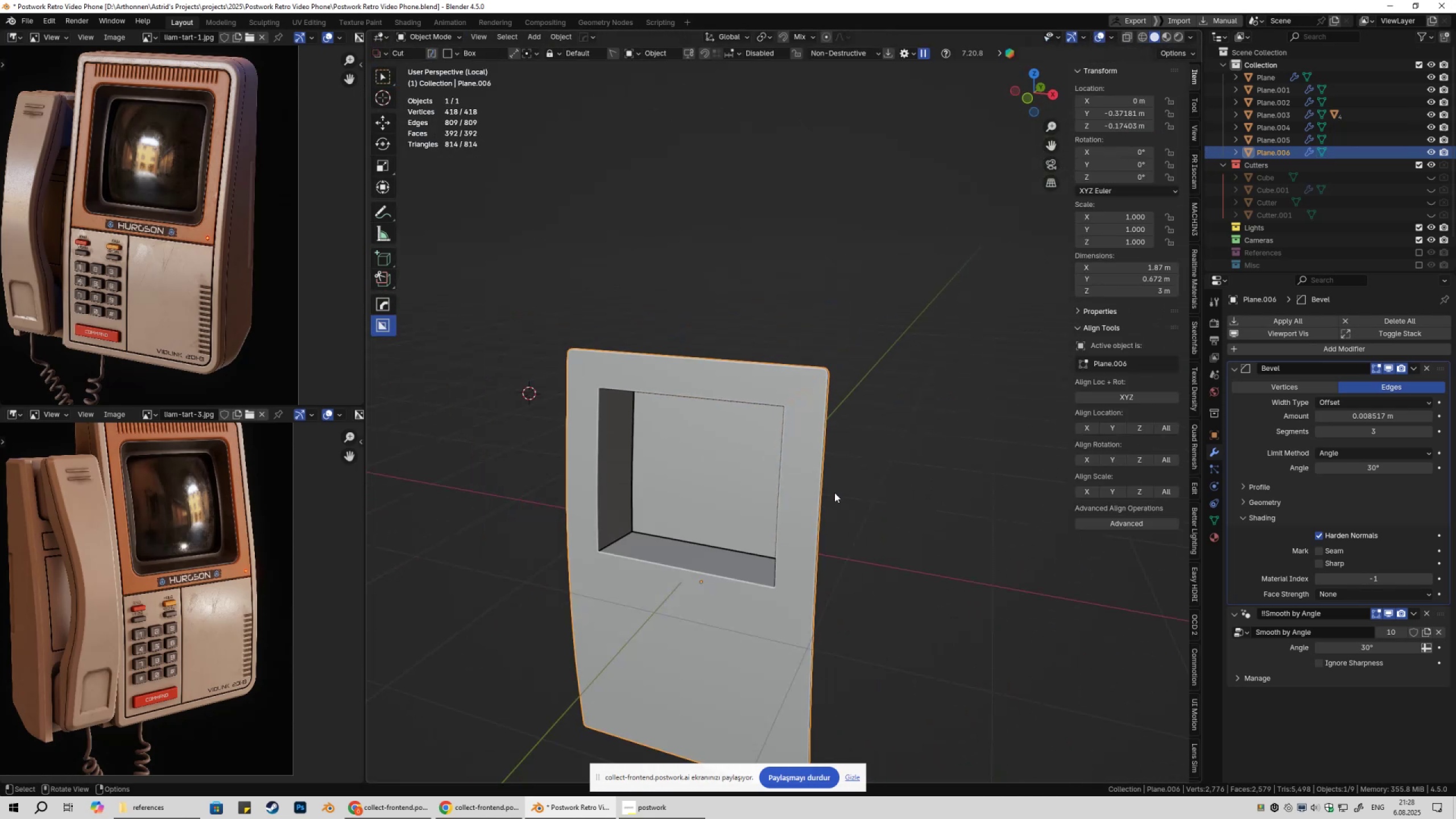 
hold_key(key=ShiftLeft, duration=0.44)
 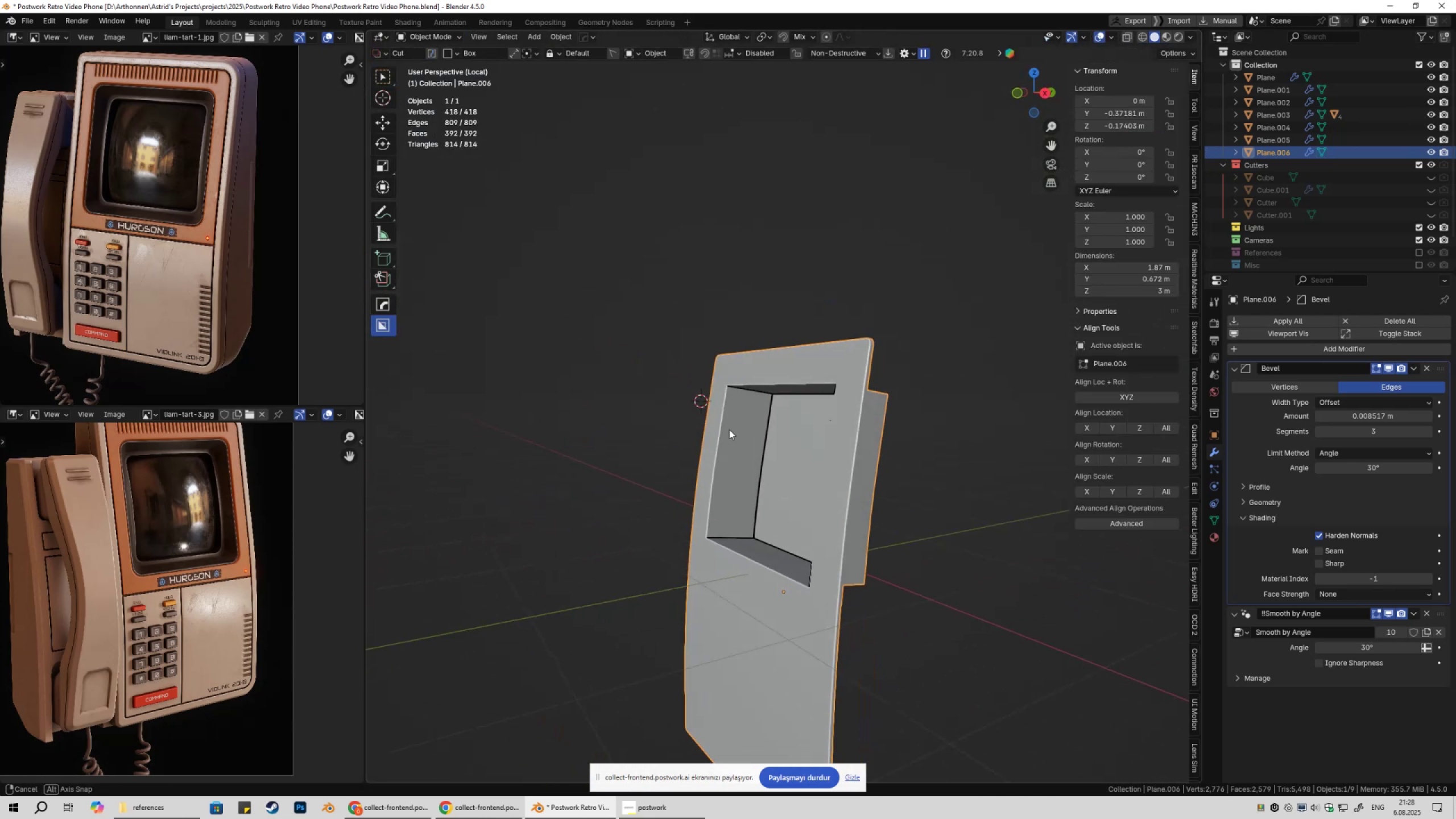 
key(NumpadDivide)
 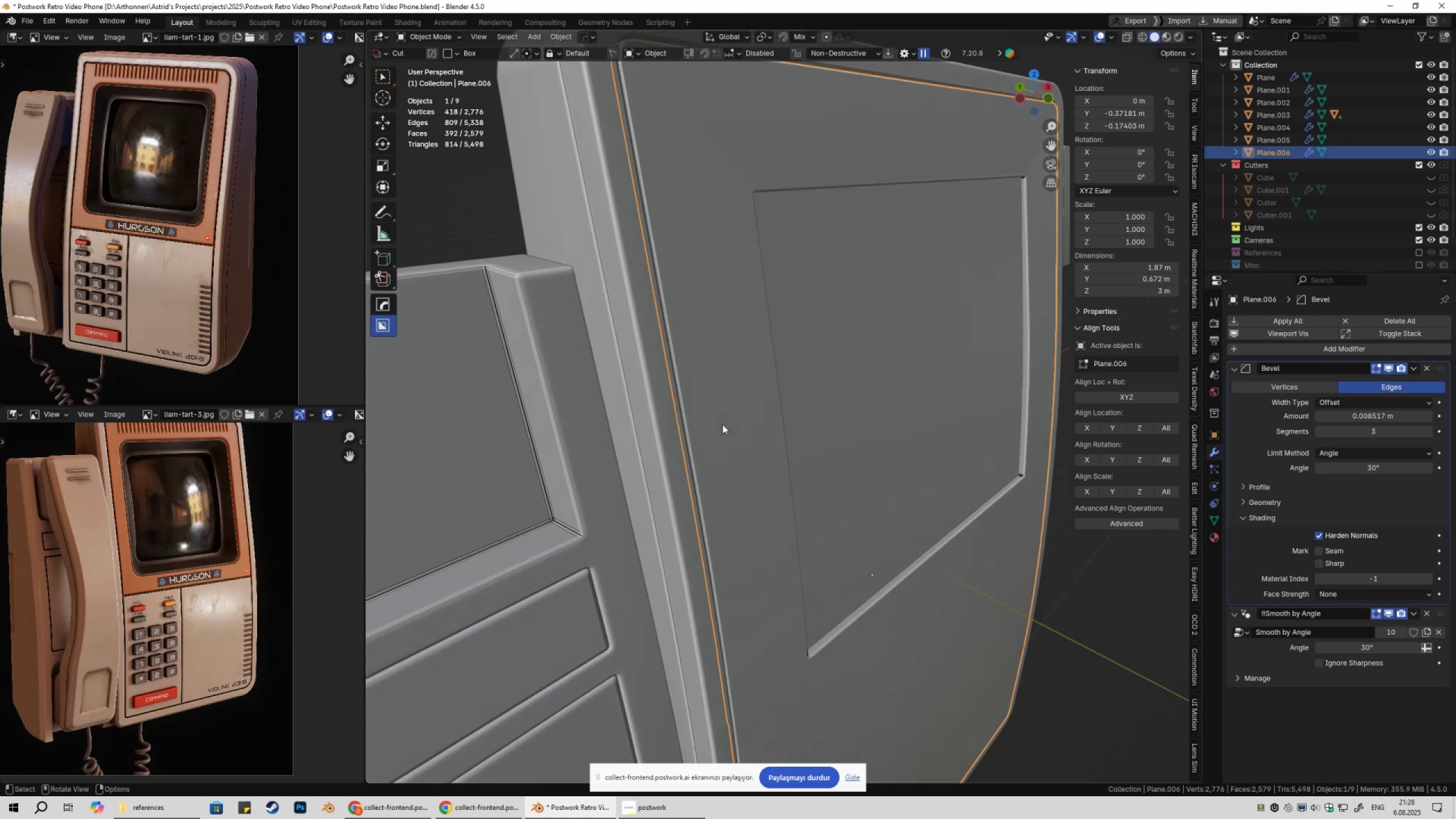 
scroll: coordinate [737, 471], scroll_direction: down, amount: 3.0
 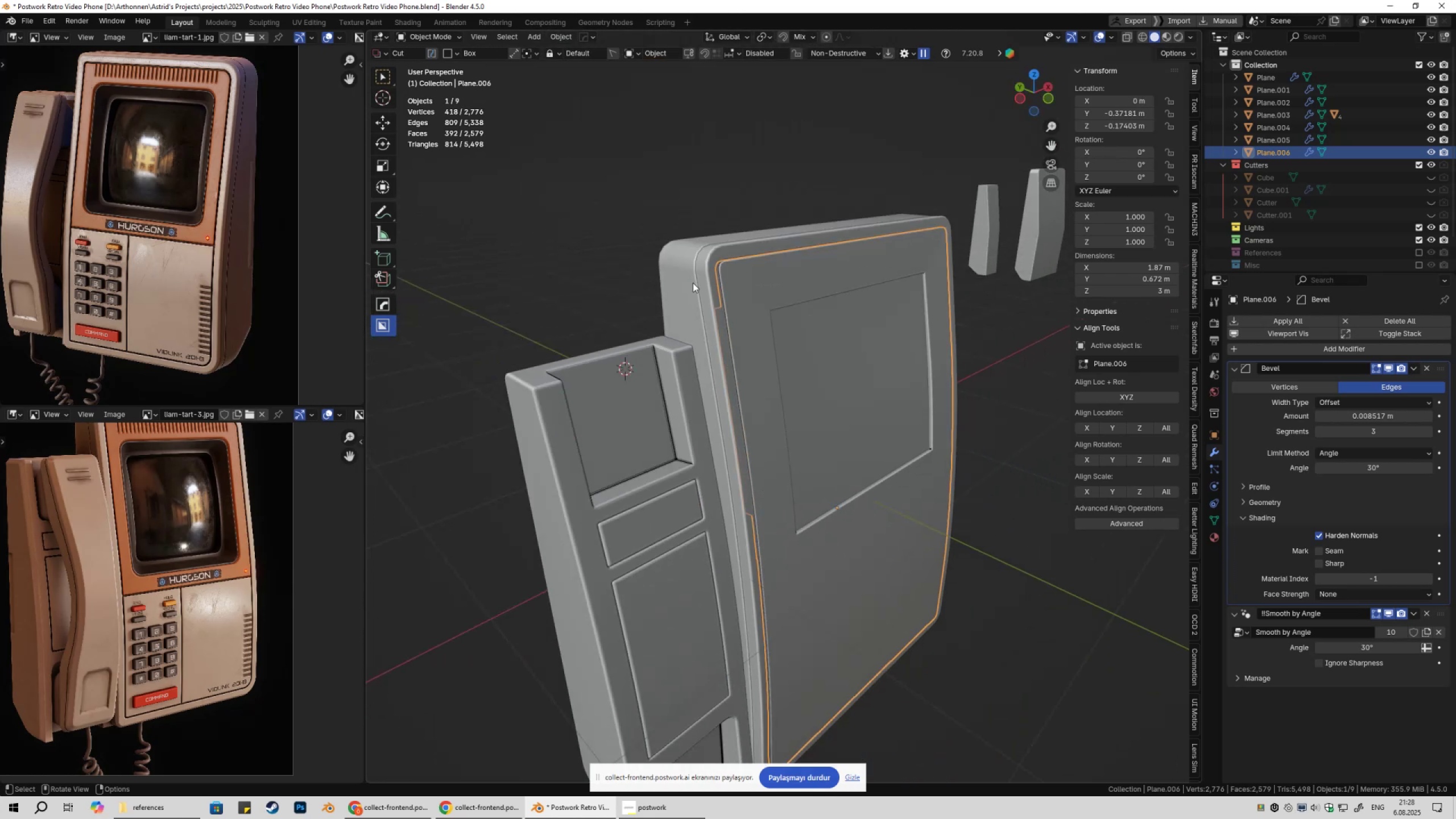 
left_click([715, 253])
 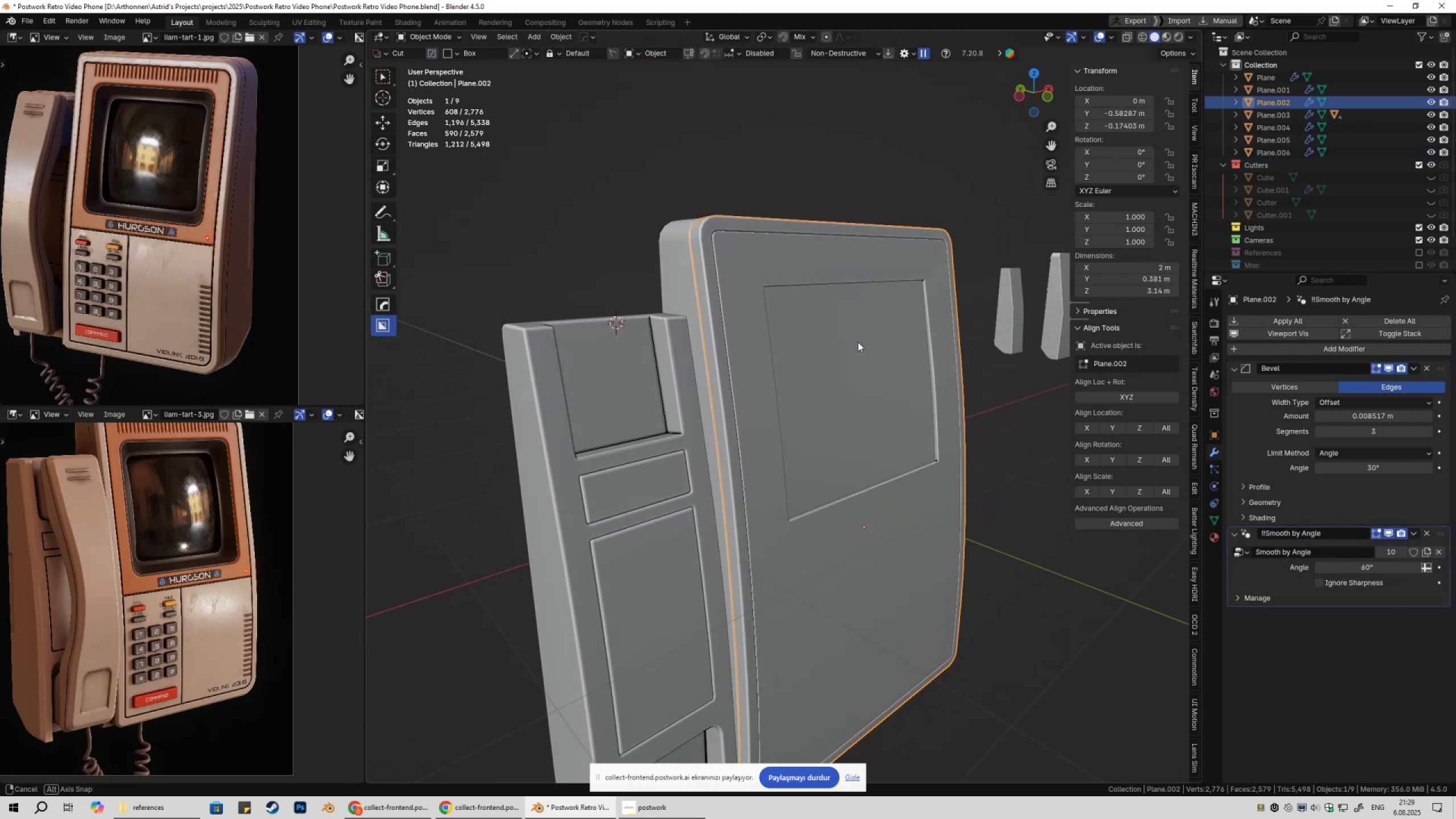 
key(NumpadDivide)
 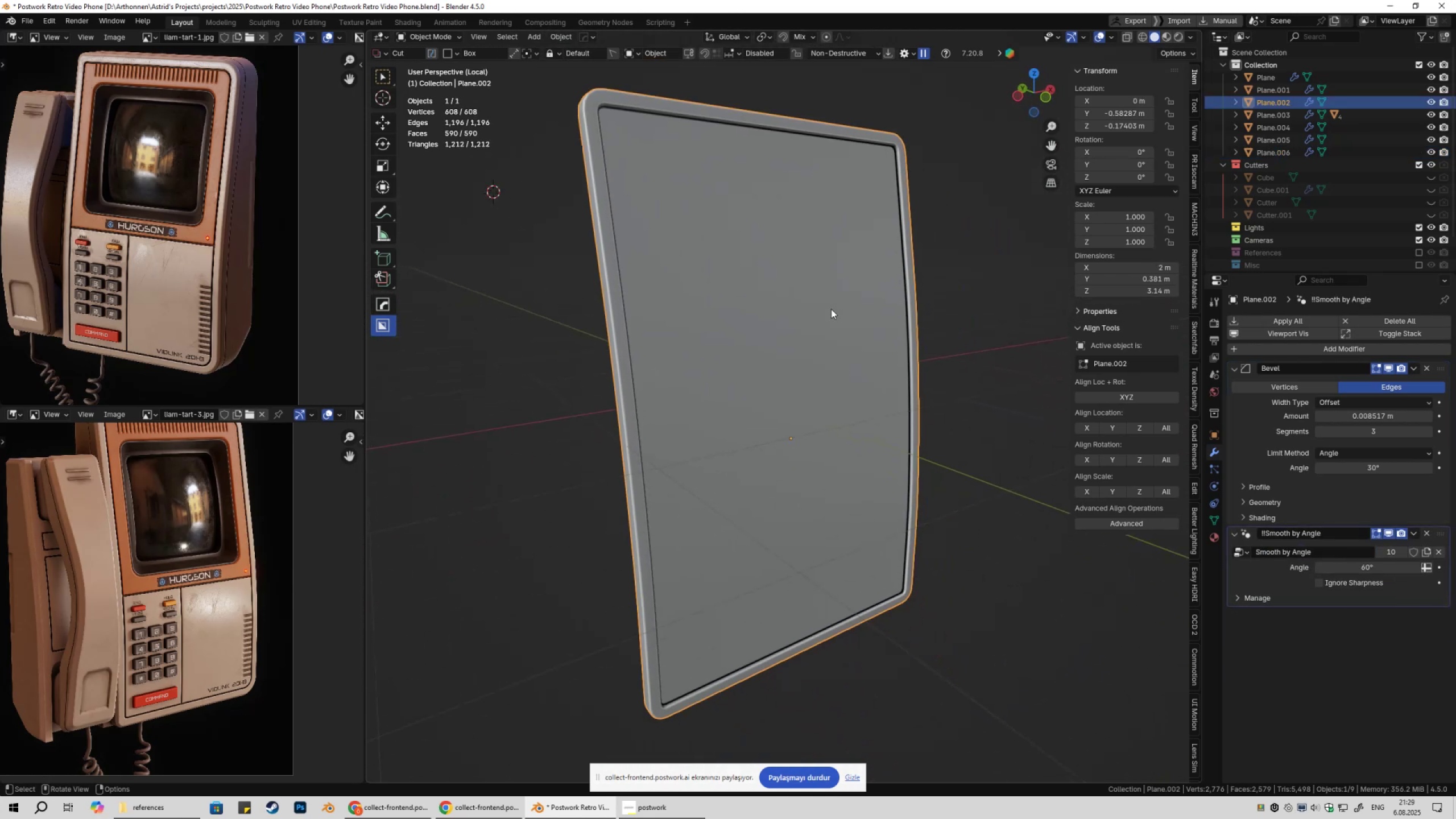 
key(Tab)
 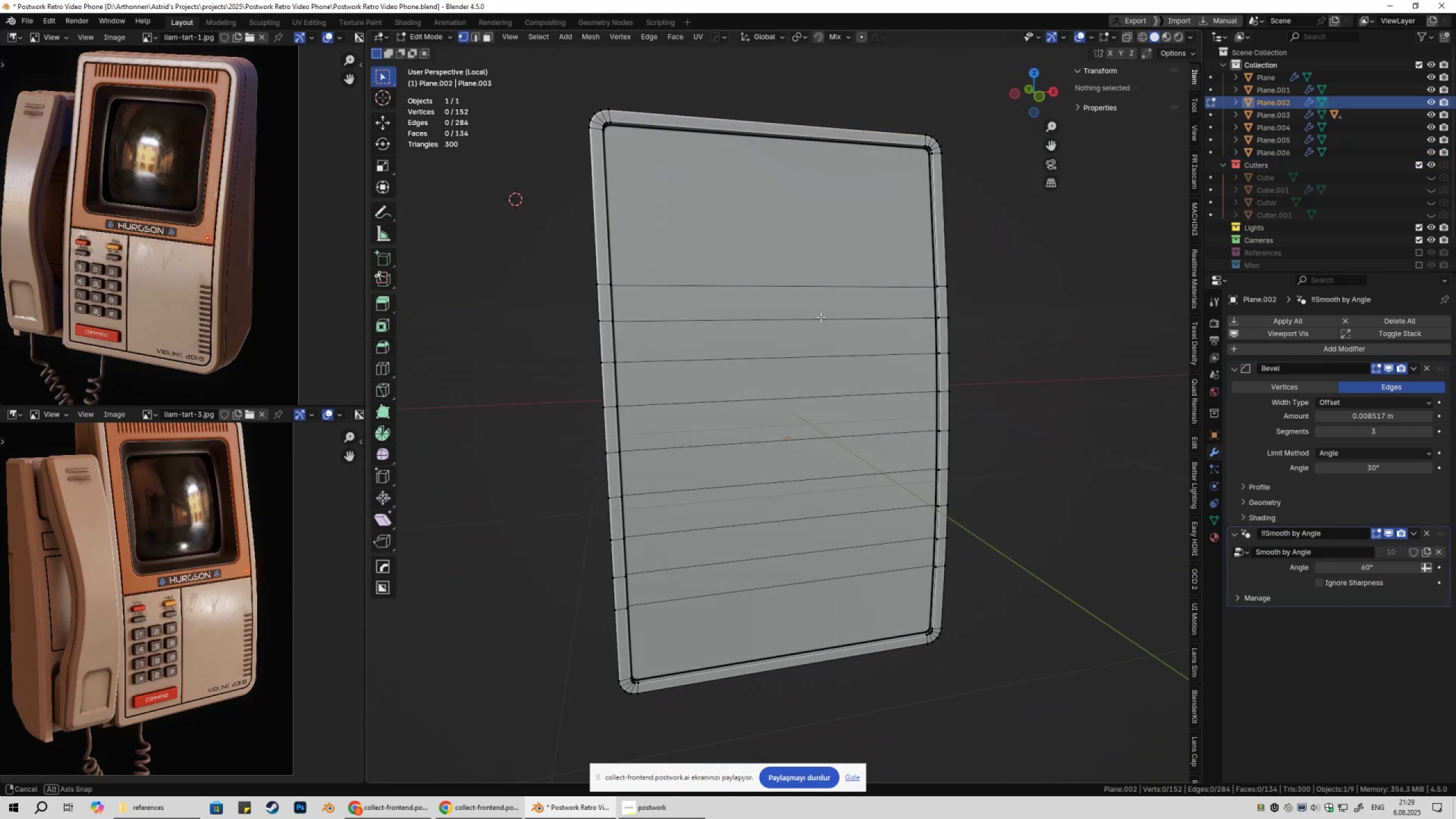 
key(Tab)
 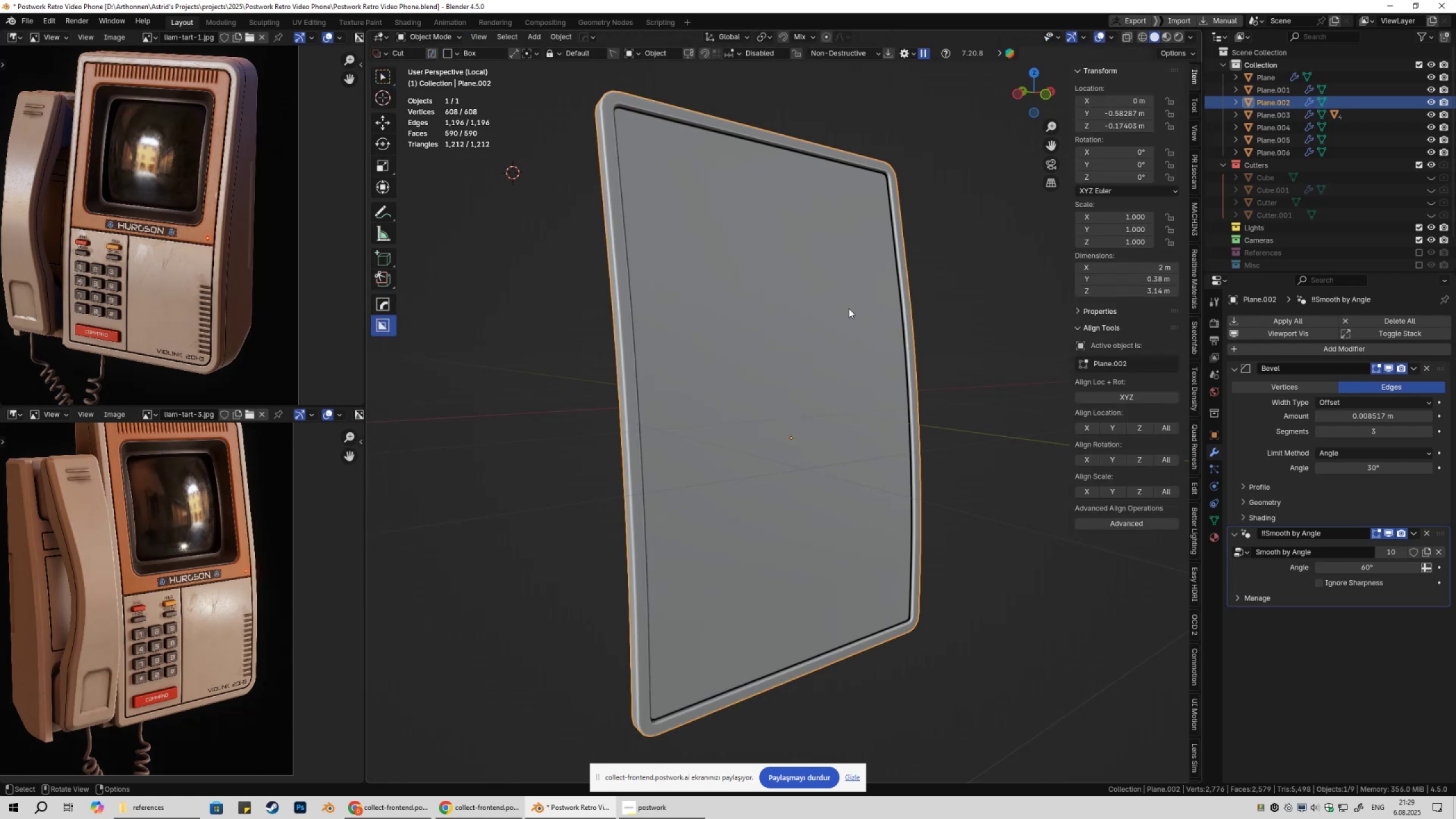 
key(NumpadDivide)
 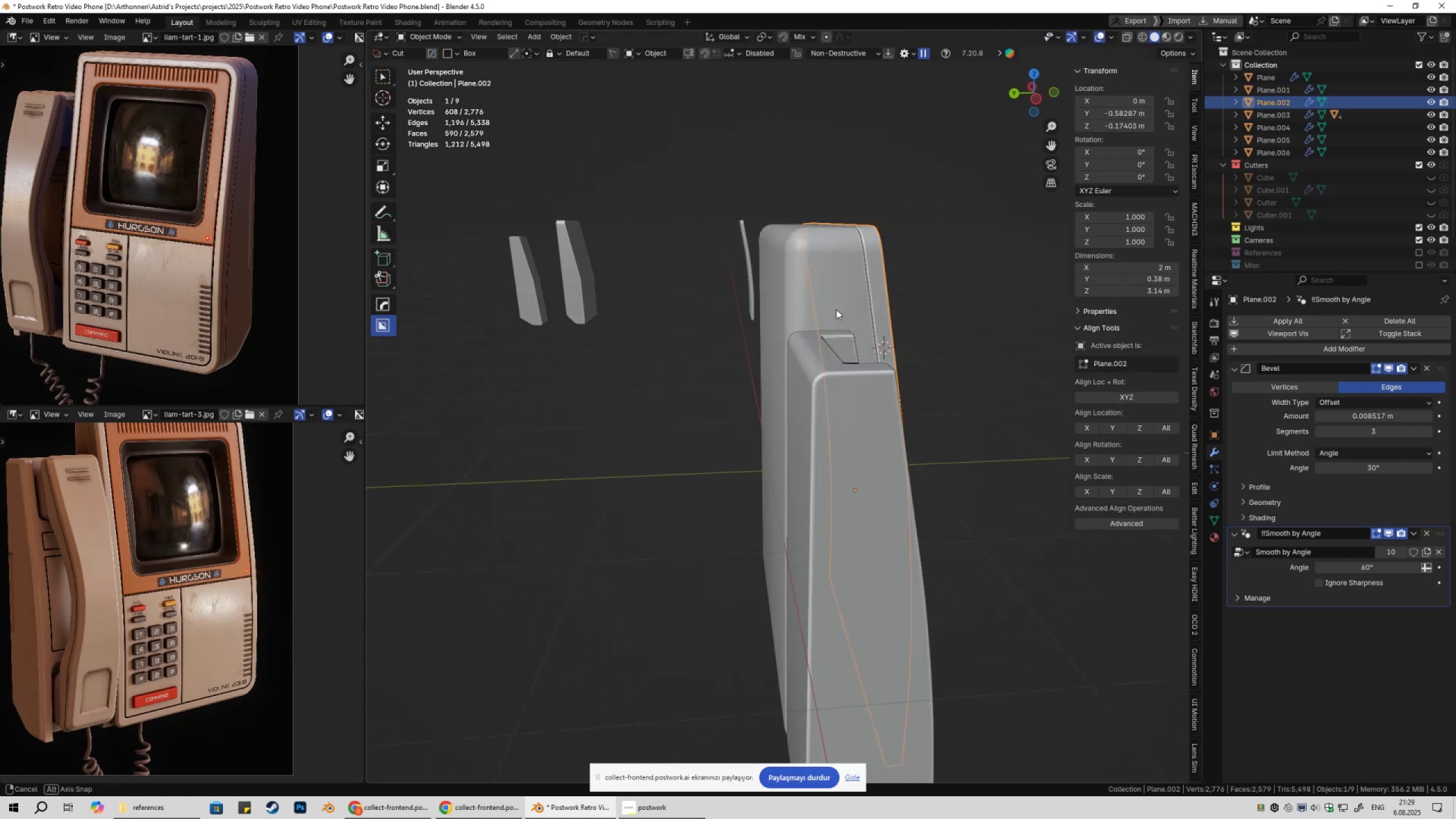 
left_click([842, 320])
 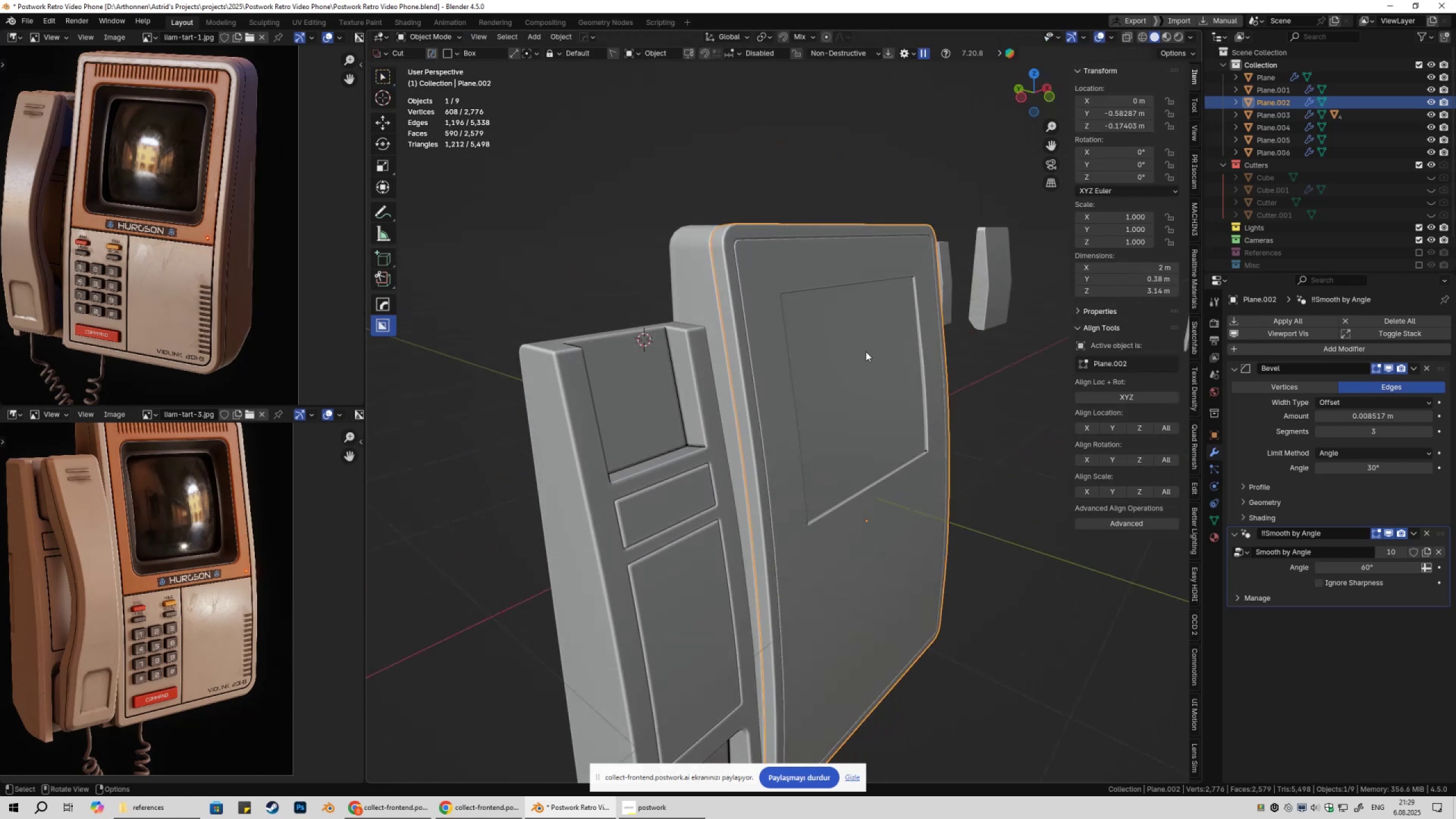 
double_click([868, 355])
 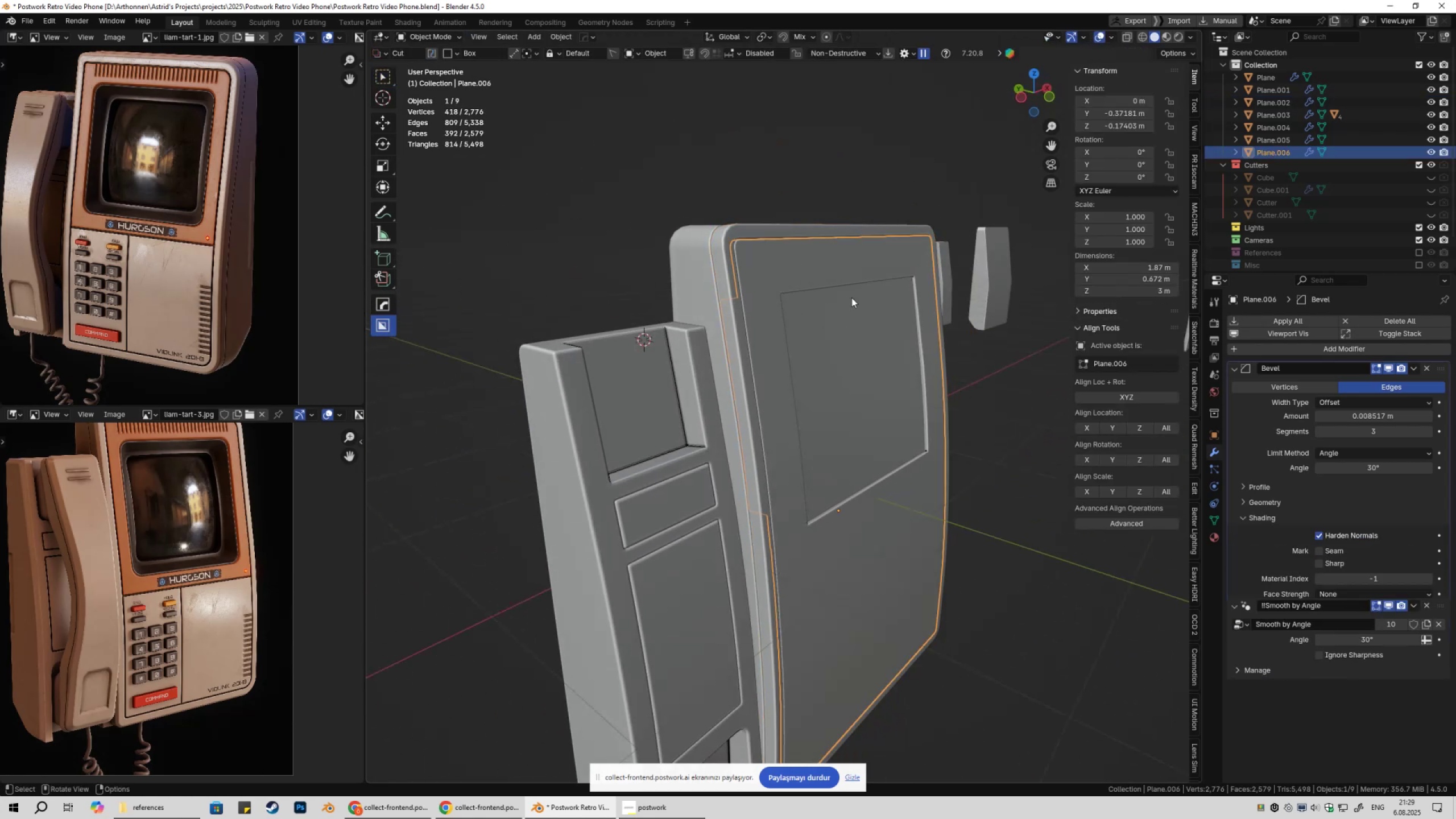 
key(G)
 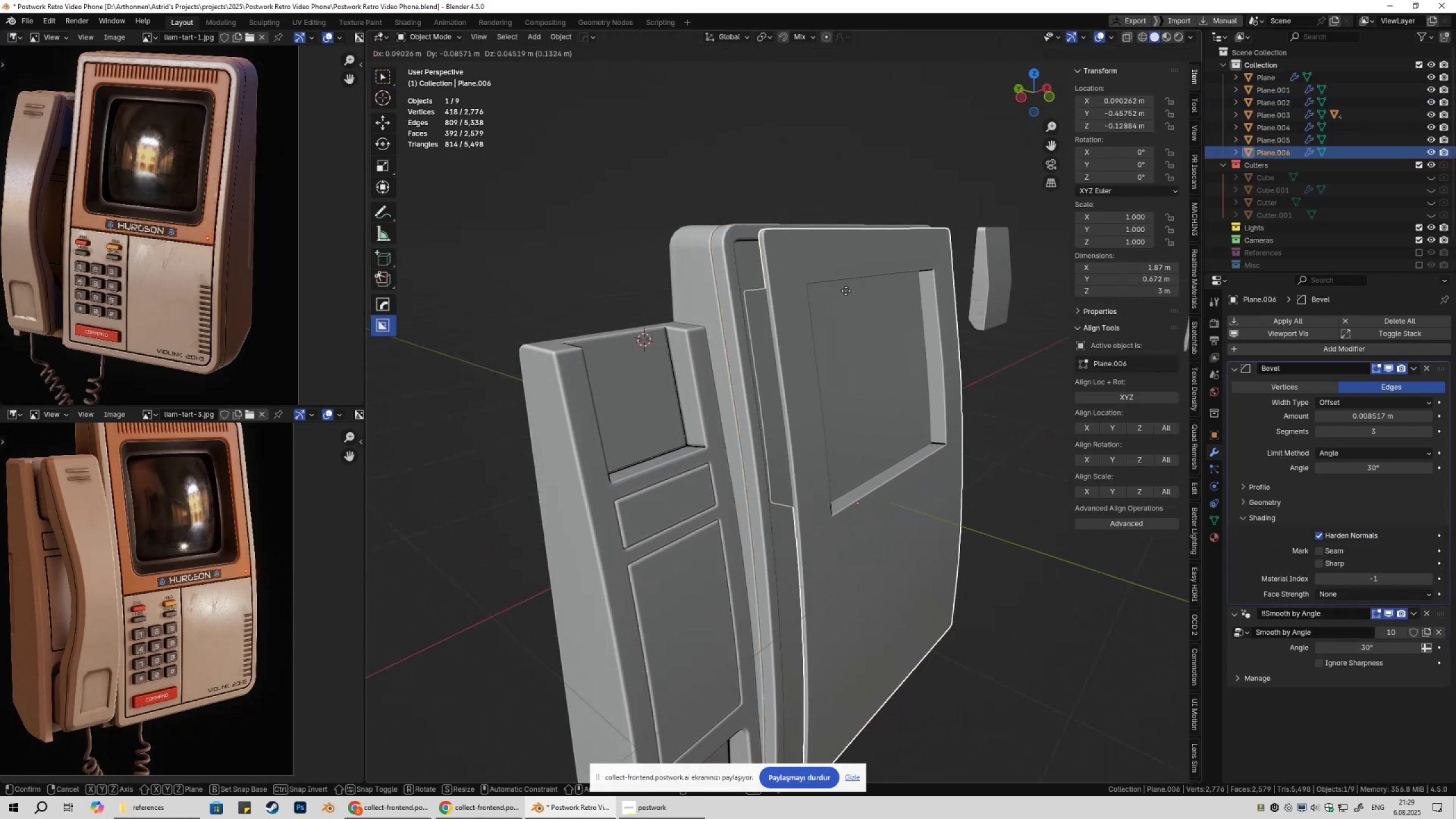 
key(Escape)
 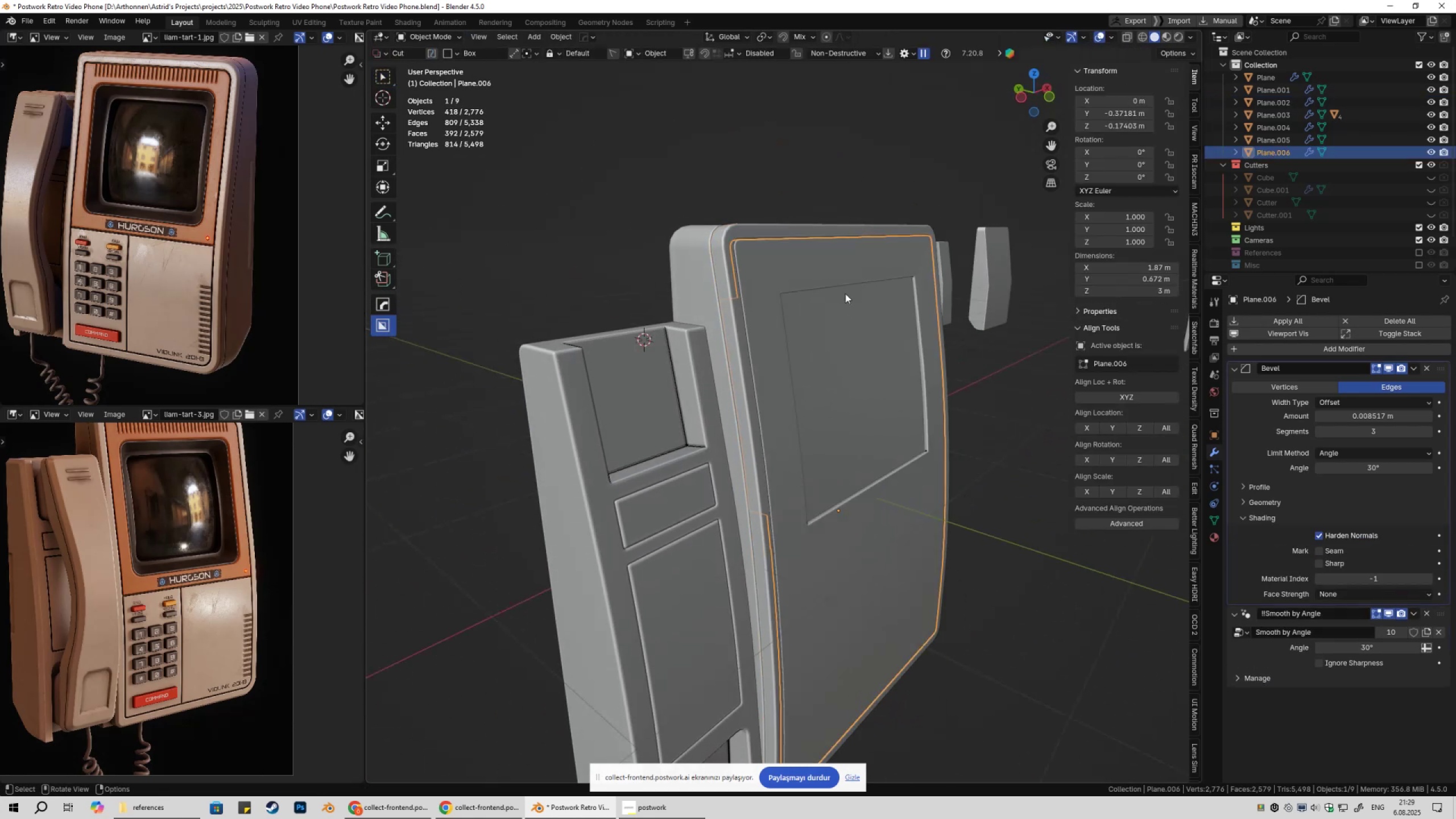 
key(NumpadDivide)
 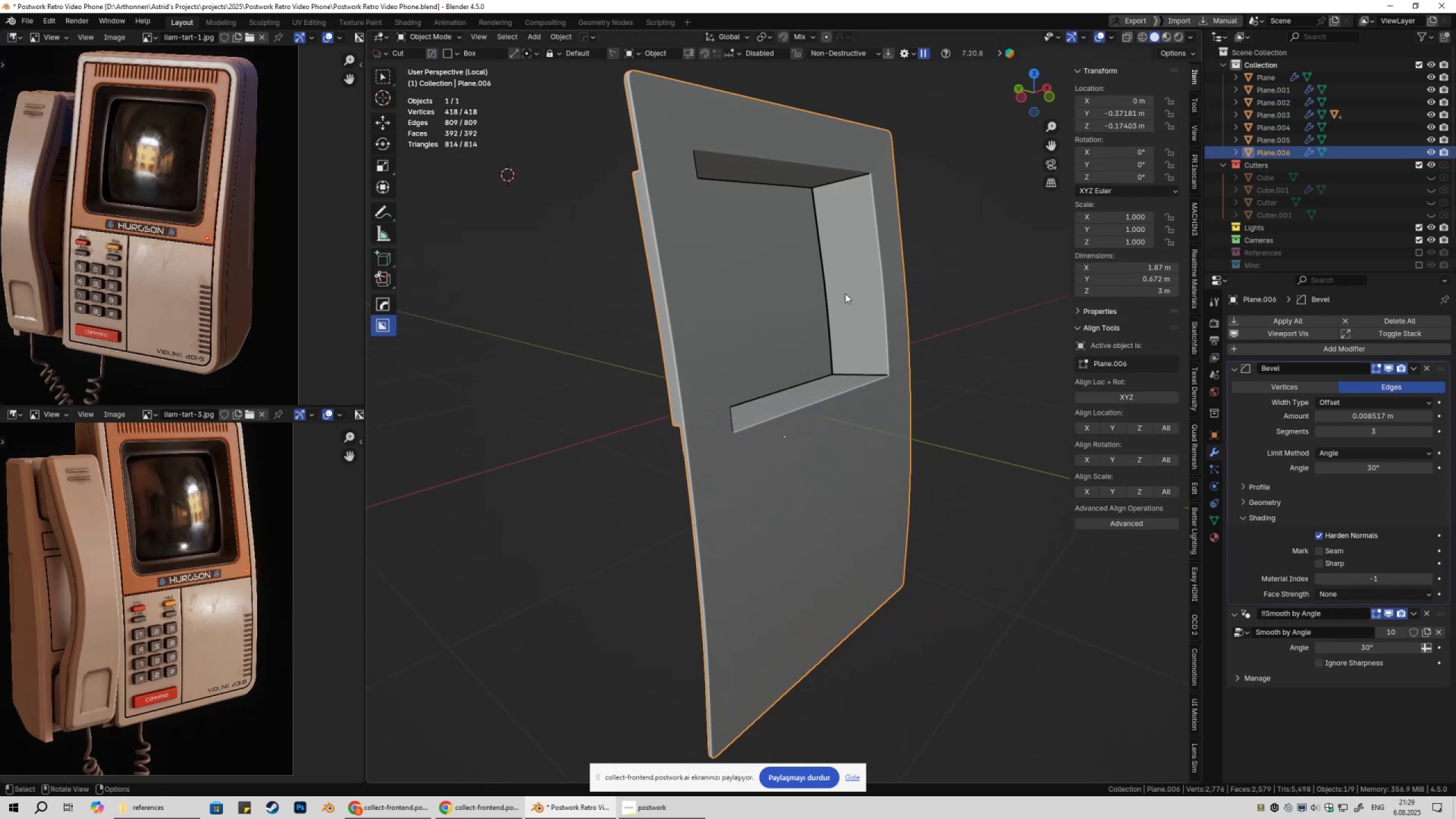 
key(Tab)
 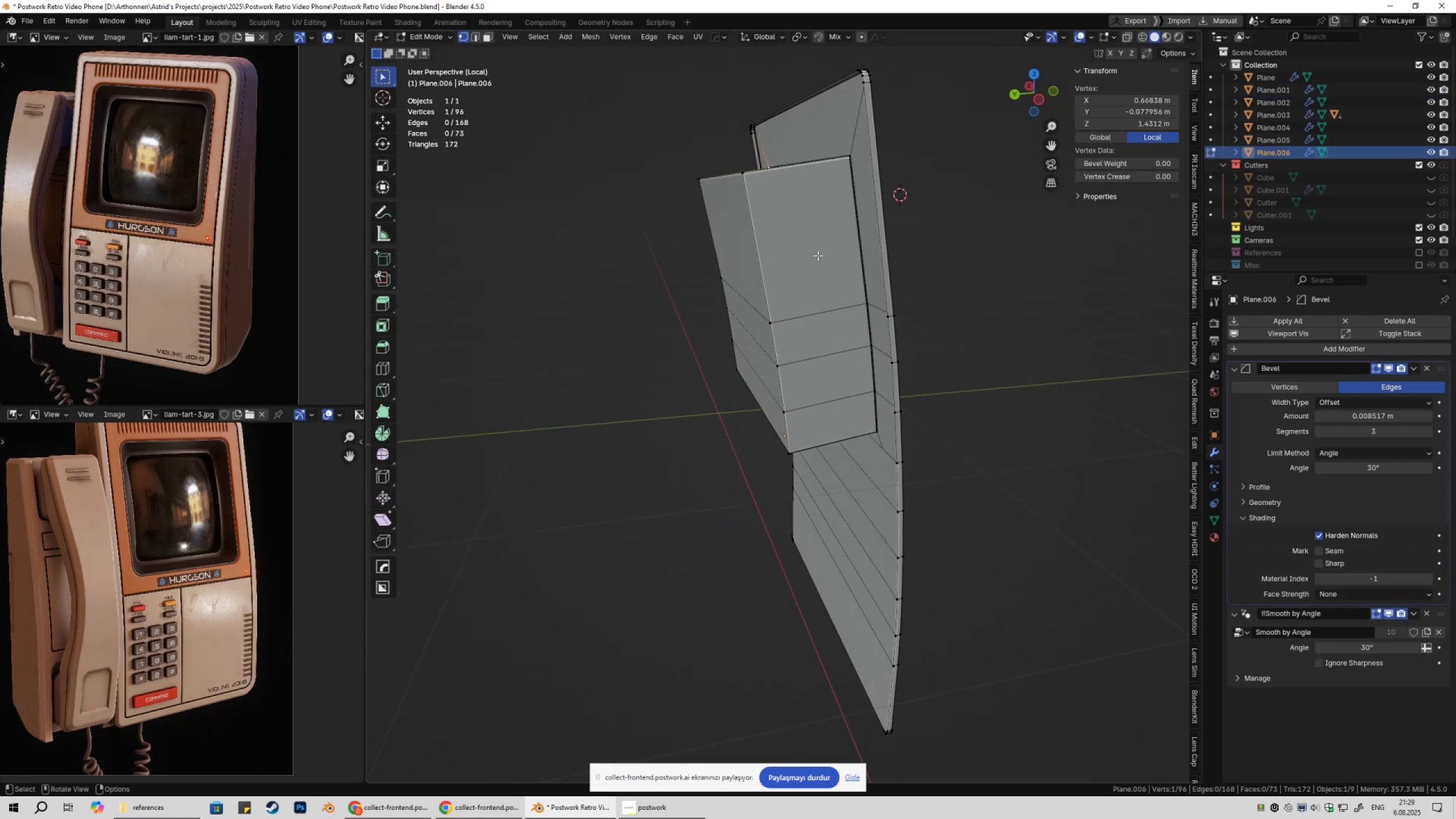 
key(3)
 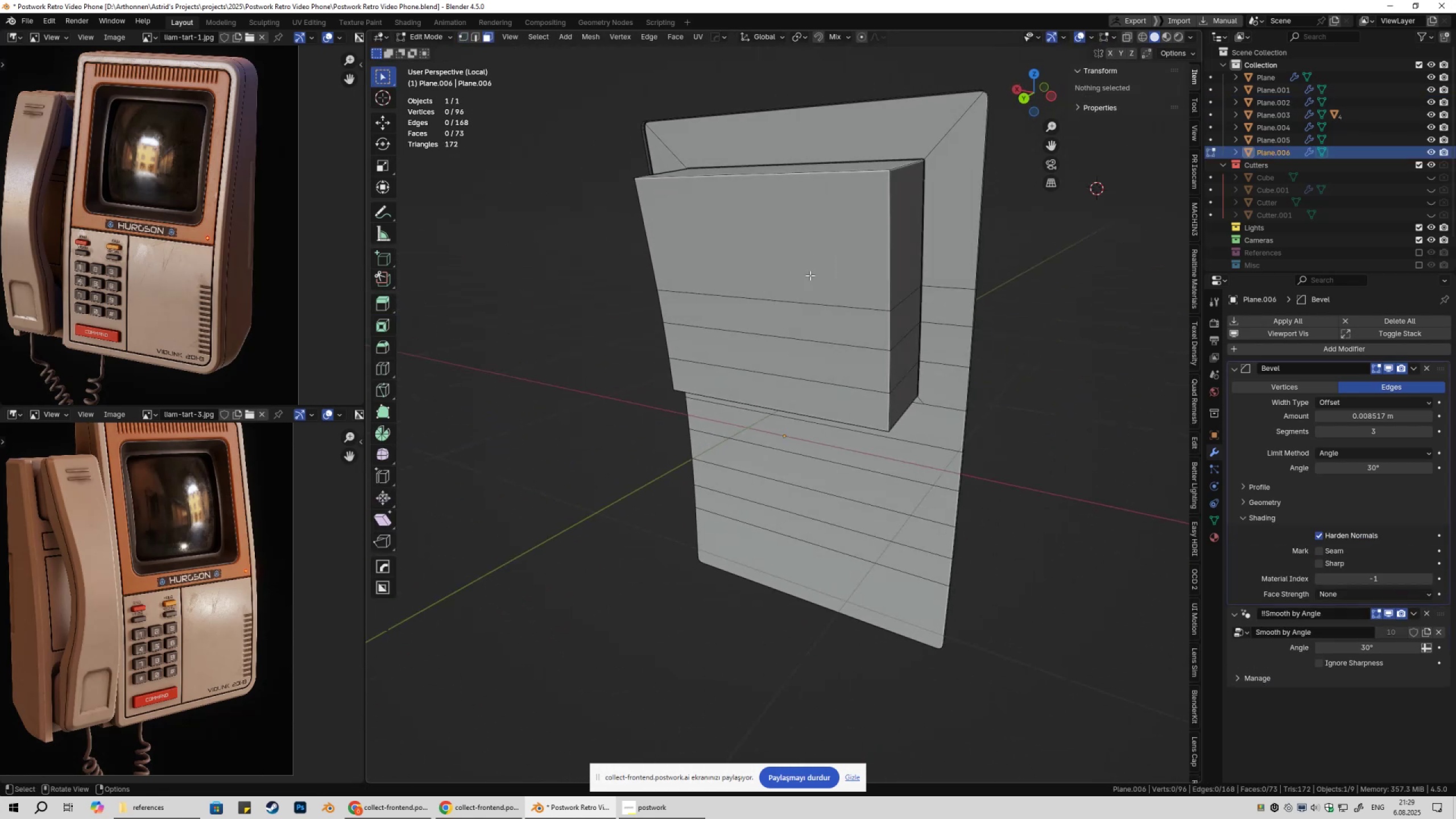 
hold_key(key=ShiftLeft, duration=0.8)
triple_click([830, 362])
 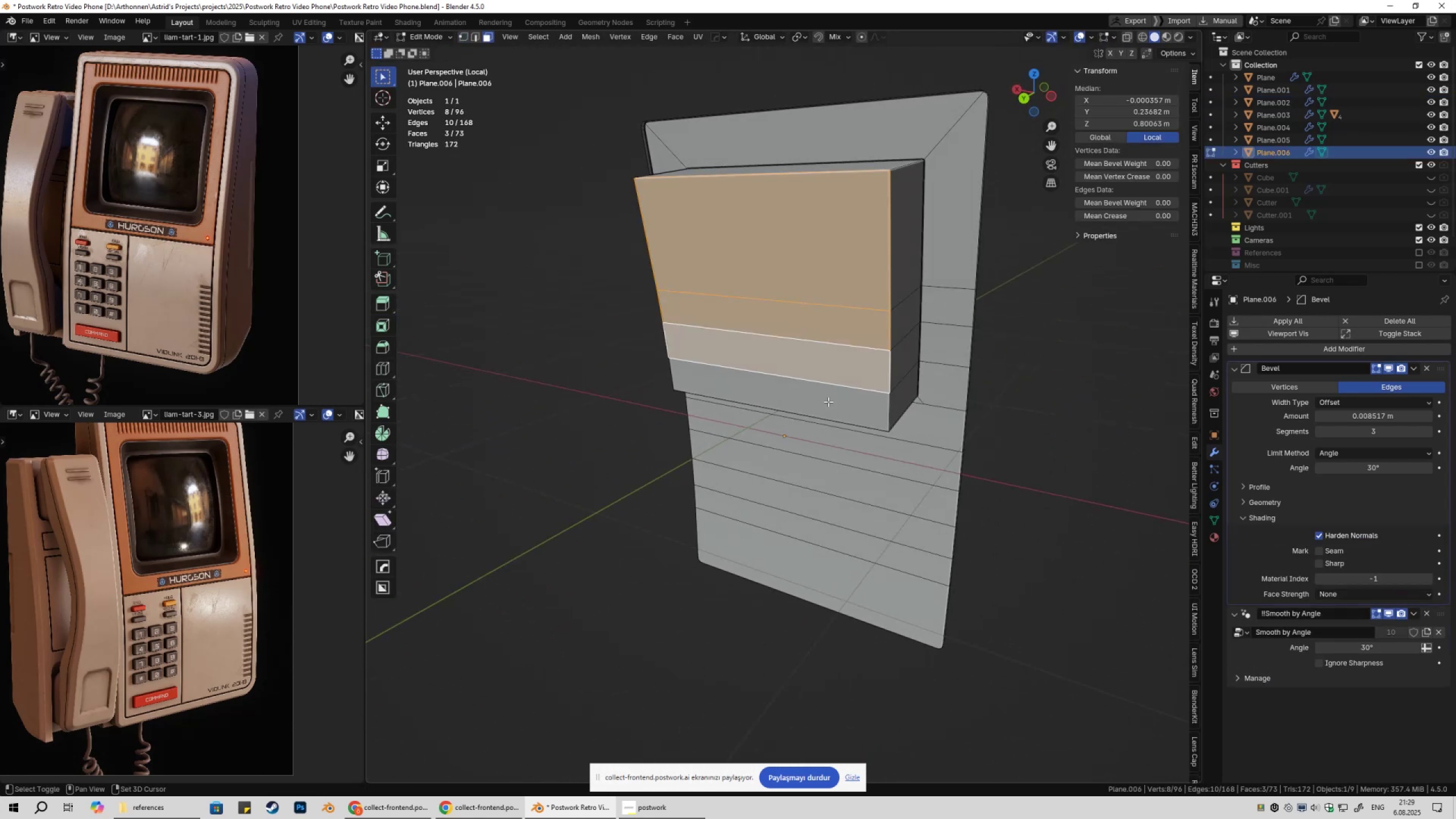 
triple_click([828, 402])
 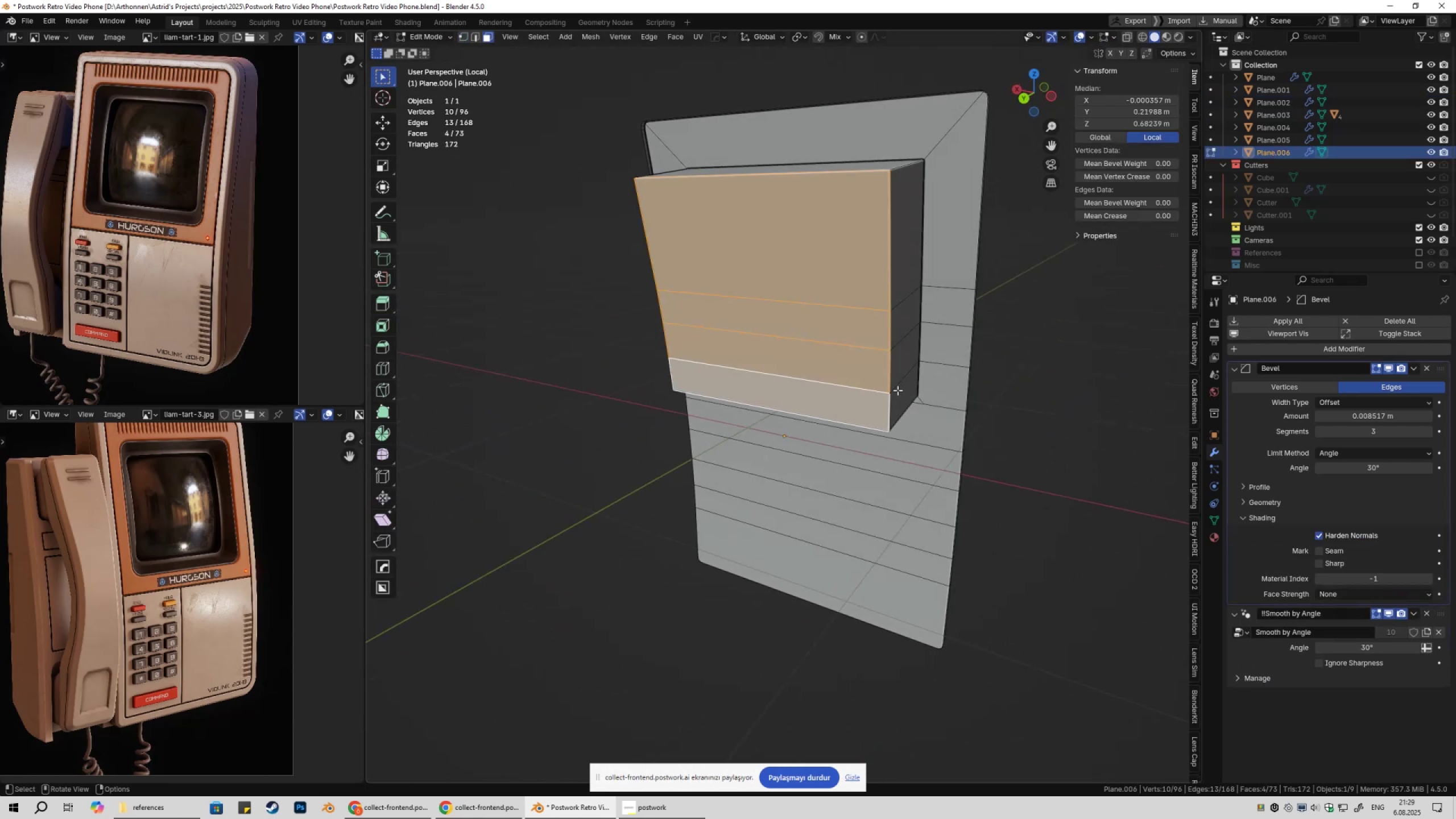 
key(Control+NumpadAdd)
 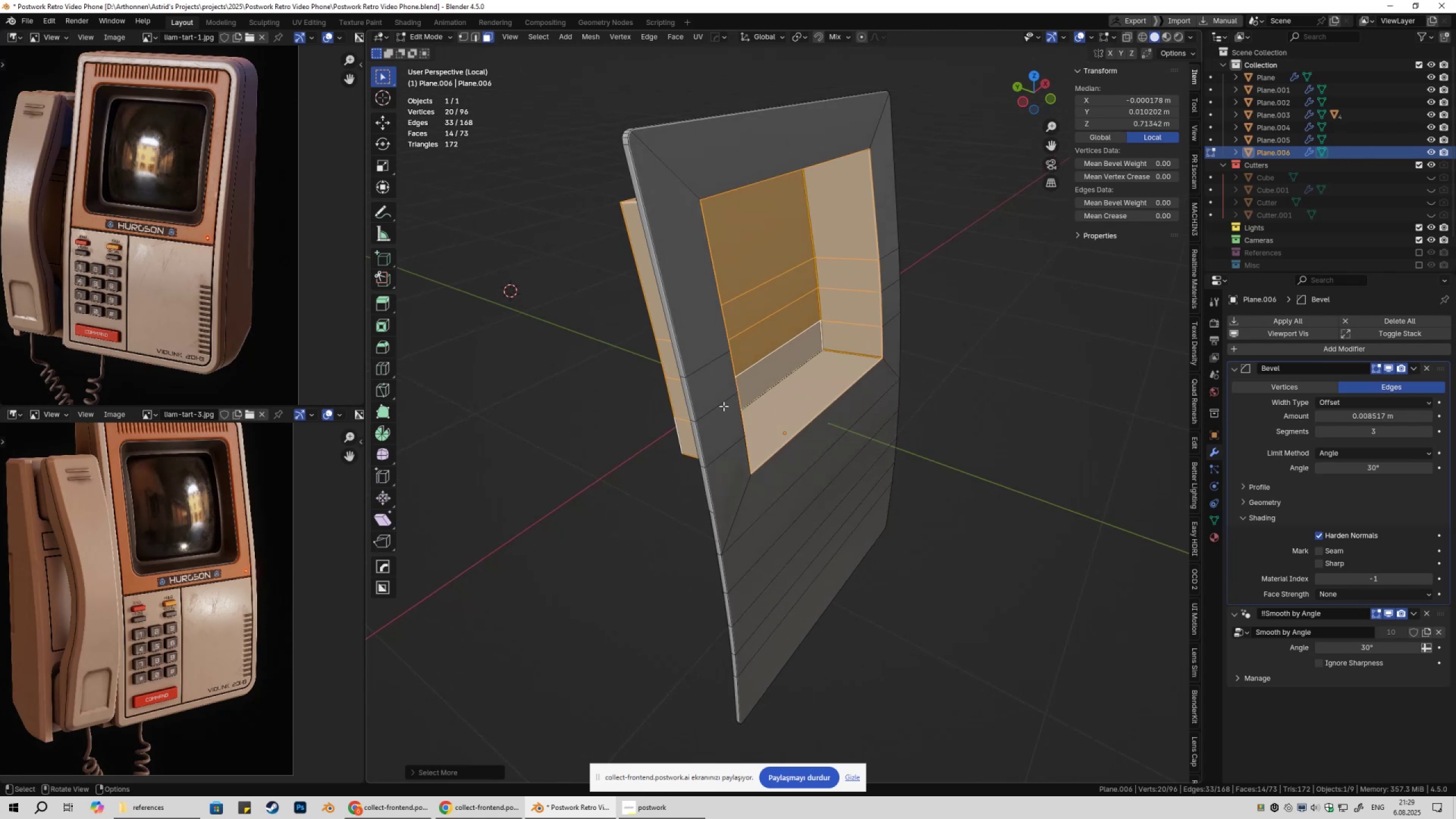 
scroll: coordinate [765, 402], scroll_direction: down, amount: 4.0
 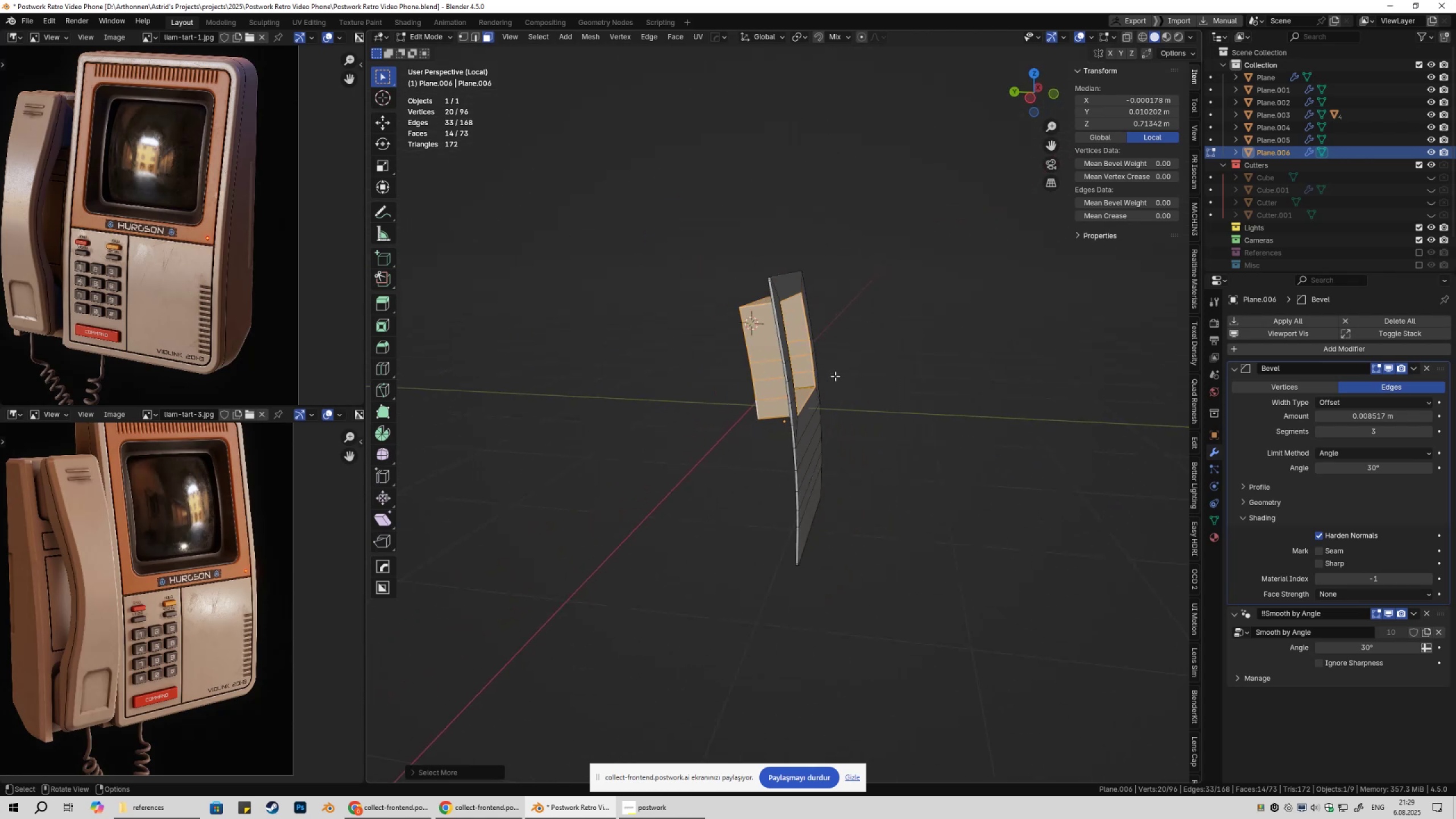 
type(Dxyp)
 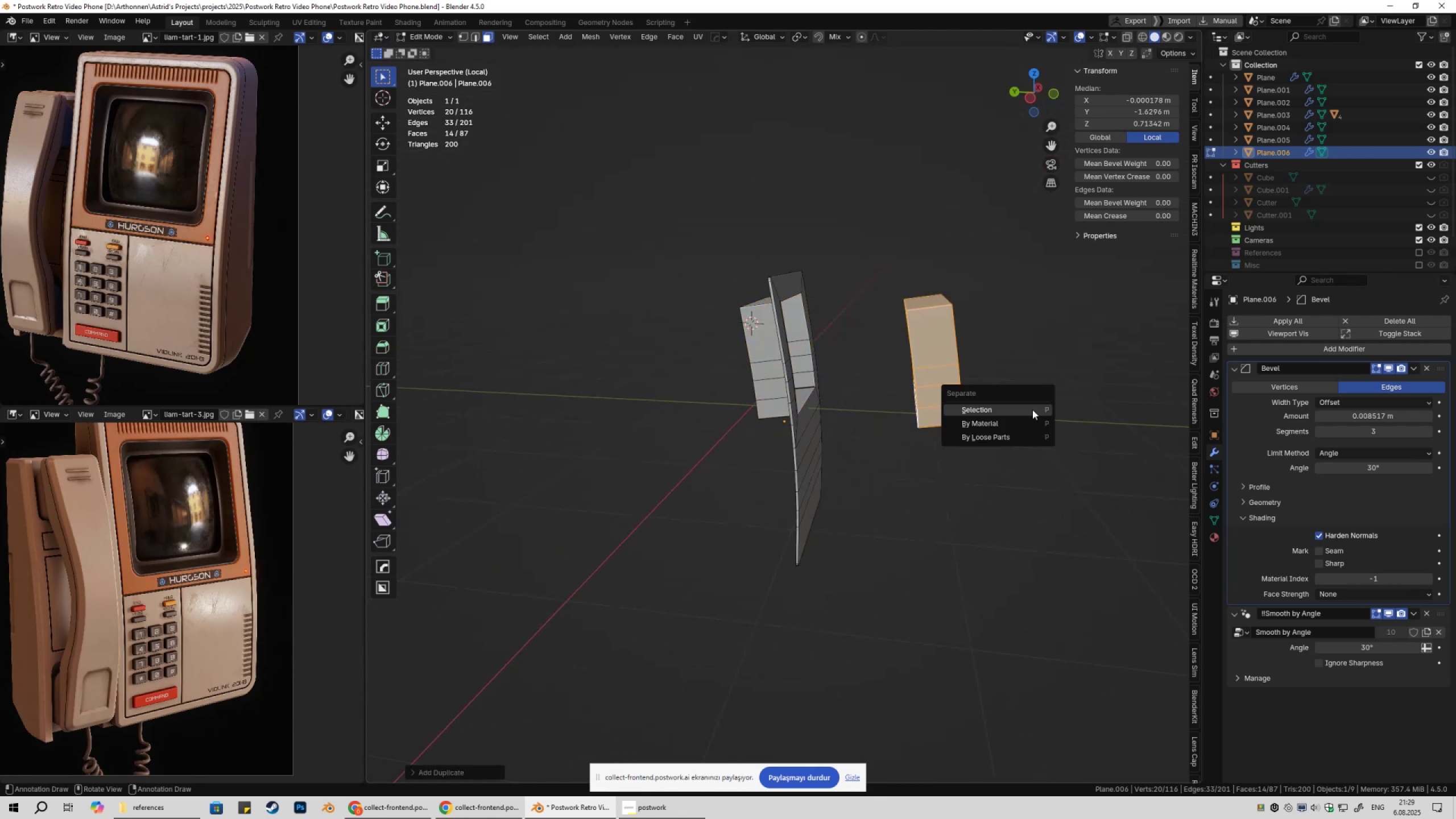 
left_click([1032, 410])
 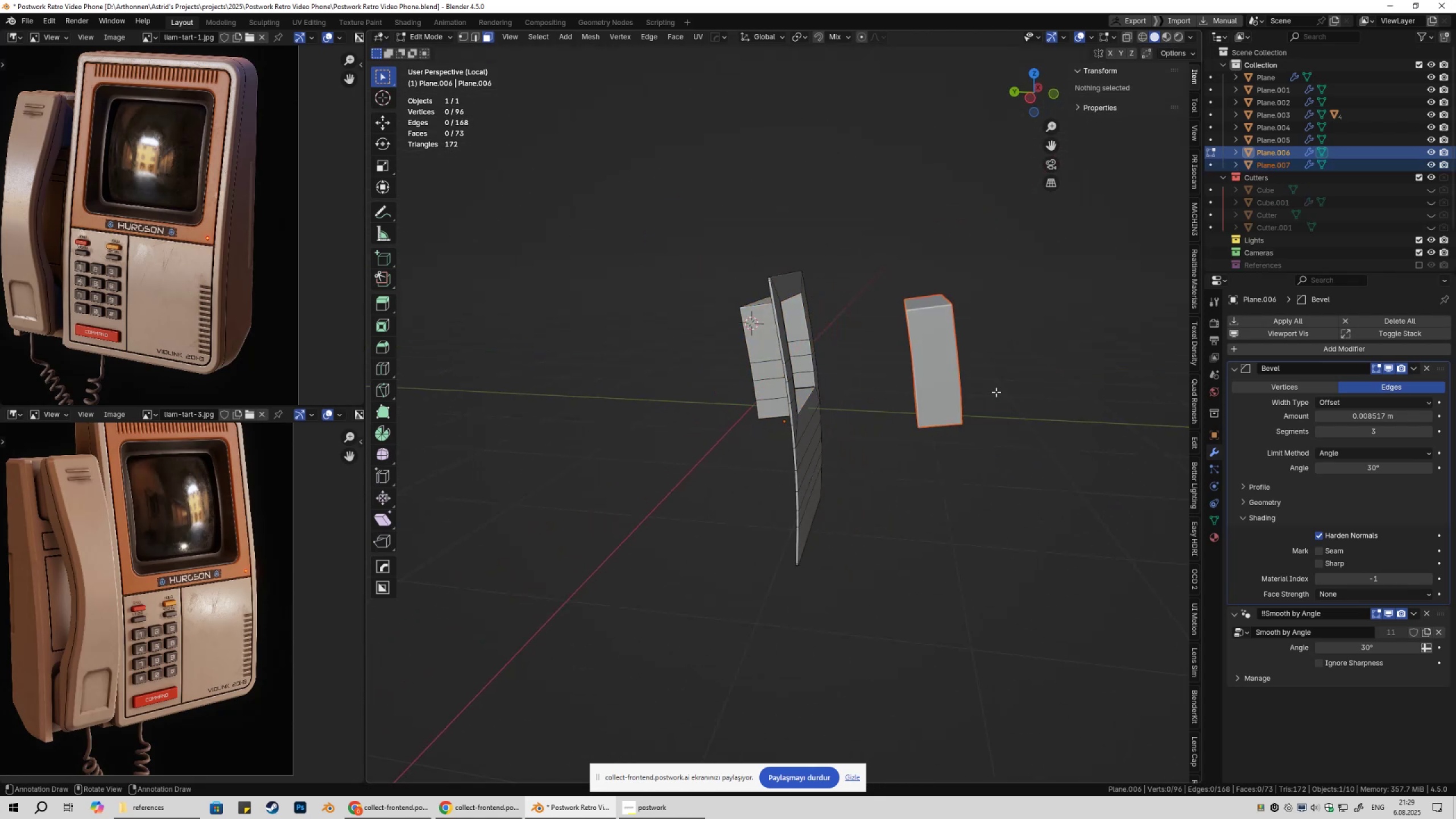 
key(Tab)
 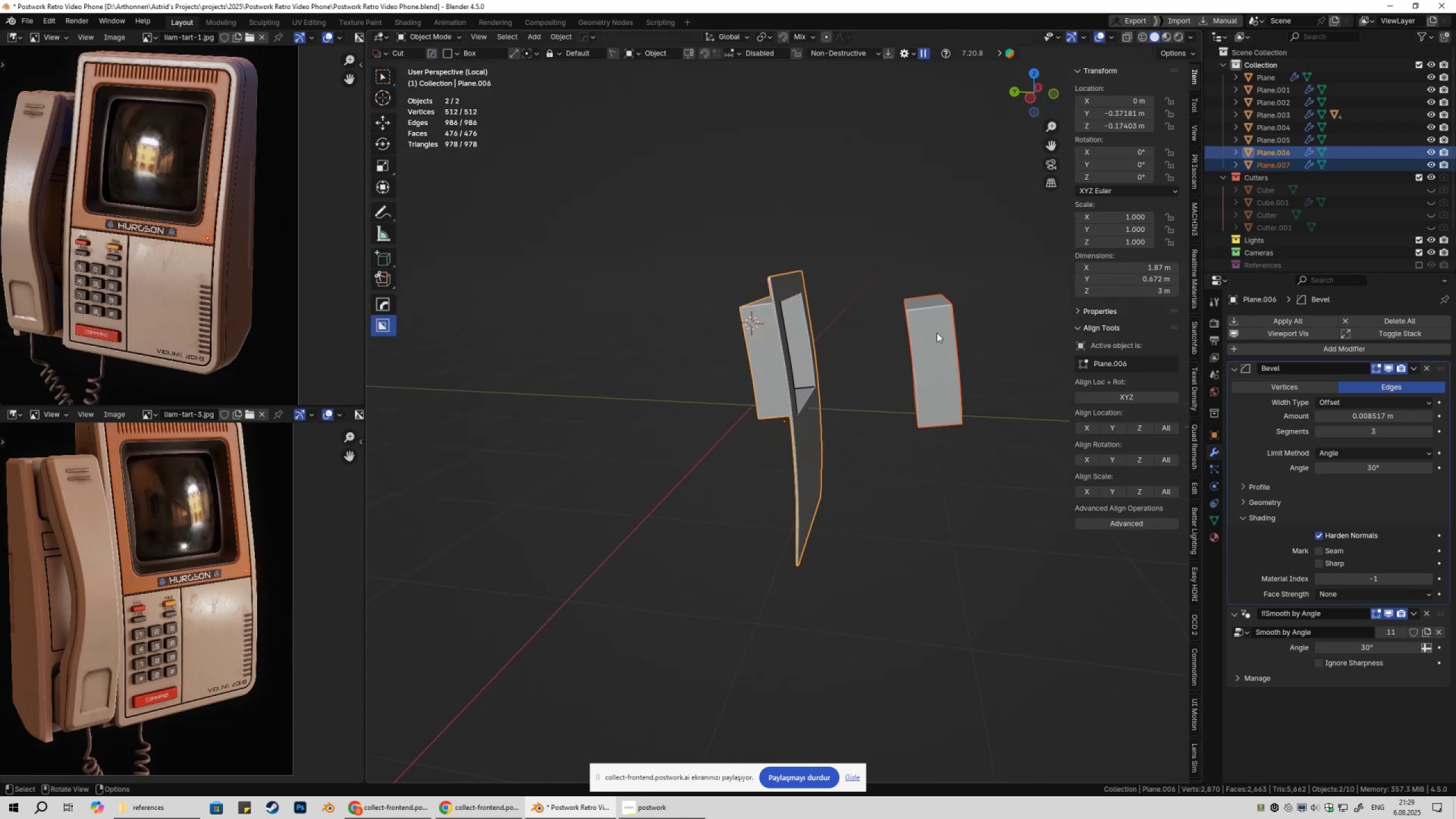 
left_click([937, 333])
 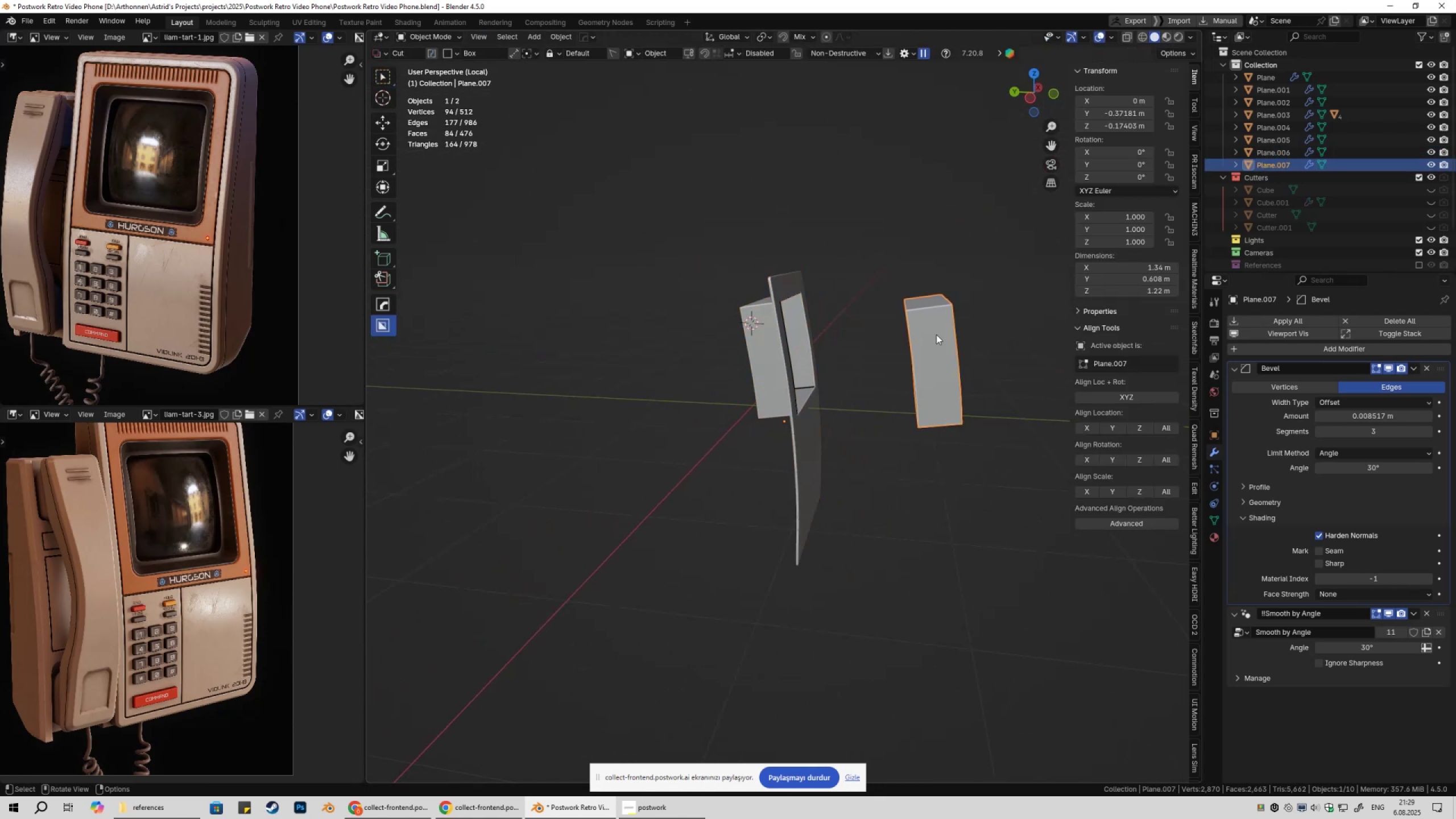 
key(NumpadDivide)
 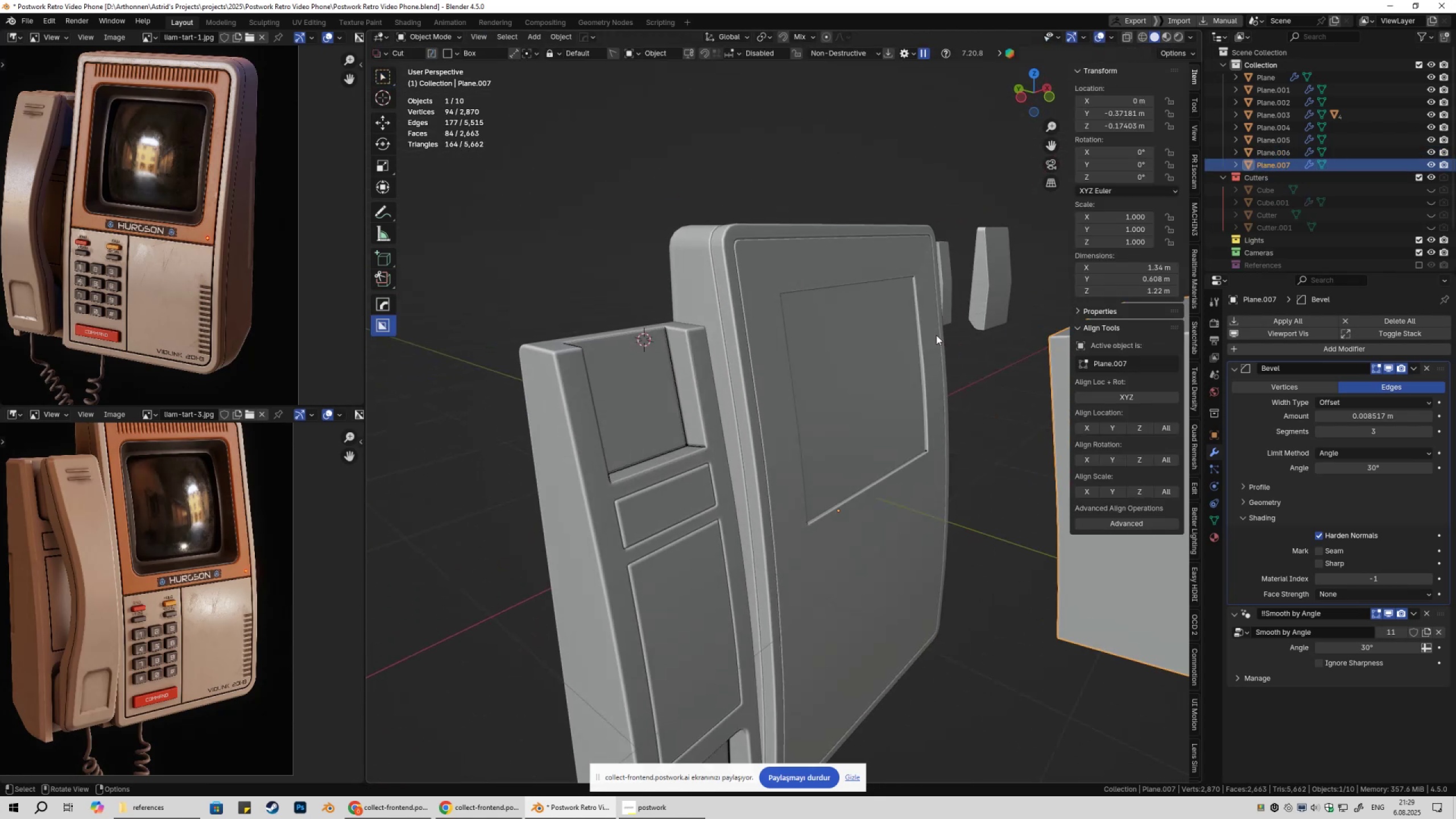 
scroll: coordinate [923, 383], scroll_direction: down, amount: 3.0
 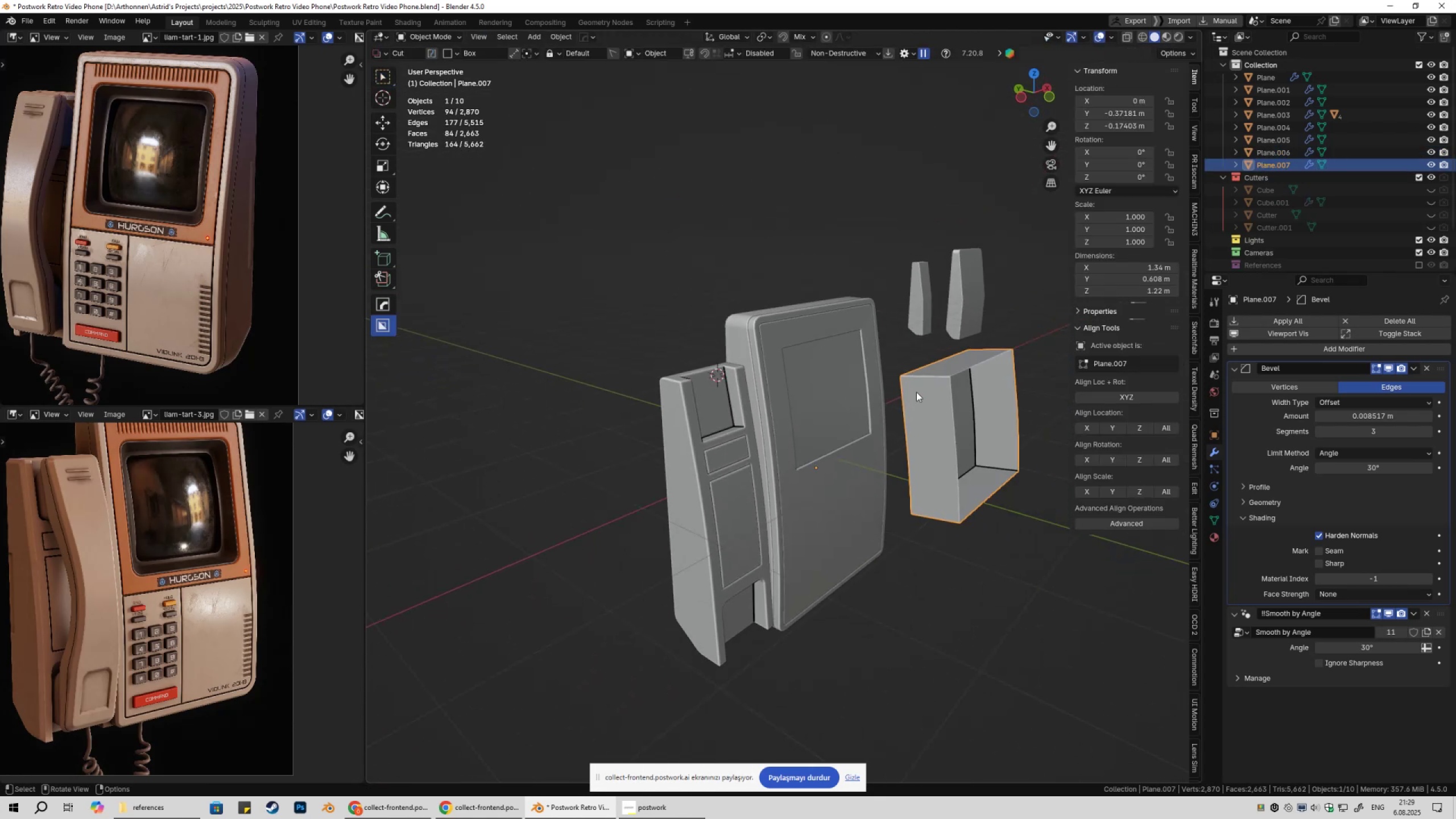 
key(Shift+ShiftLeft)
 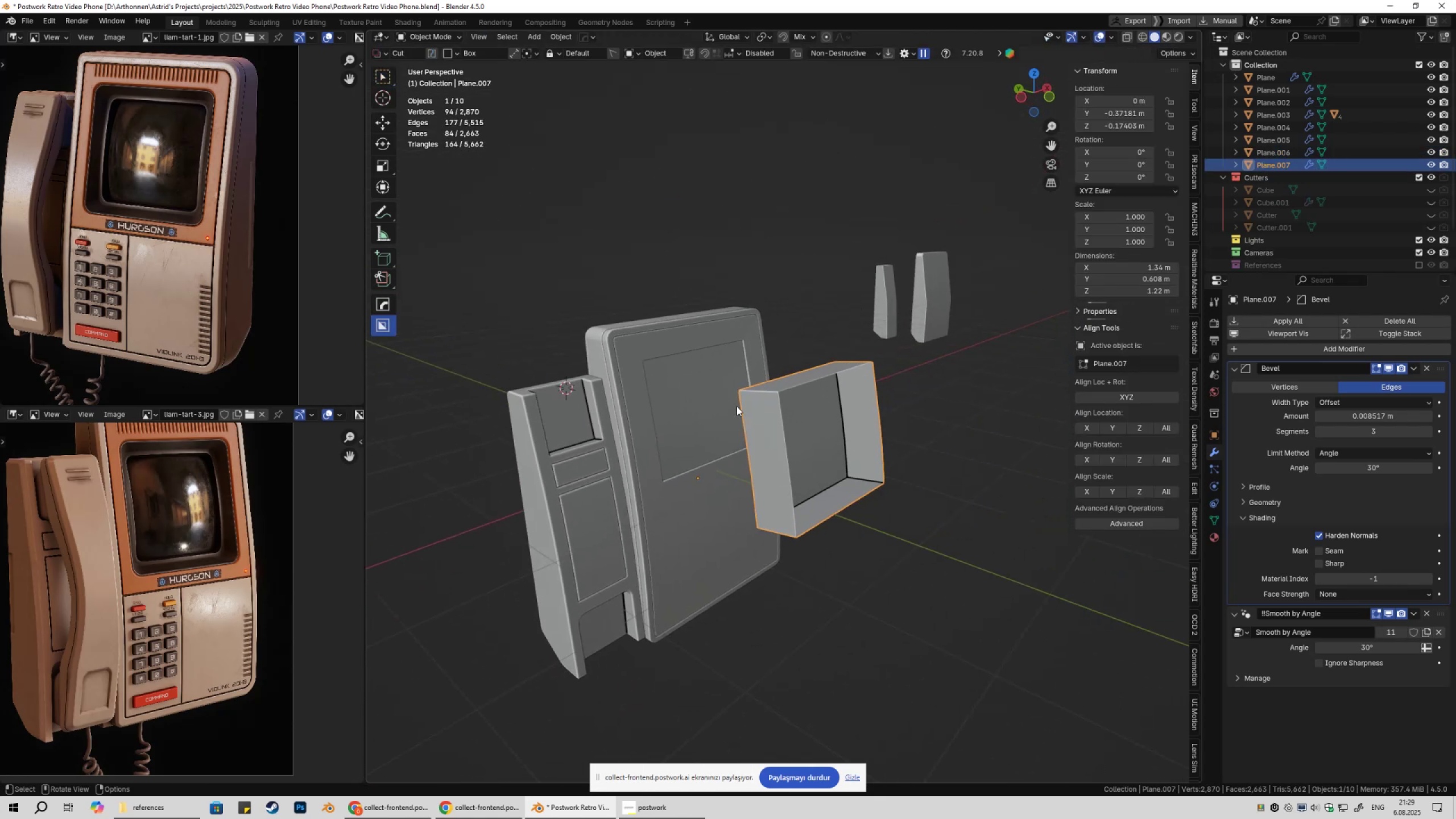 
key(Tab)
 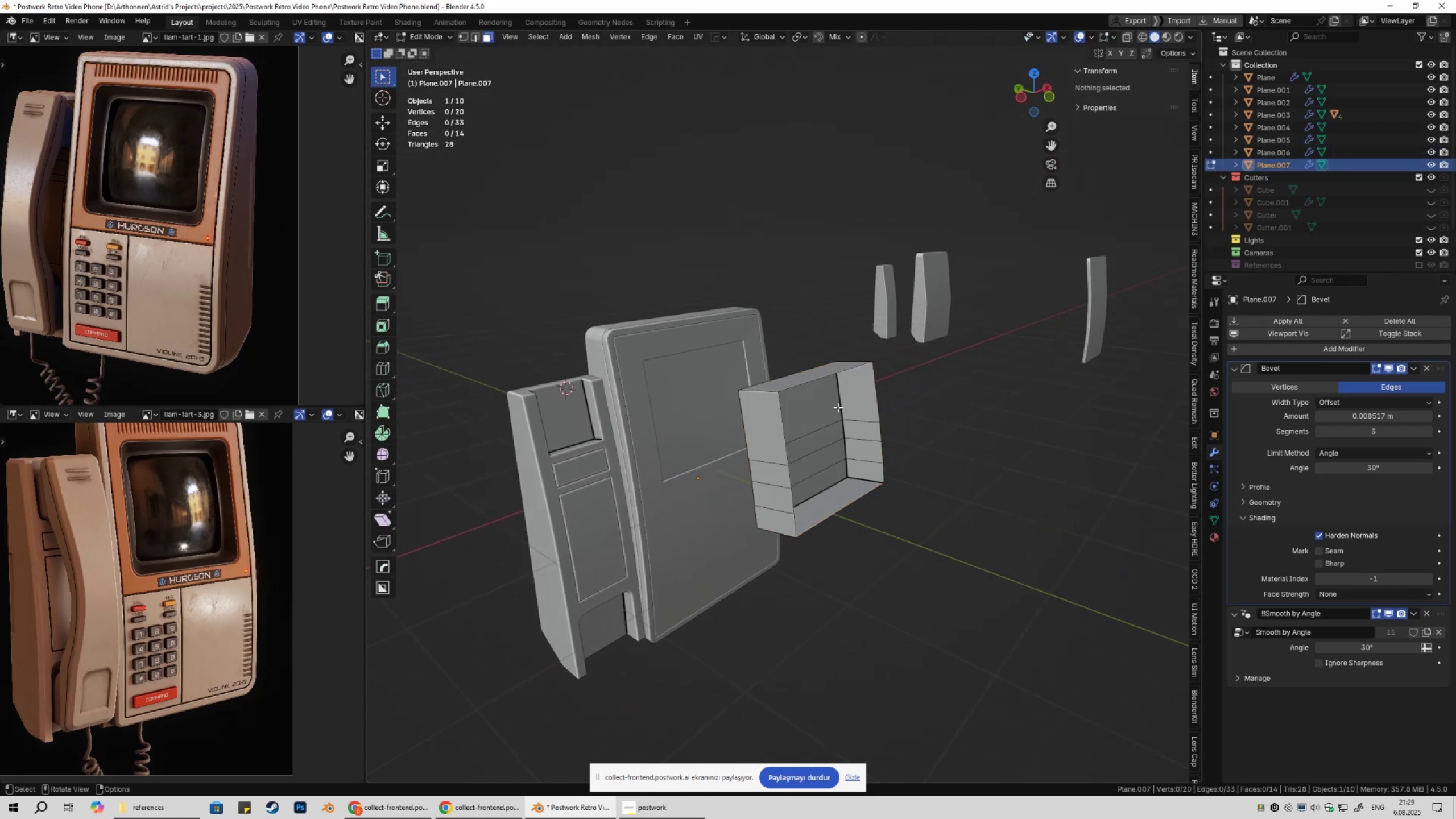 
key(2)
 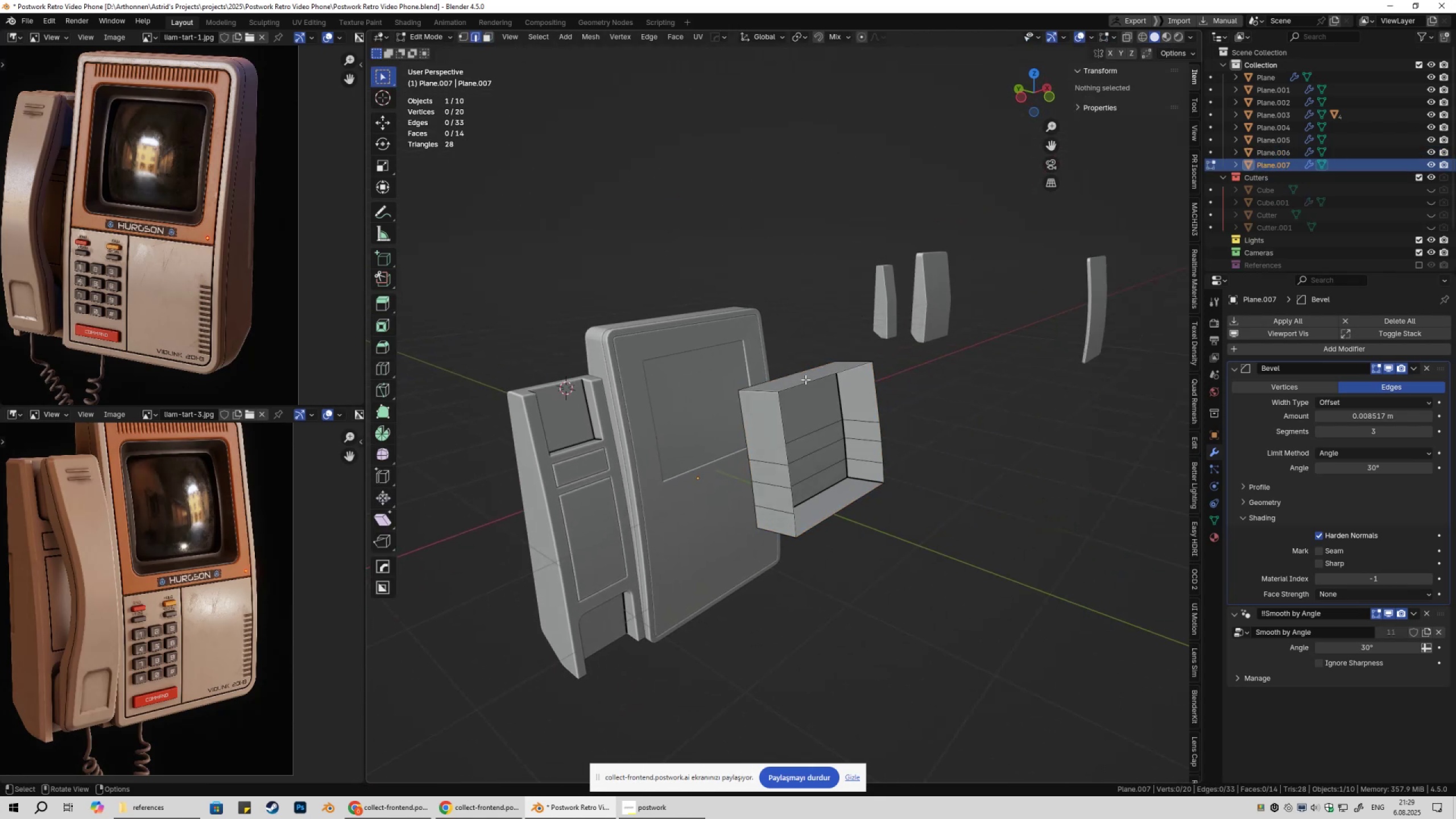 
left_click([805, 379])
 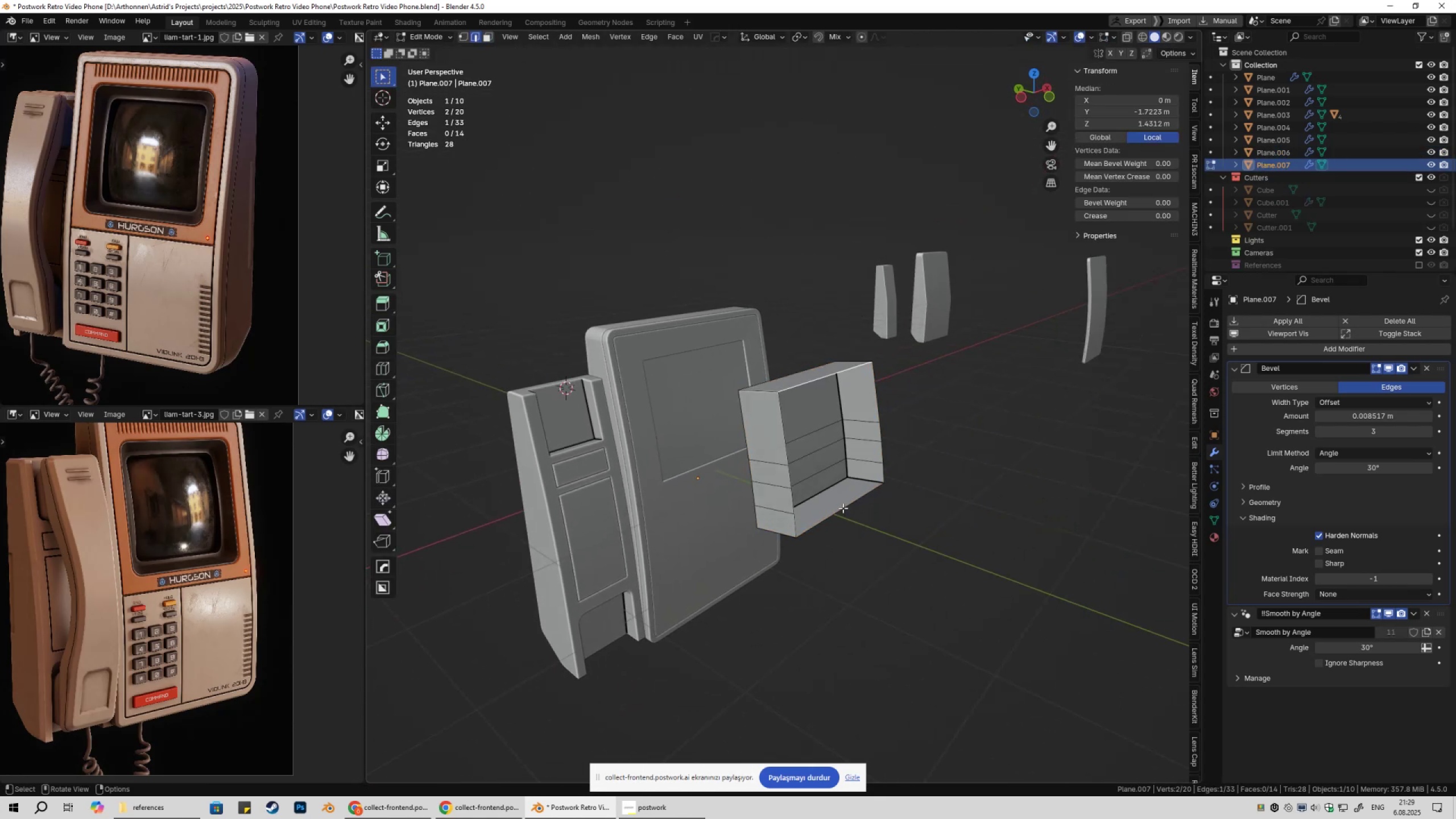 
type(ffff)
key(Tab)
key(Tab)
key(Tab)
type(gy)
 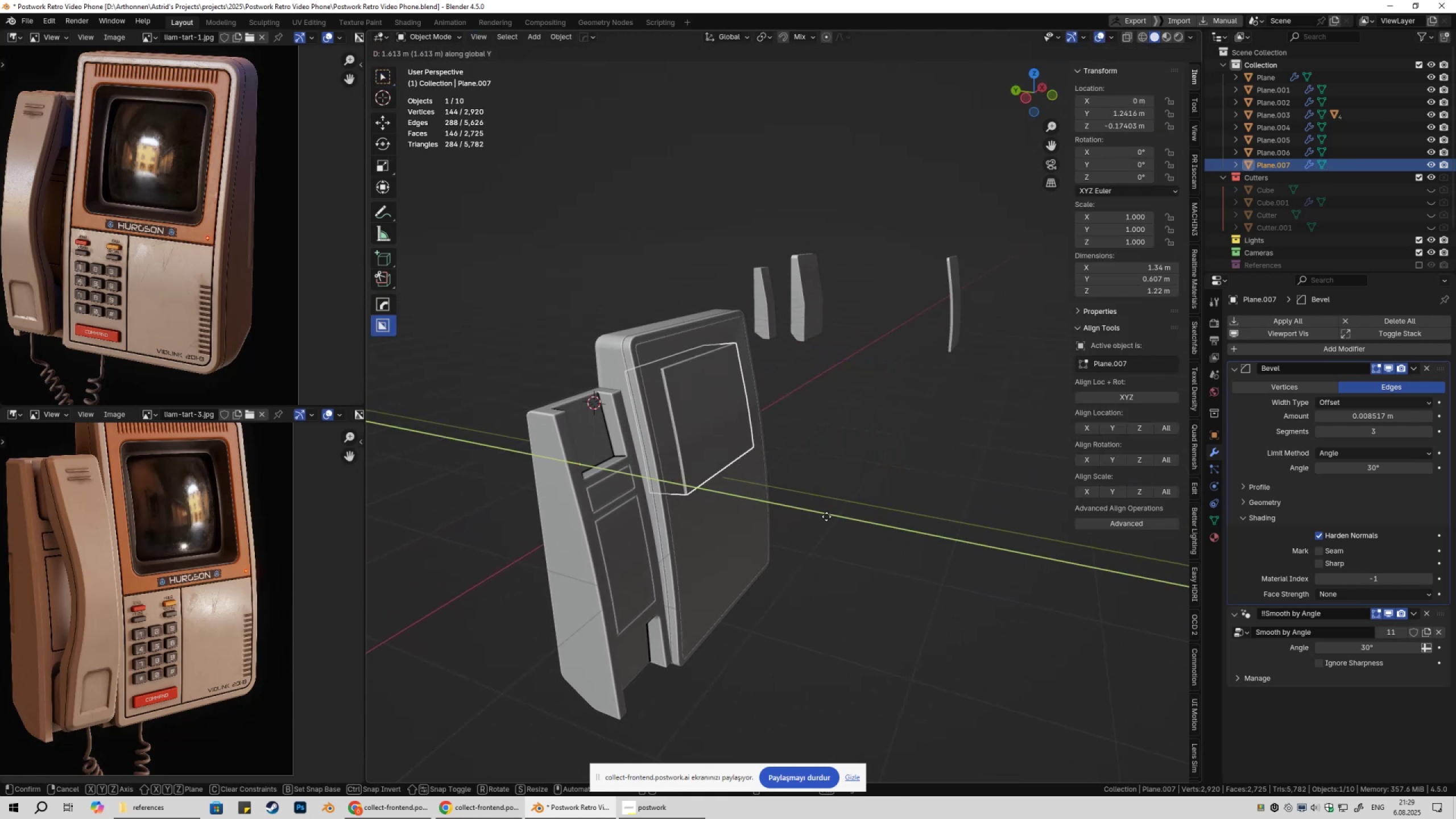 
hold_key(key=ShiftLeft, duration=0.35)
left_click([825, 516])
 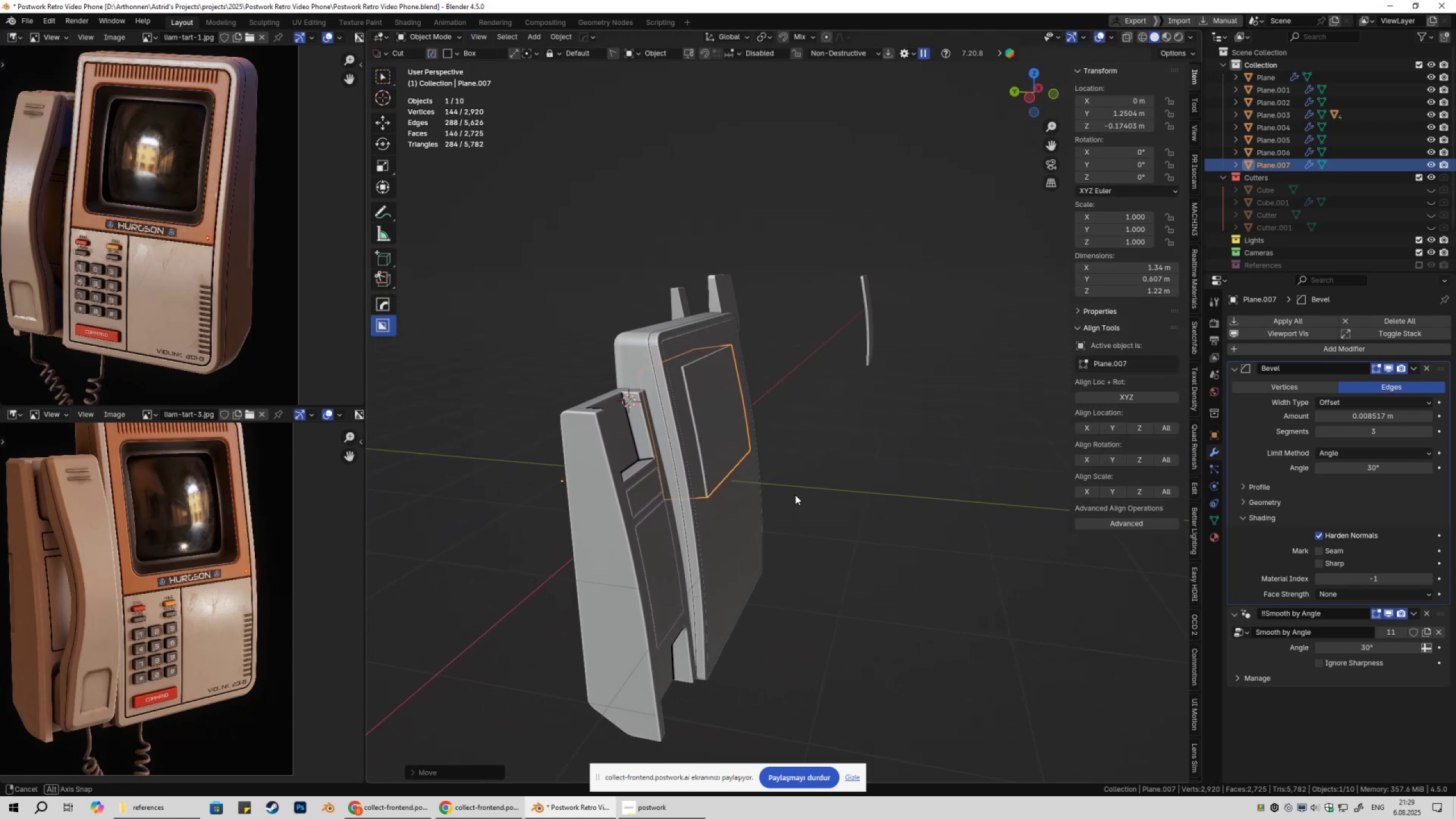 
hold_key(key=ShiftLeft, duration=0.33)
 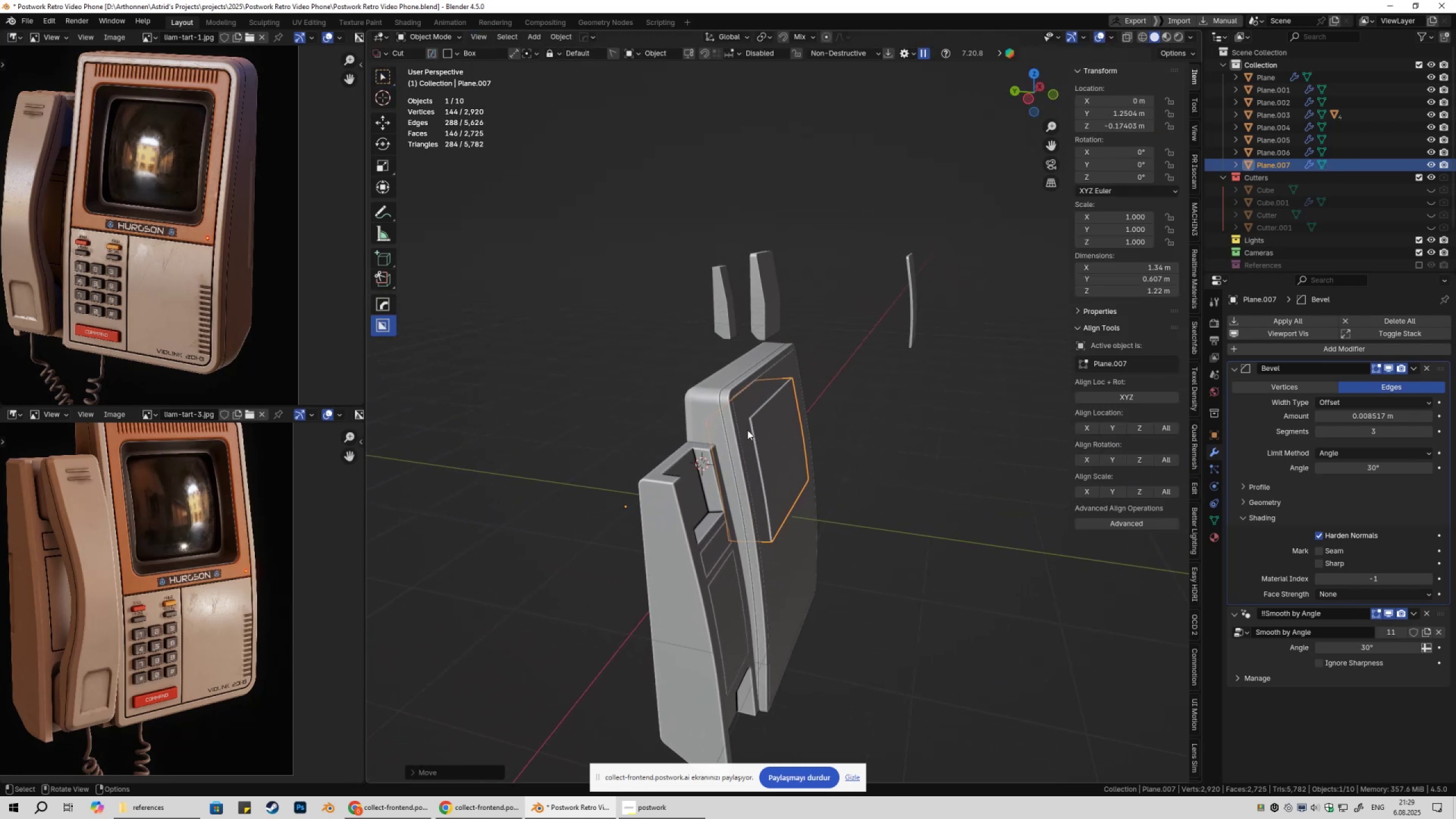 
scroll: coordinate [747, 431], scroll_direction: up, amount: 2.0
 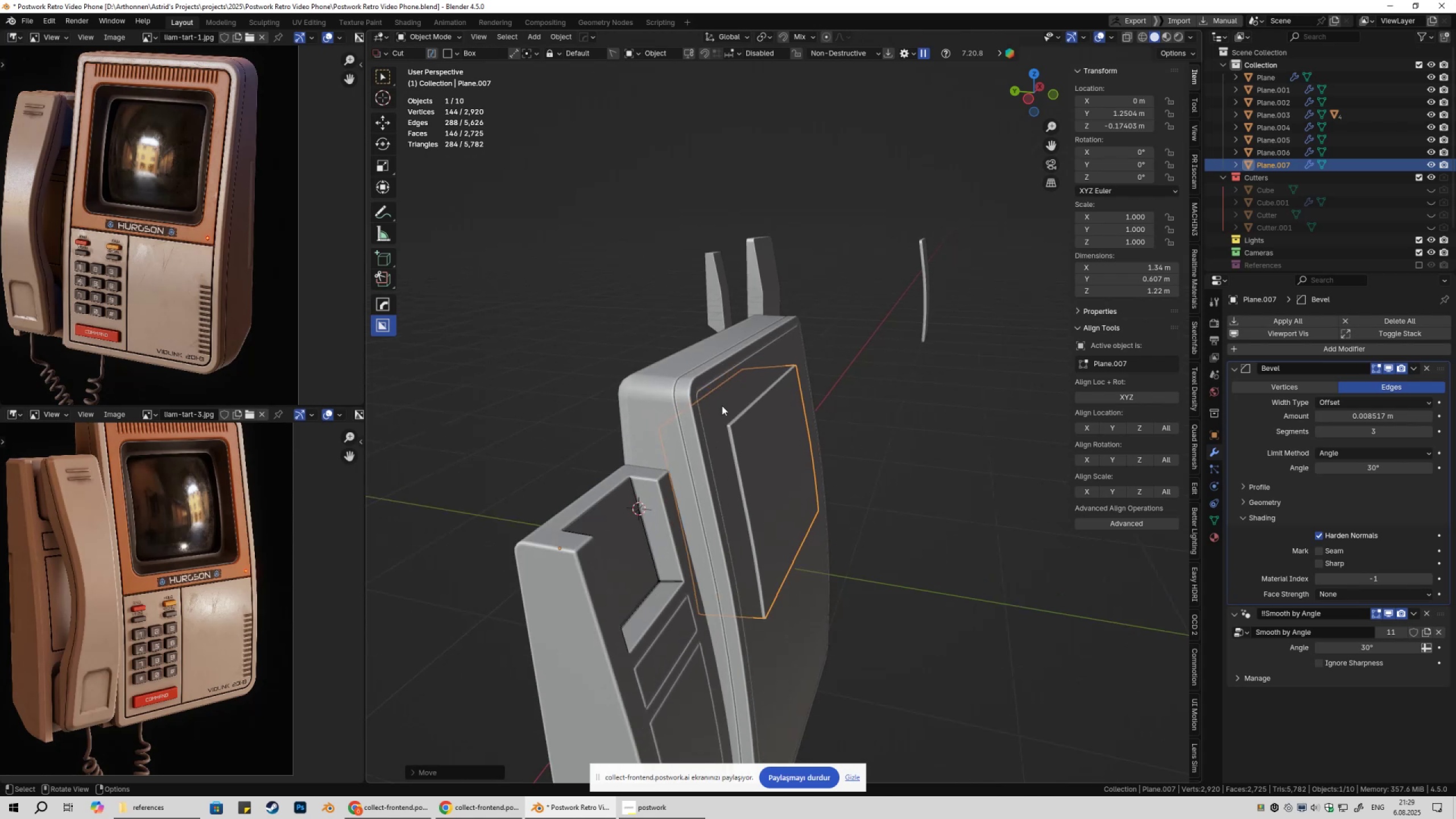 
hold_key(key=ShiftLeft, duration=1.51)
left_click([690, 386])
 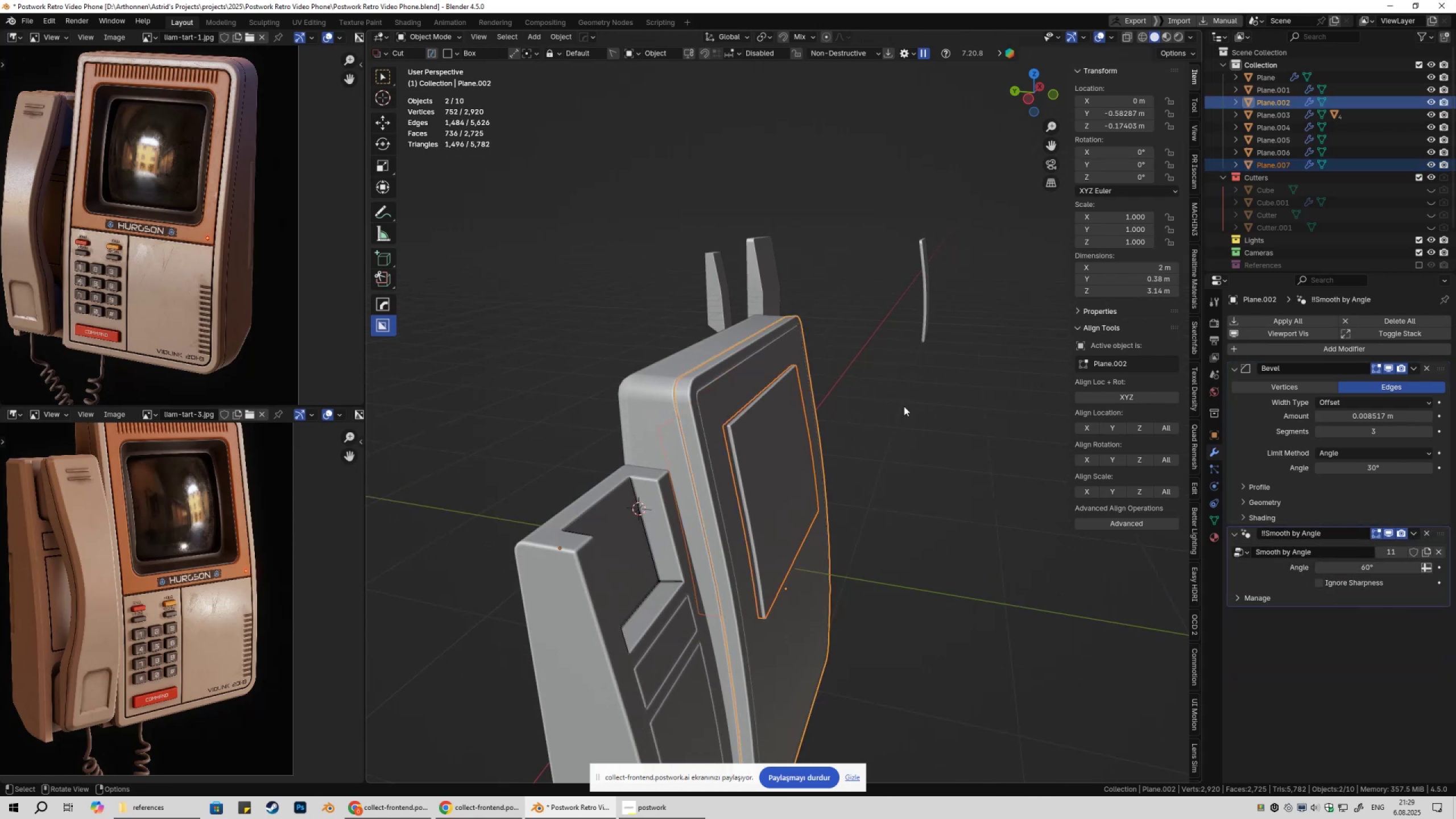 
key(Control+NumpadSubtract)
 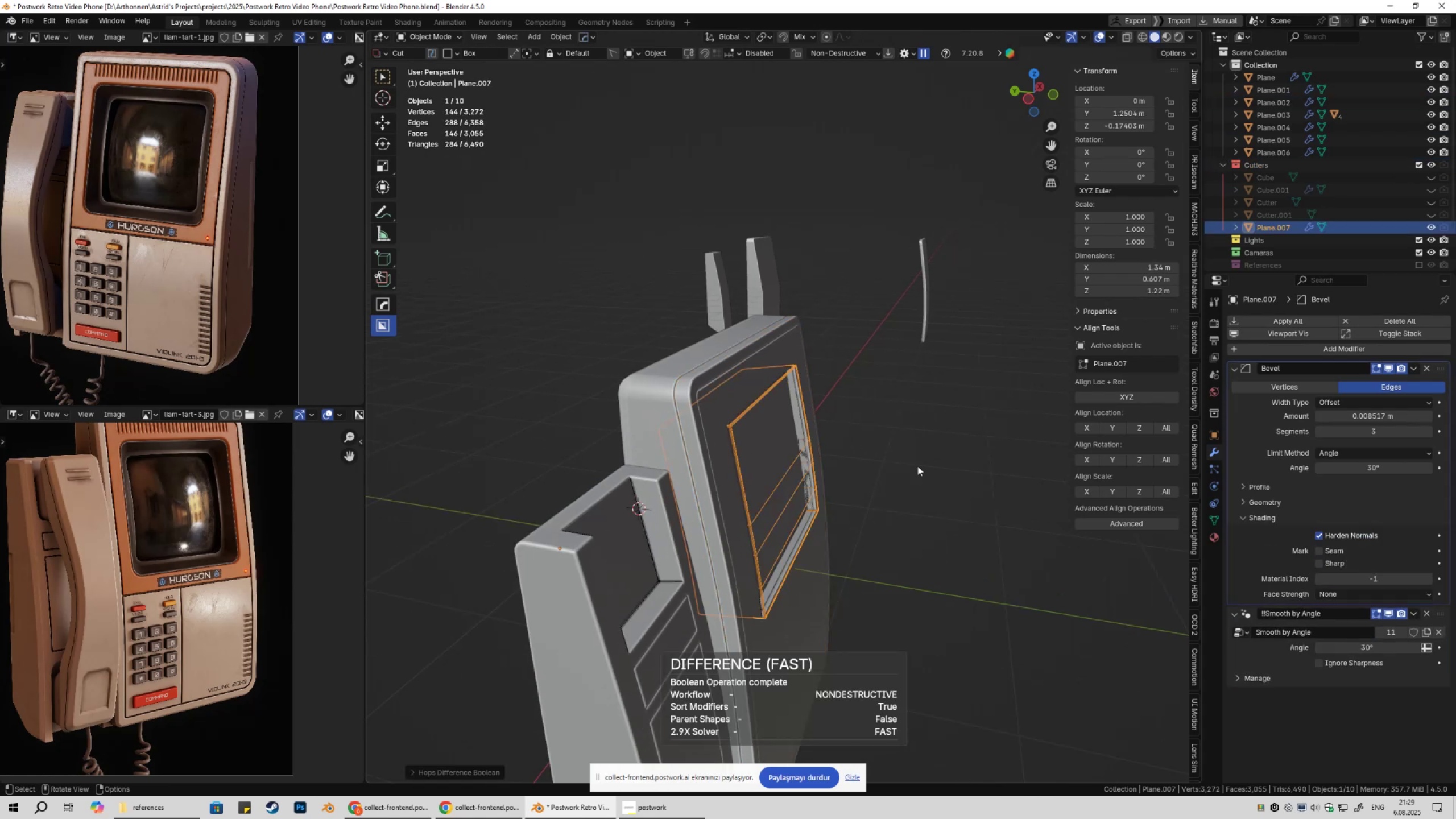 
left_click([905, 469])
 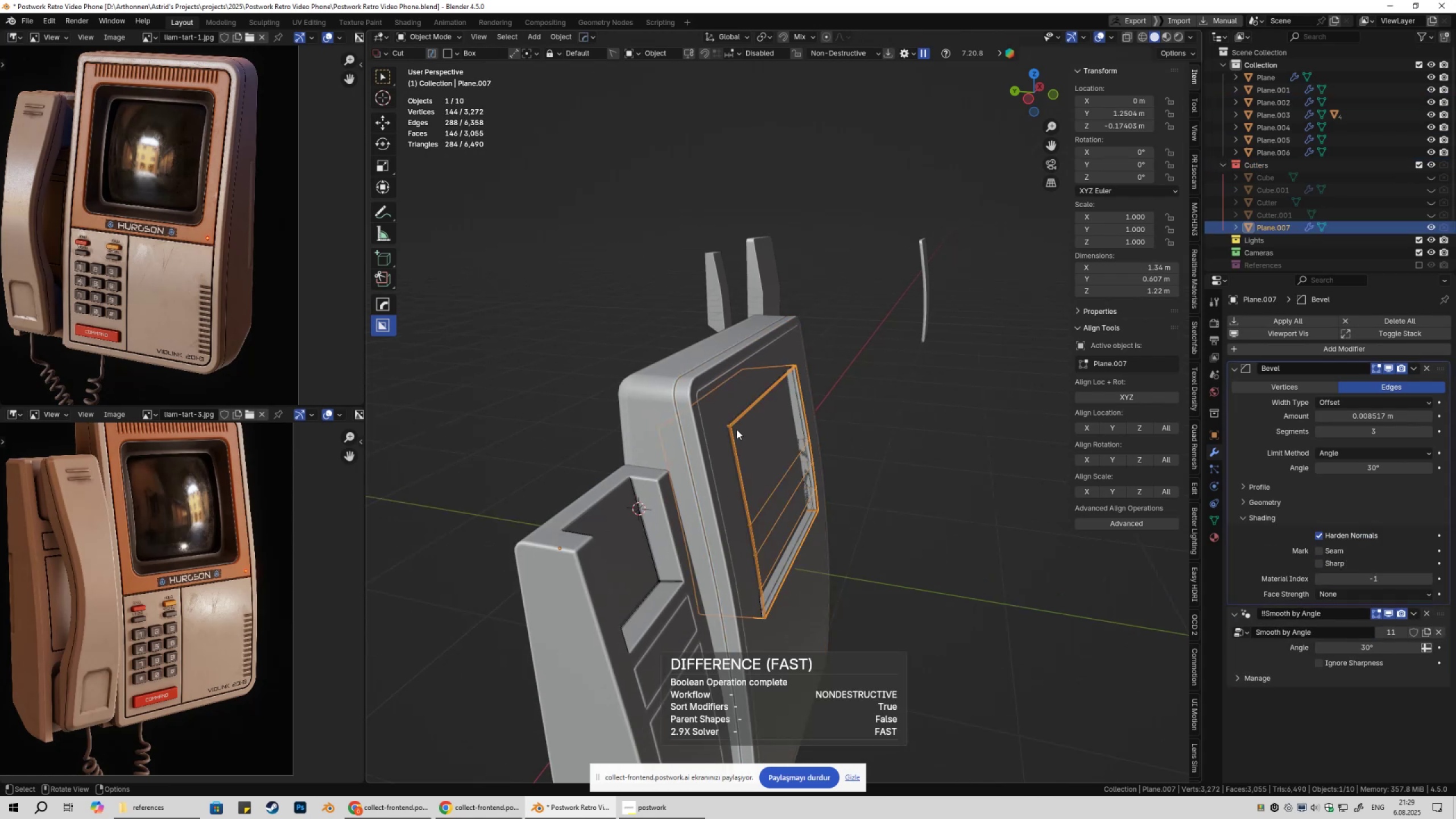 
hold_key(key=ShiftLeft, duration=0.37)
left_click([644, 378])
 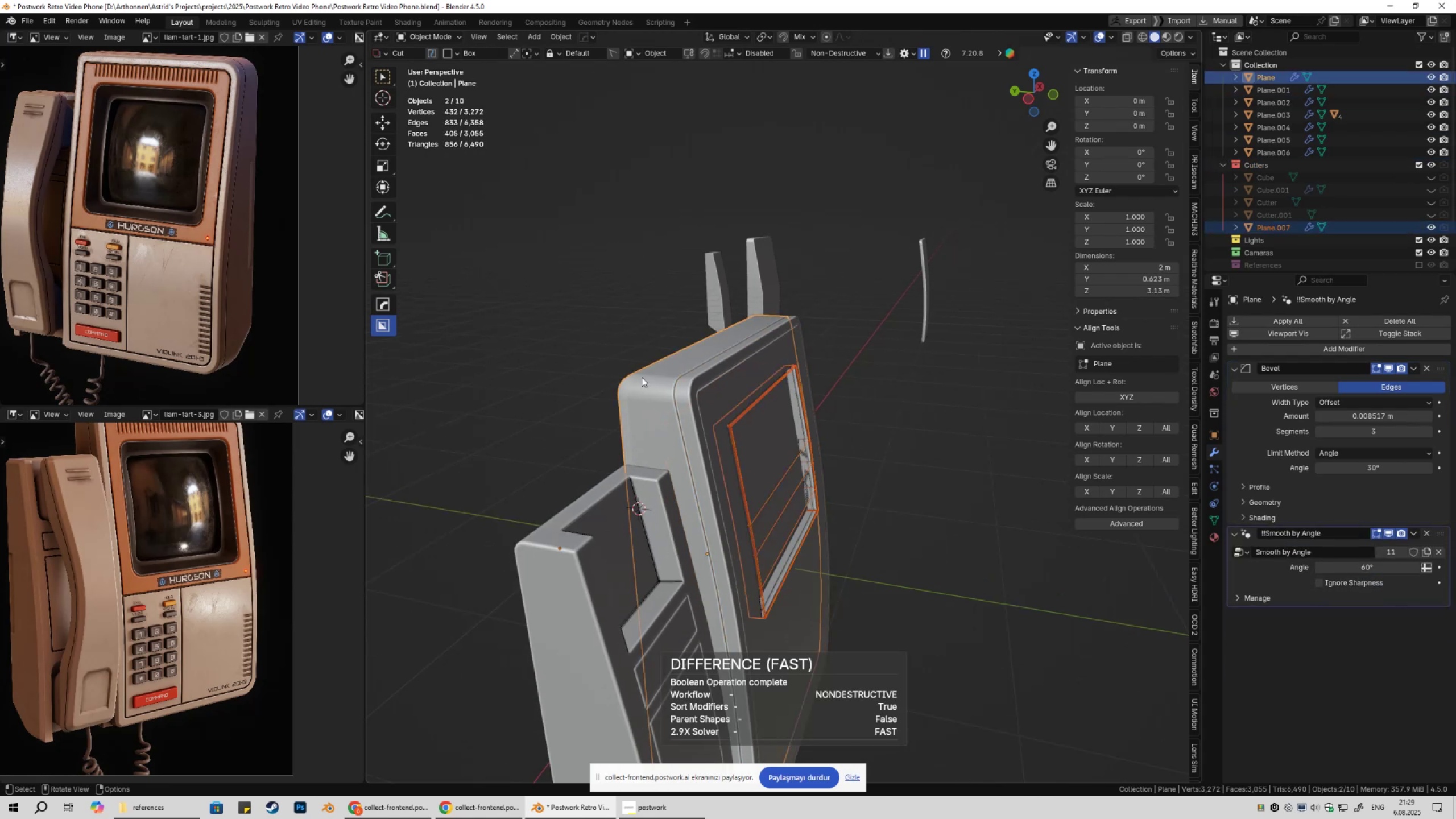 
key(Control+NumpadSubtract)
 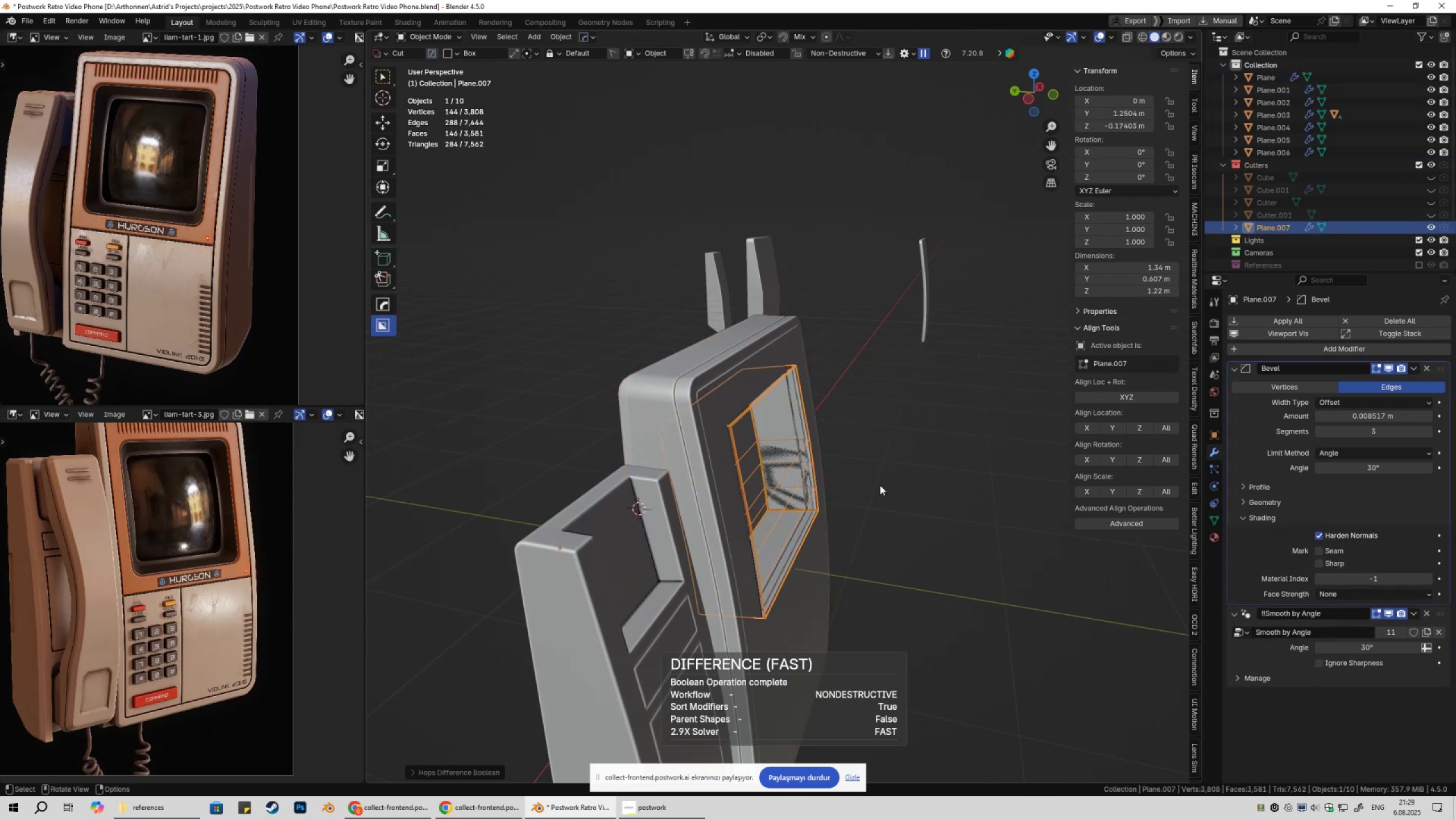 
left_click([956, 460])
 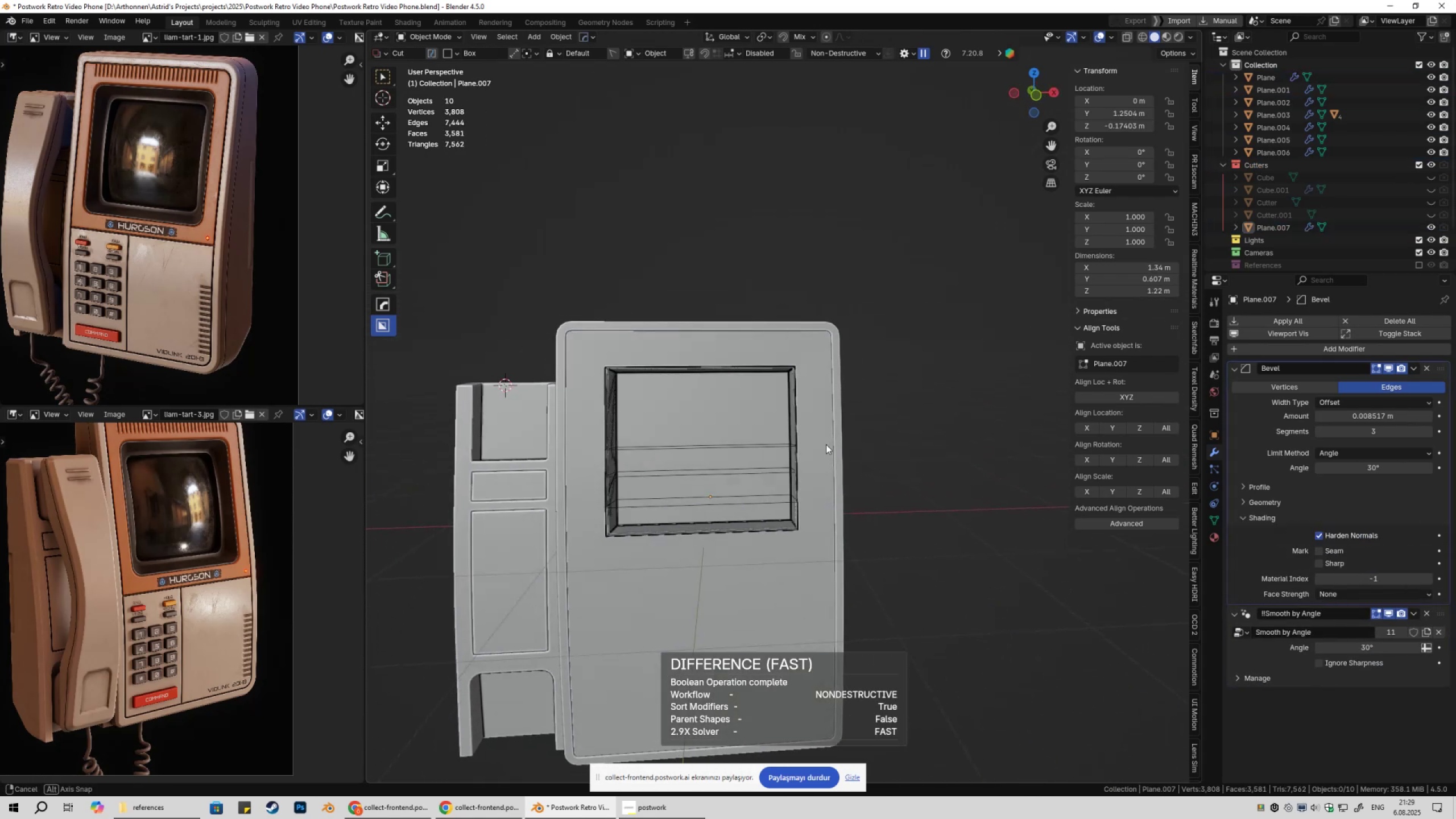 
key(Shift+ShiftLeft)
 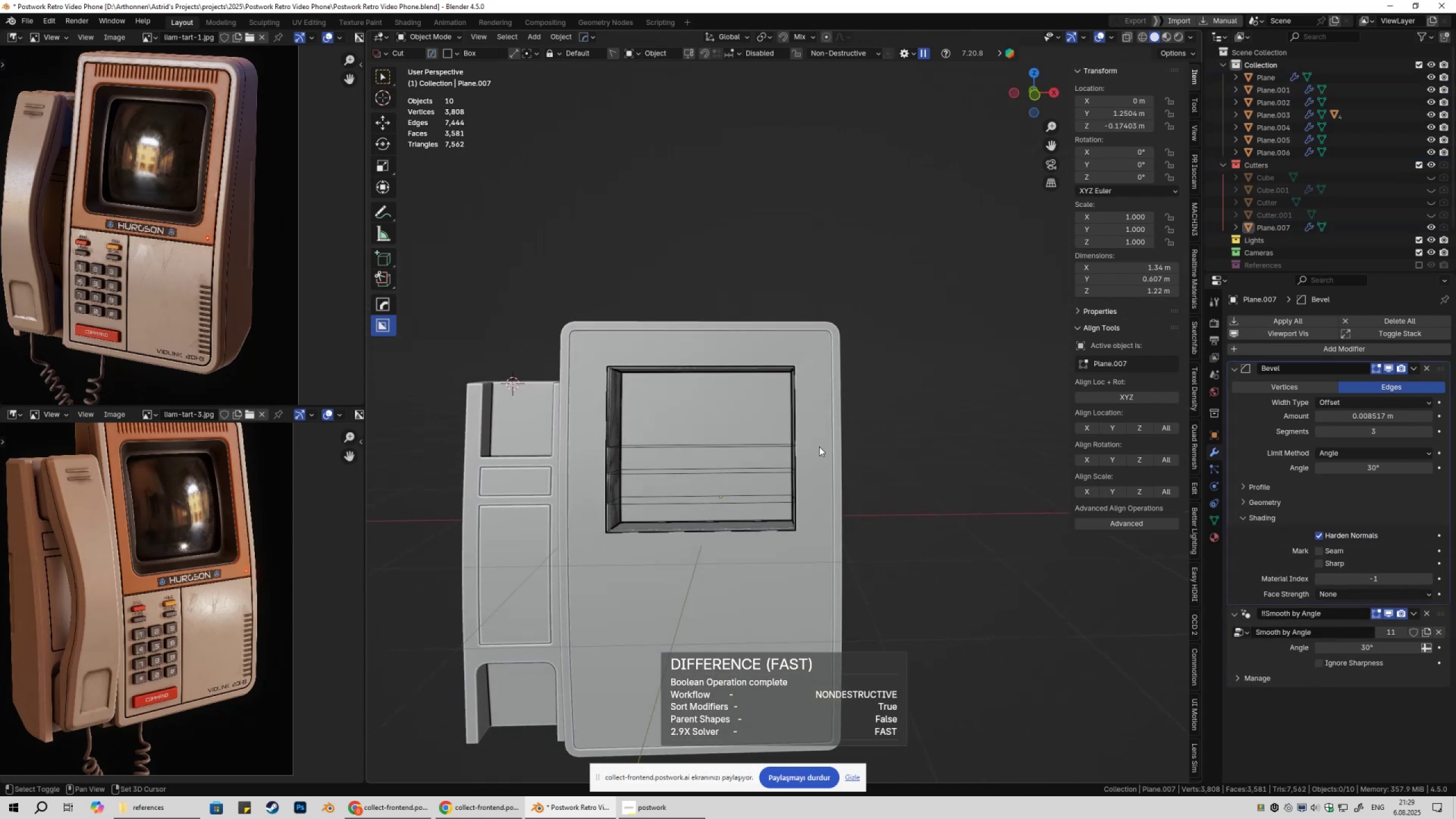 
key(Shift+2)
 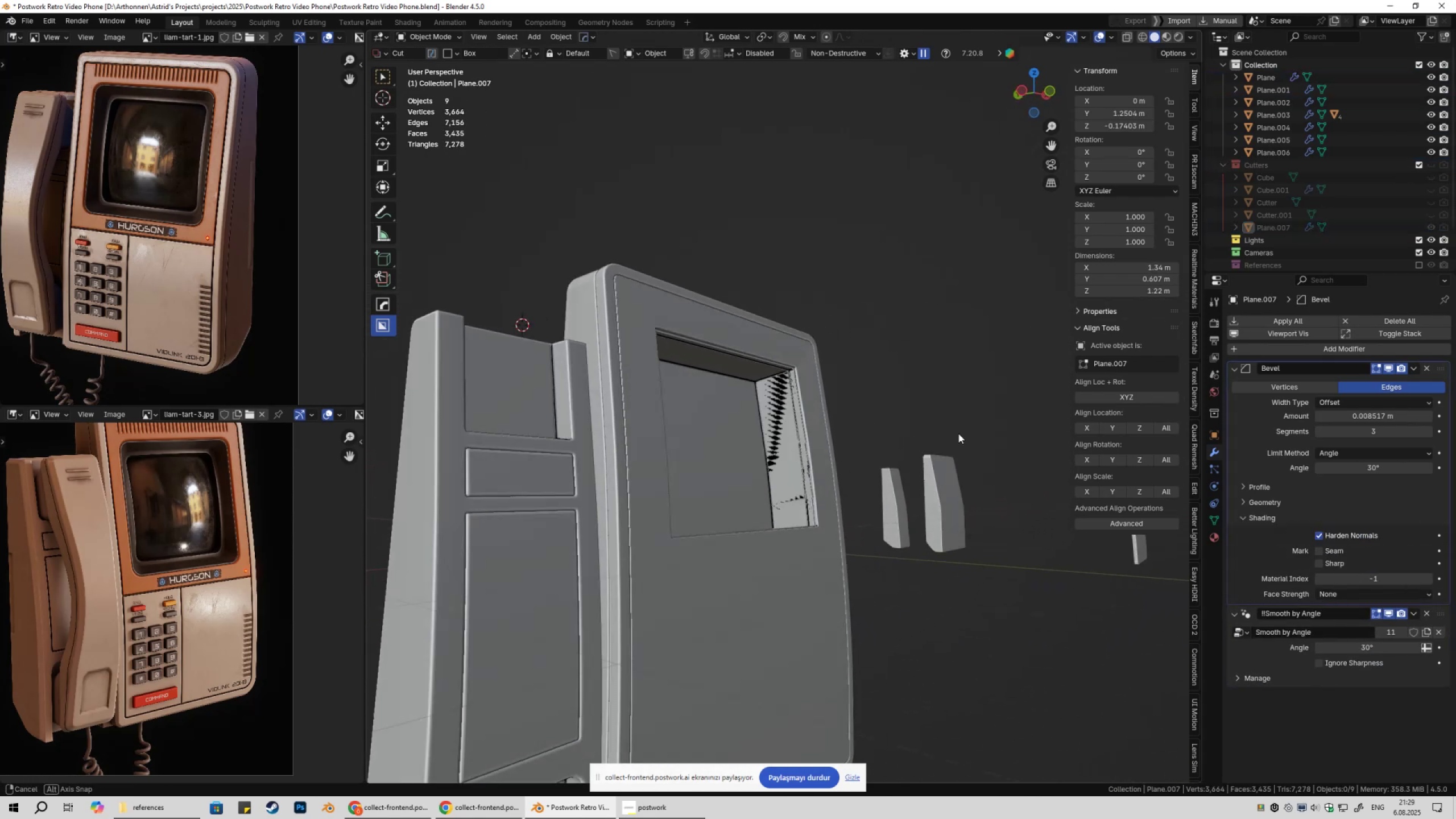 
hold_key(key=ShiftLeft, duration=0.33)
 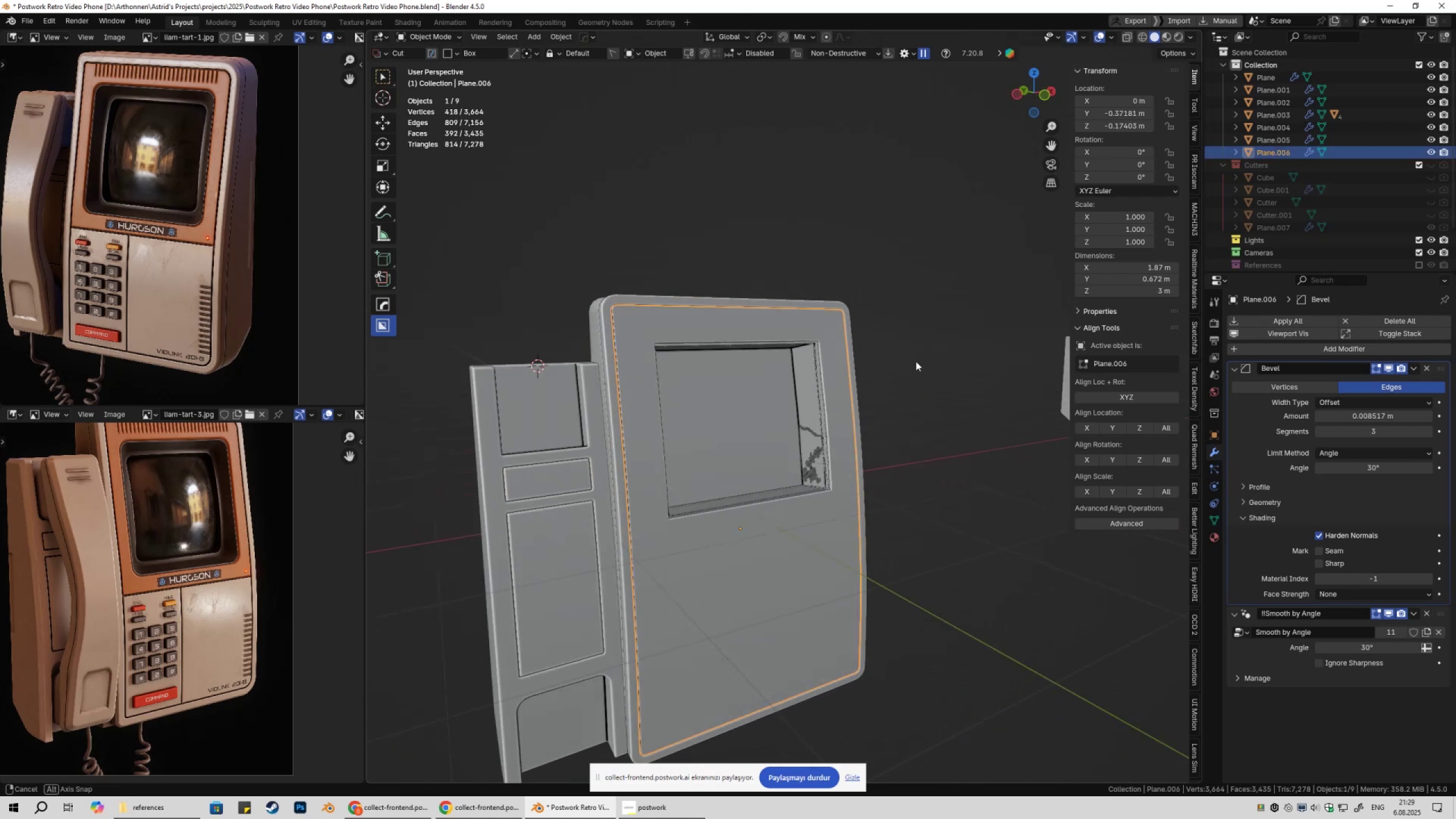 
key(Tab)
key(Tab)
type(/)
key(Tab)
type(3gg)
 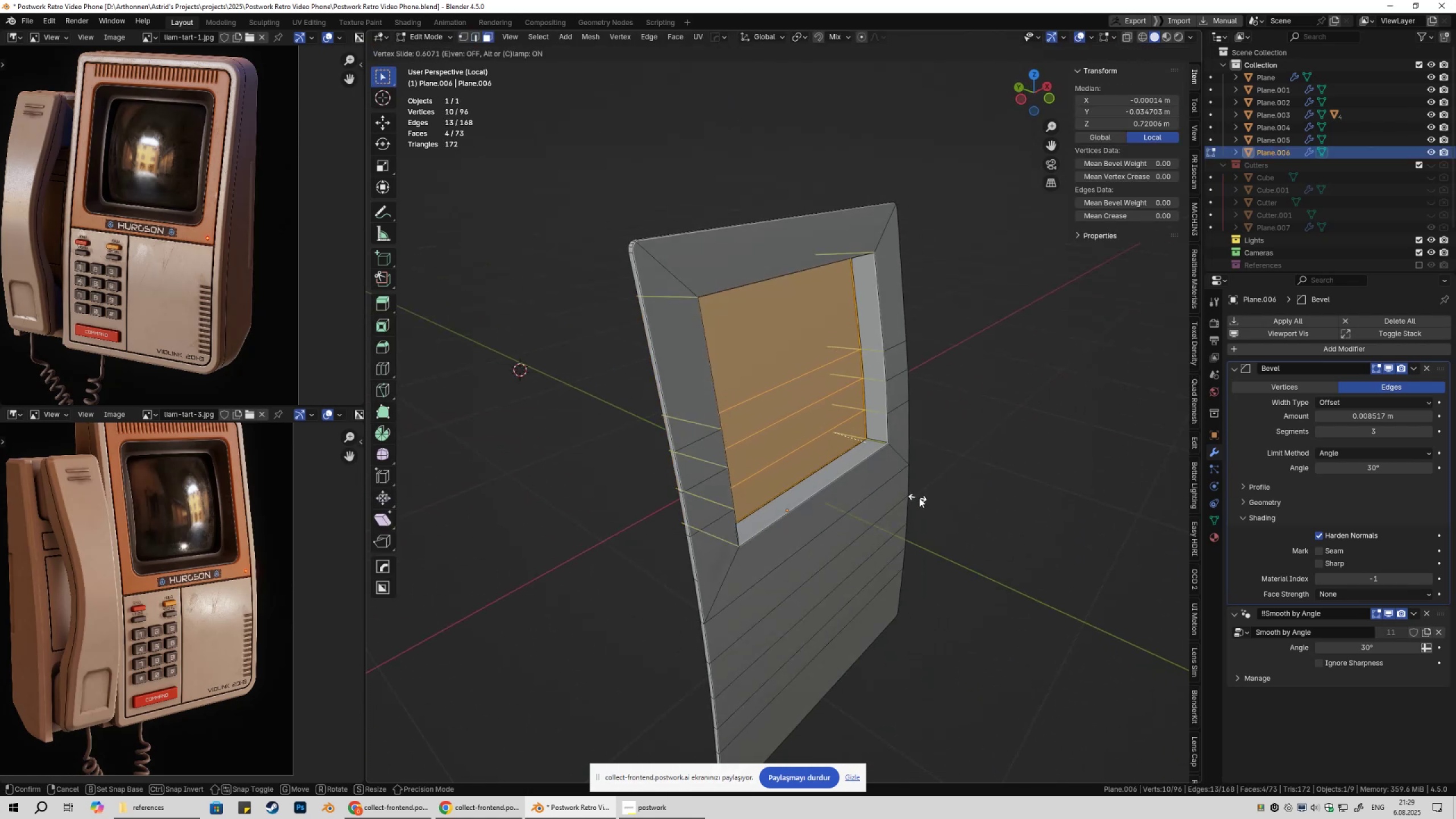 
 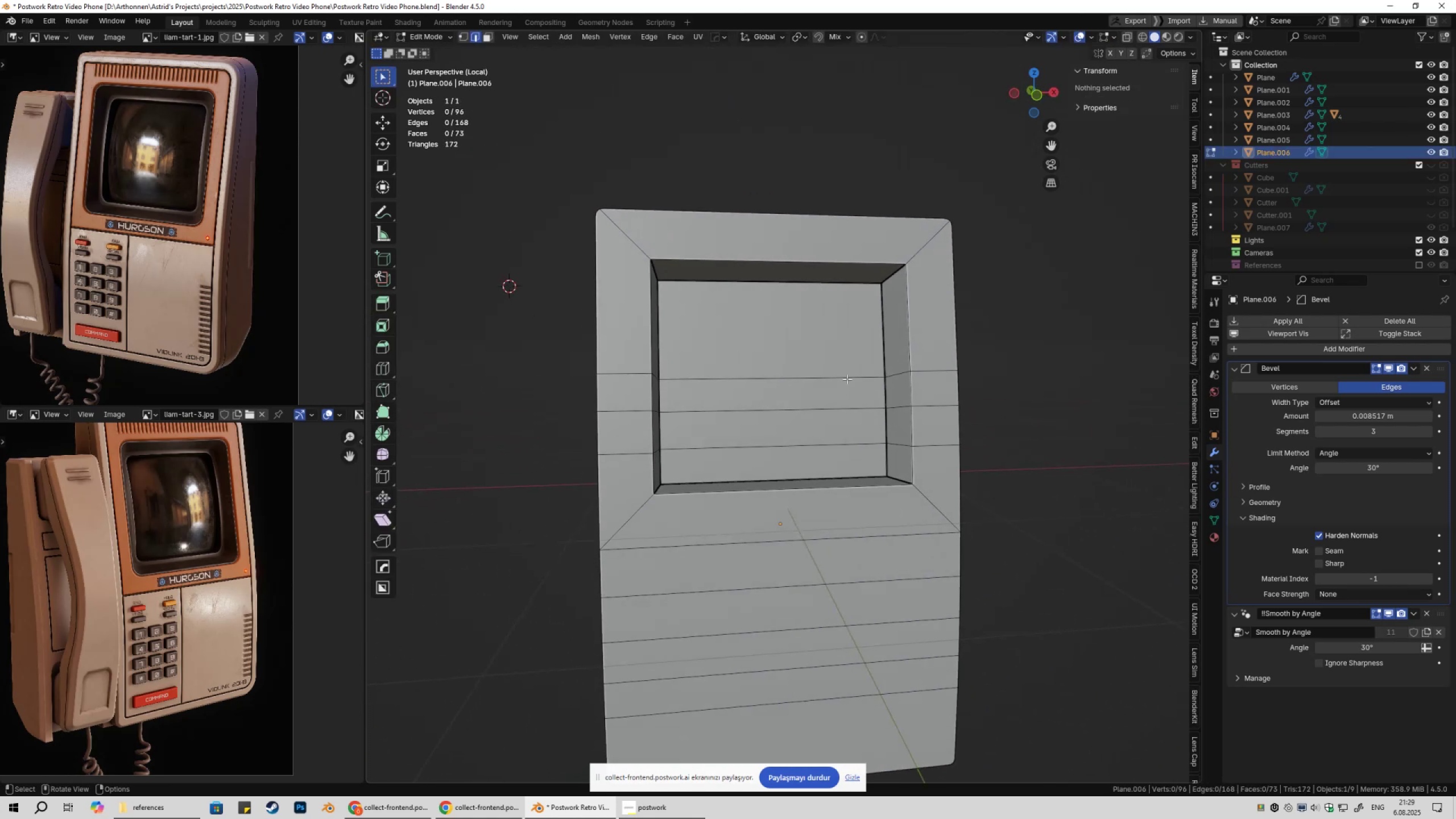 
left_click_drag(start_coordinate=[818, 355], to_coordinate=[826, 461])
 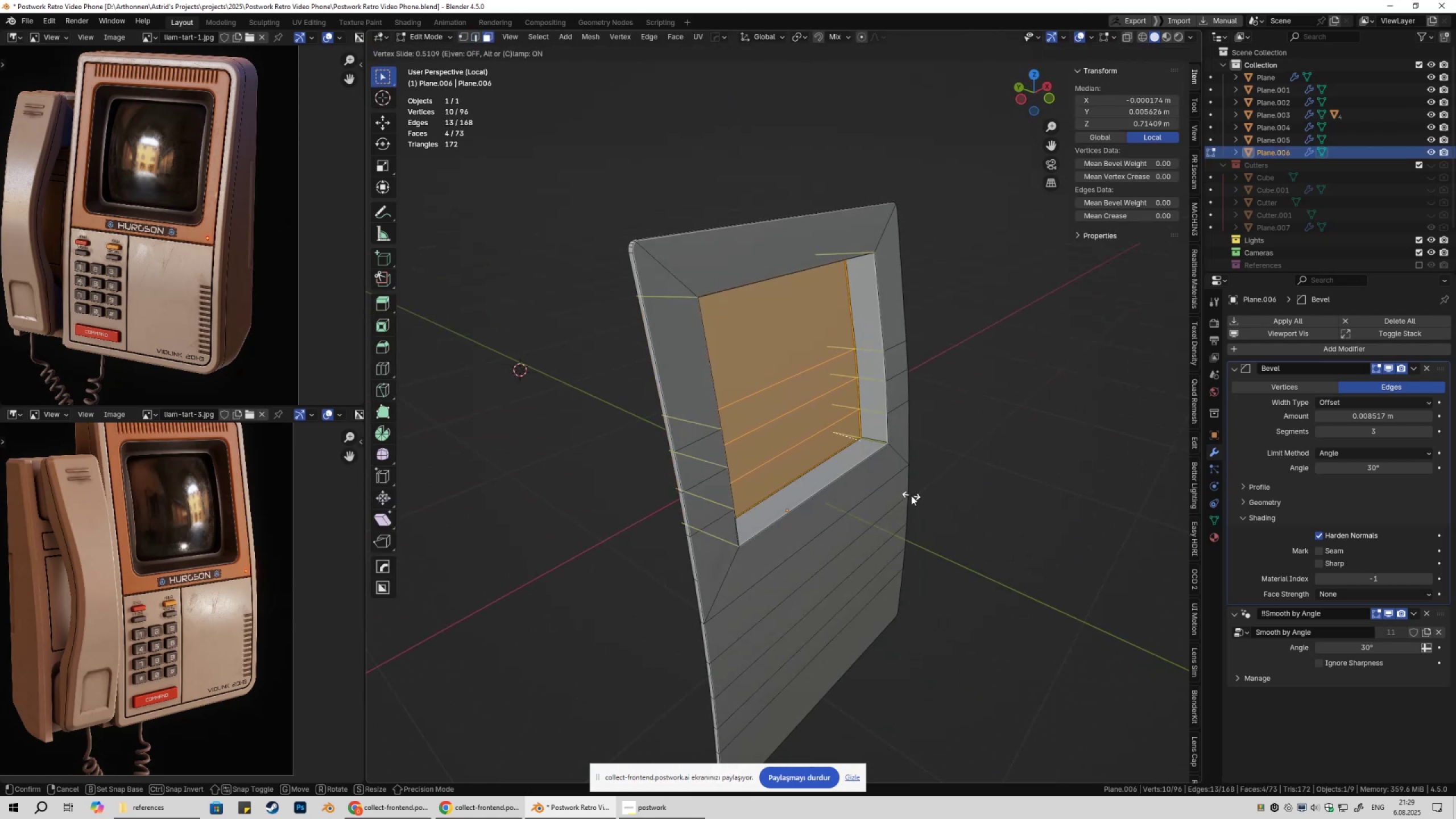 
hold_key(key=ShiftLeft, duration=1.52)
 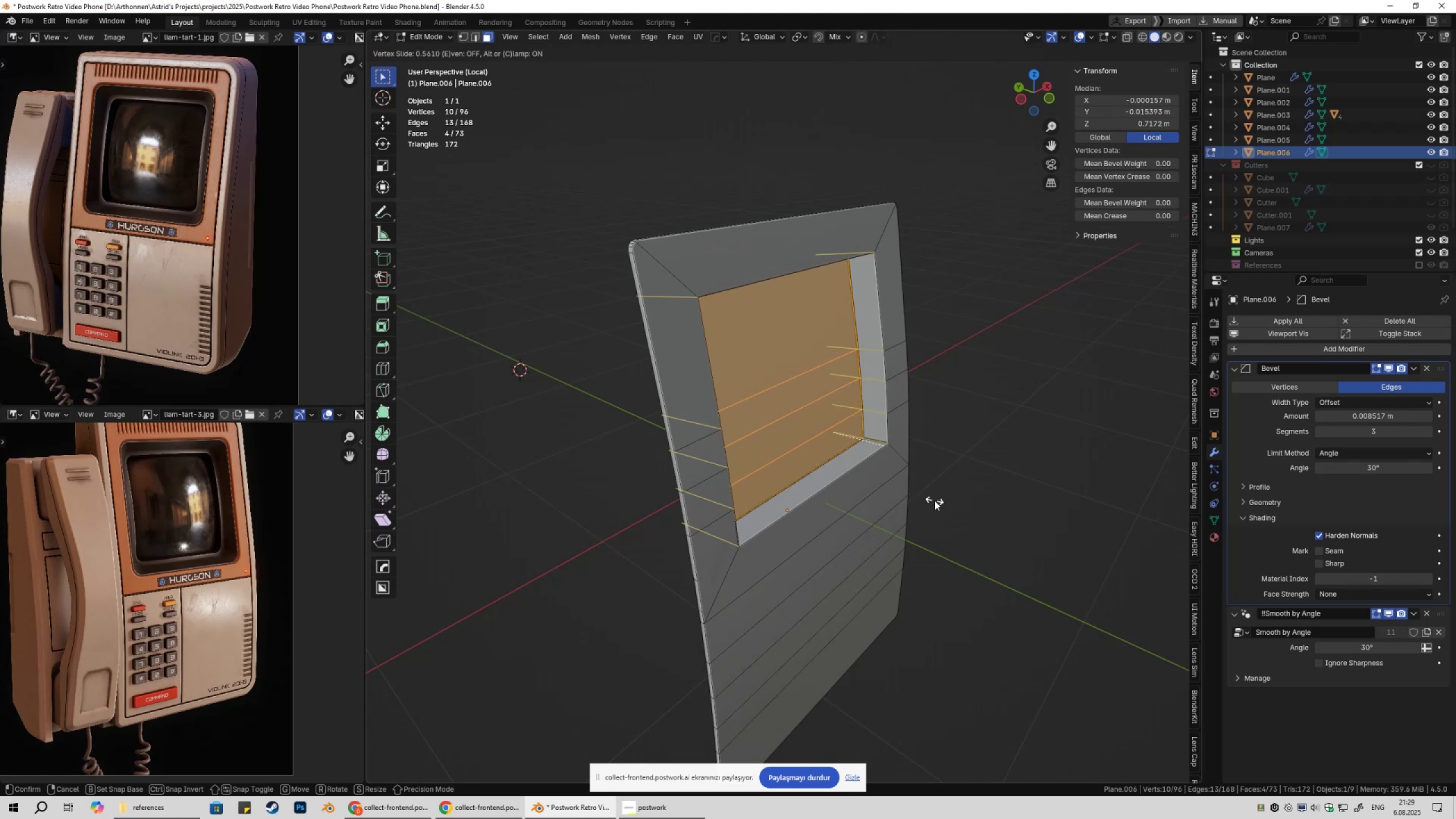 
hold_key(key=ShiftLeft, duration=1.52)
 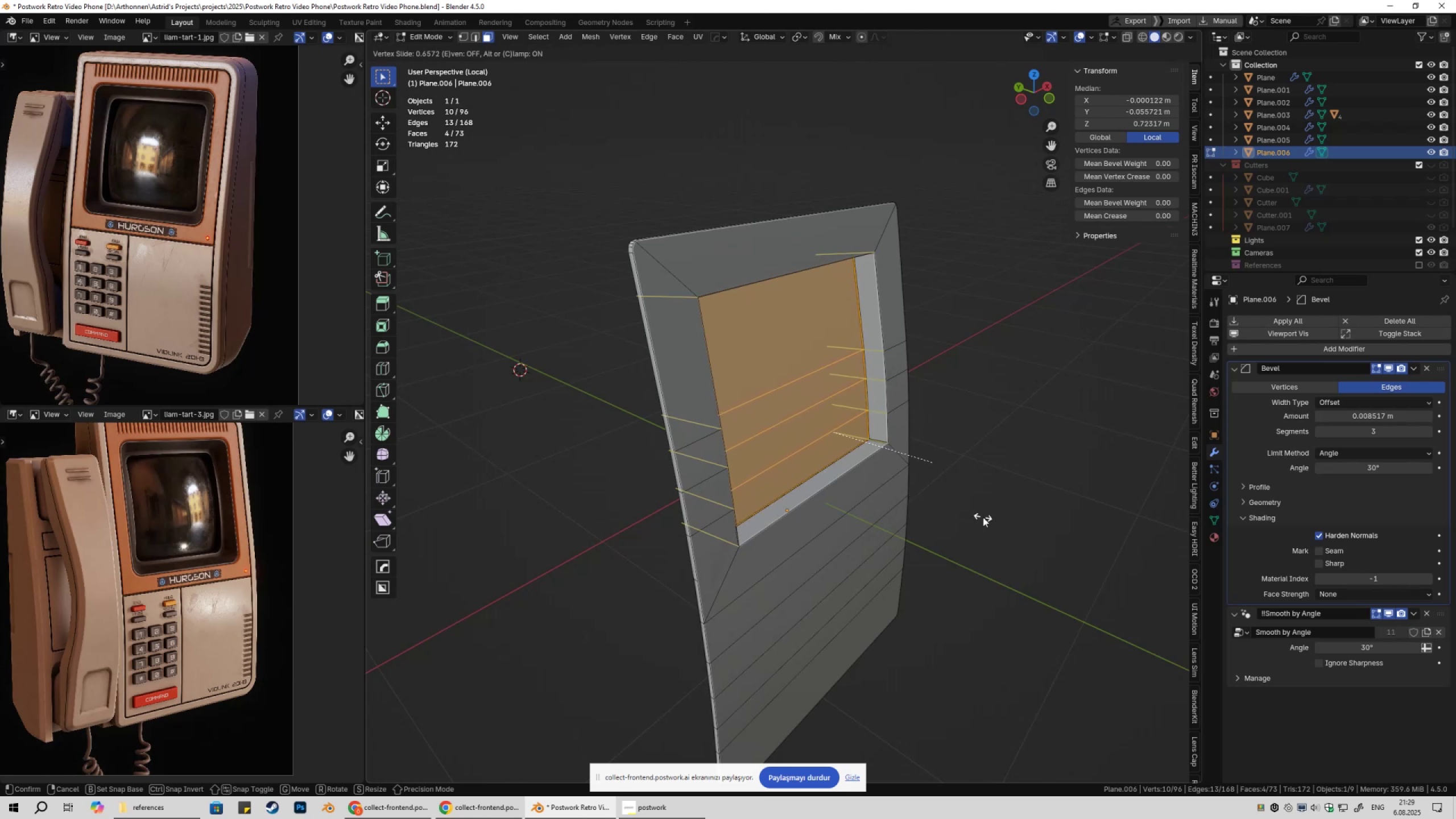 
hold_key(key=ShiftLeft, duration=1.51)
 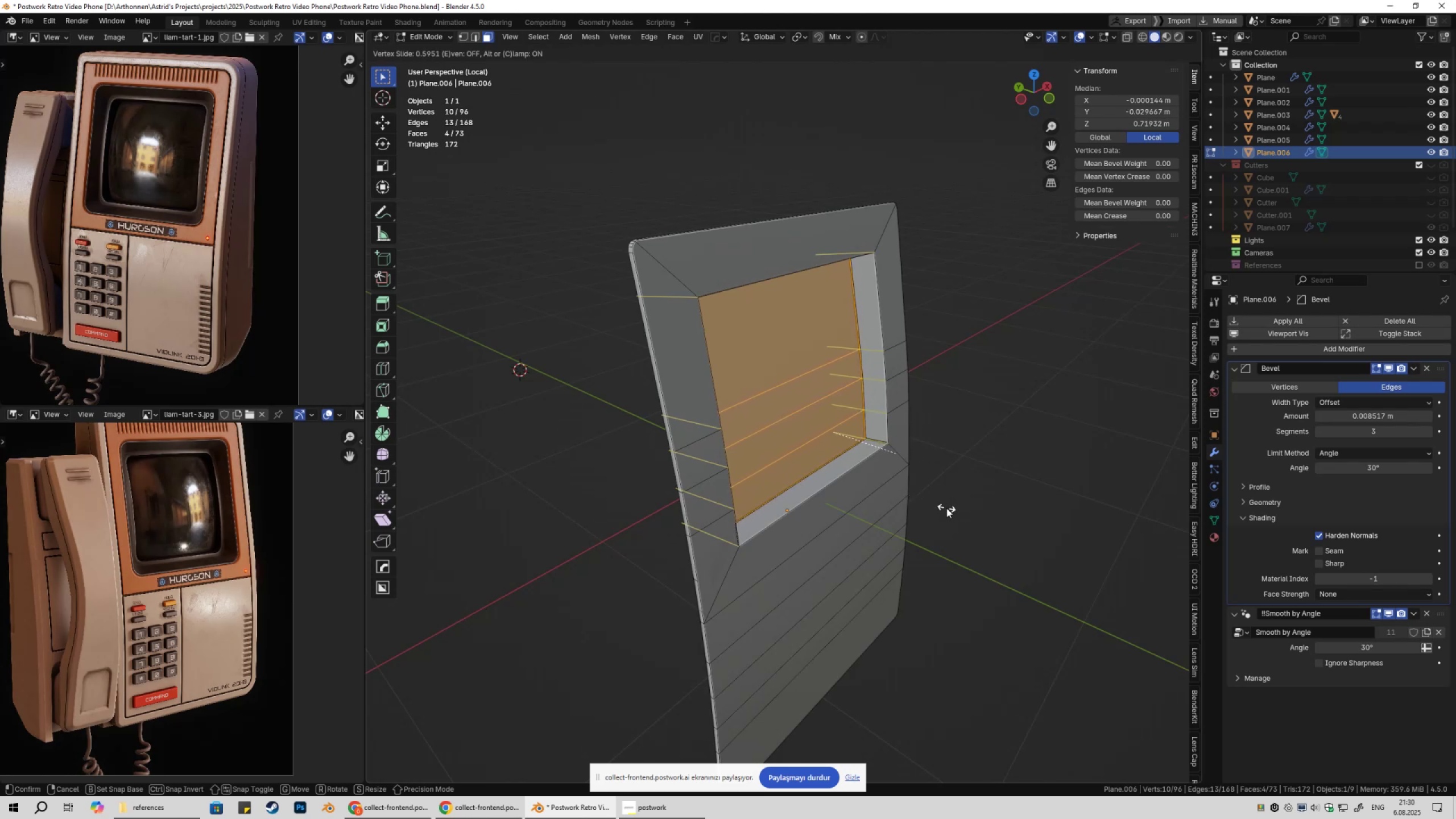 
hold_key(key=ShiftLeft, duration=1.53)
 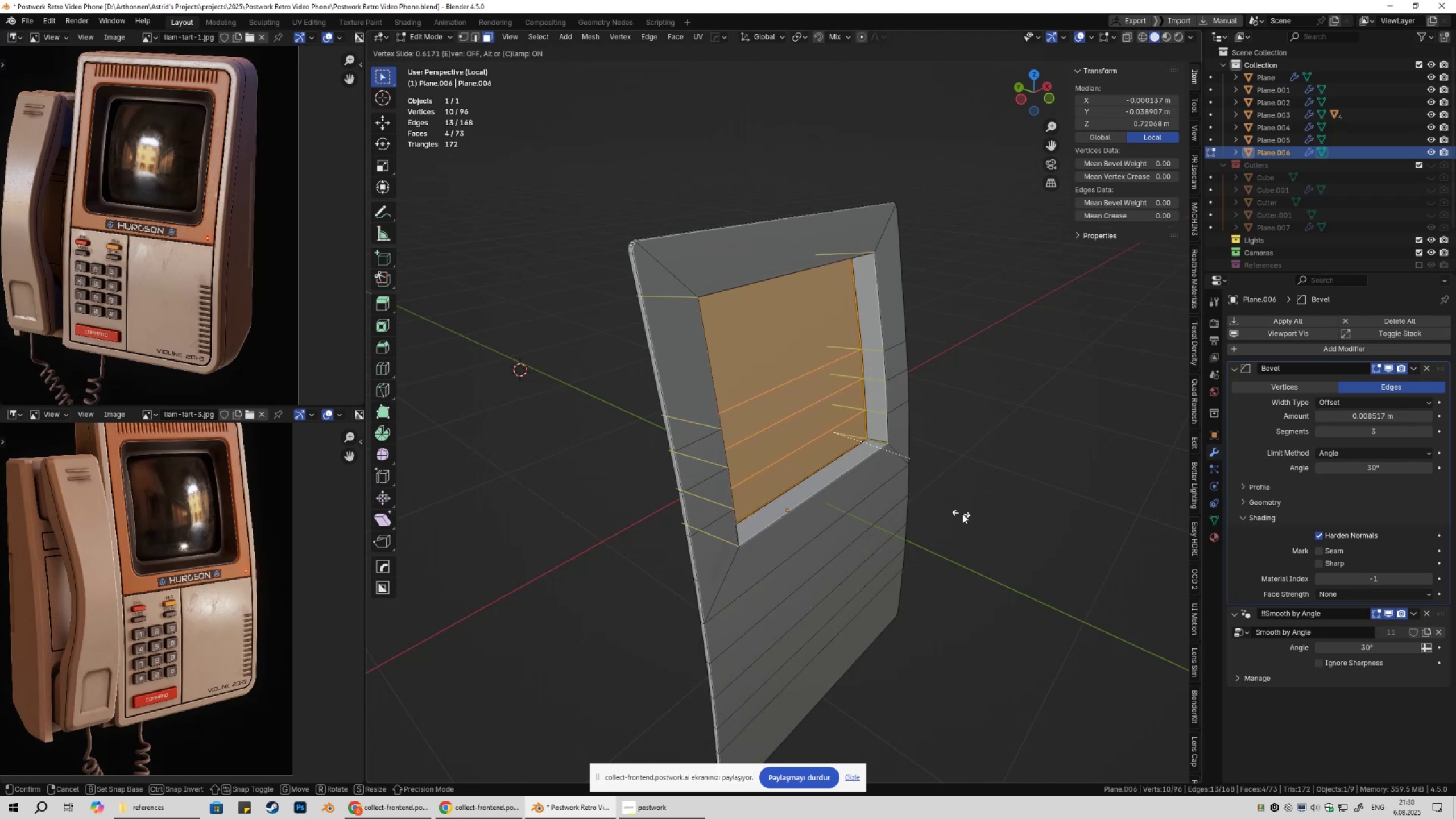 
hold_key(key=ShiftLeft, duration=1.5)
 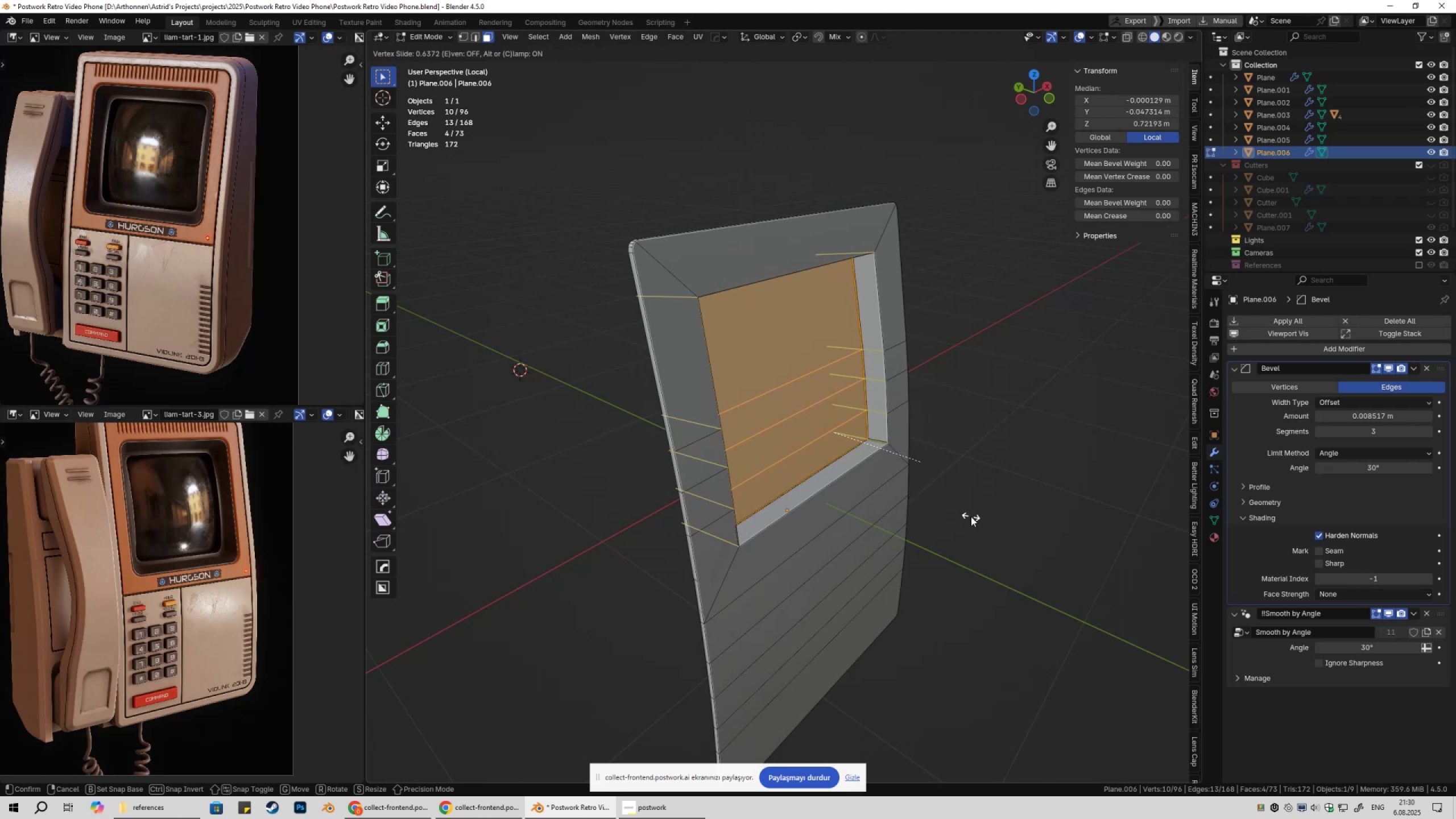 
hold_key(key=ShiftLeft, duration=1.53)
 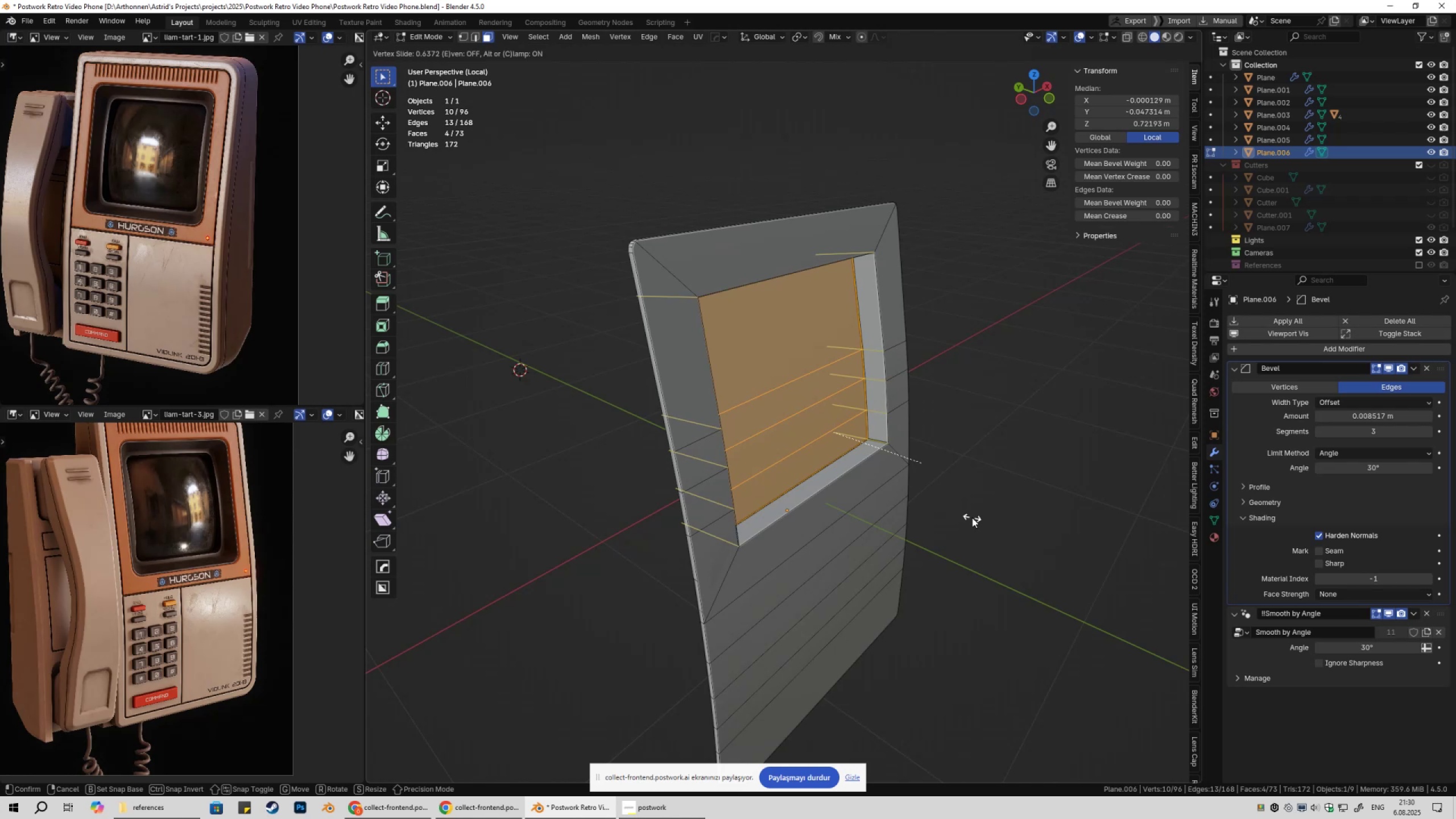 
hold_key(key=ShiftLeft, duration=1.52)
 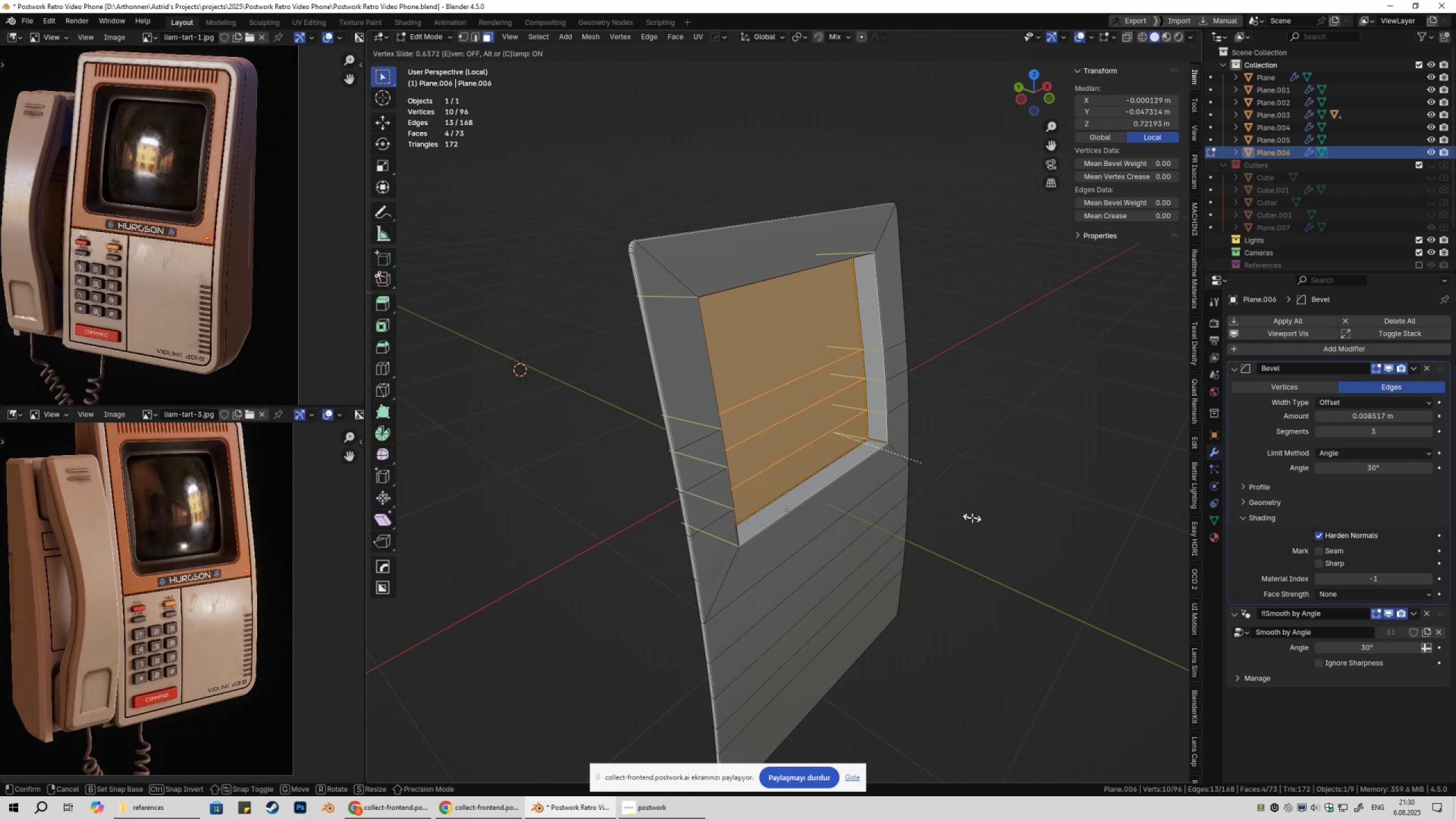 
hold_key(key=ShiftLeft, duration=0.71)
left_click([972, 518])
 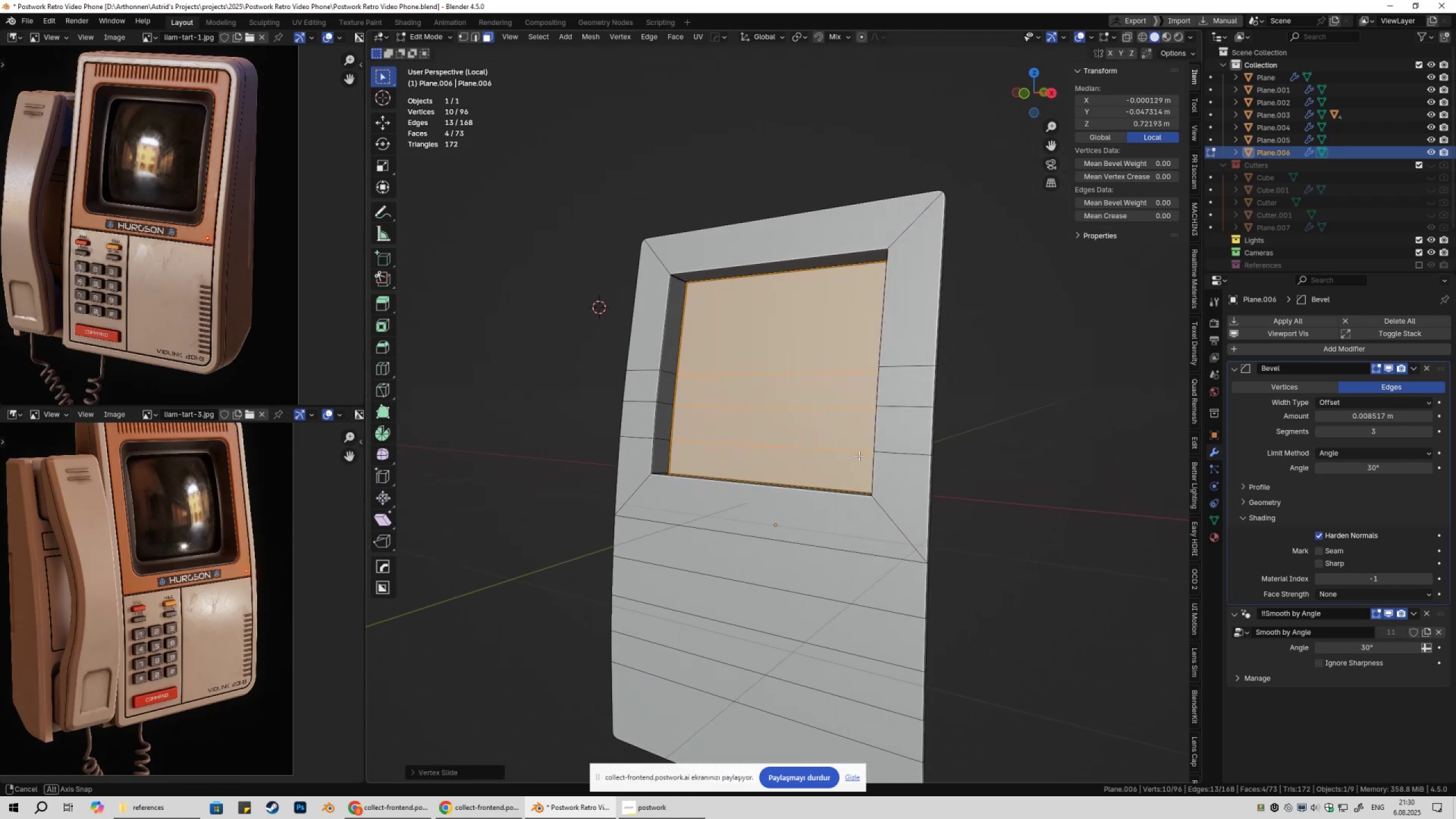 
key(Tab)
 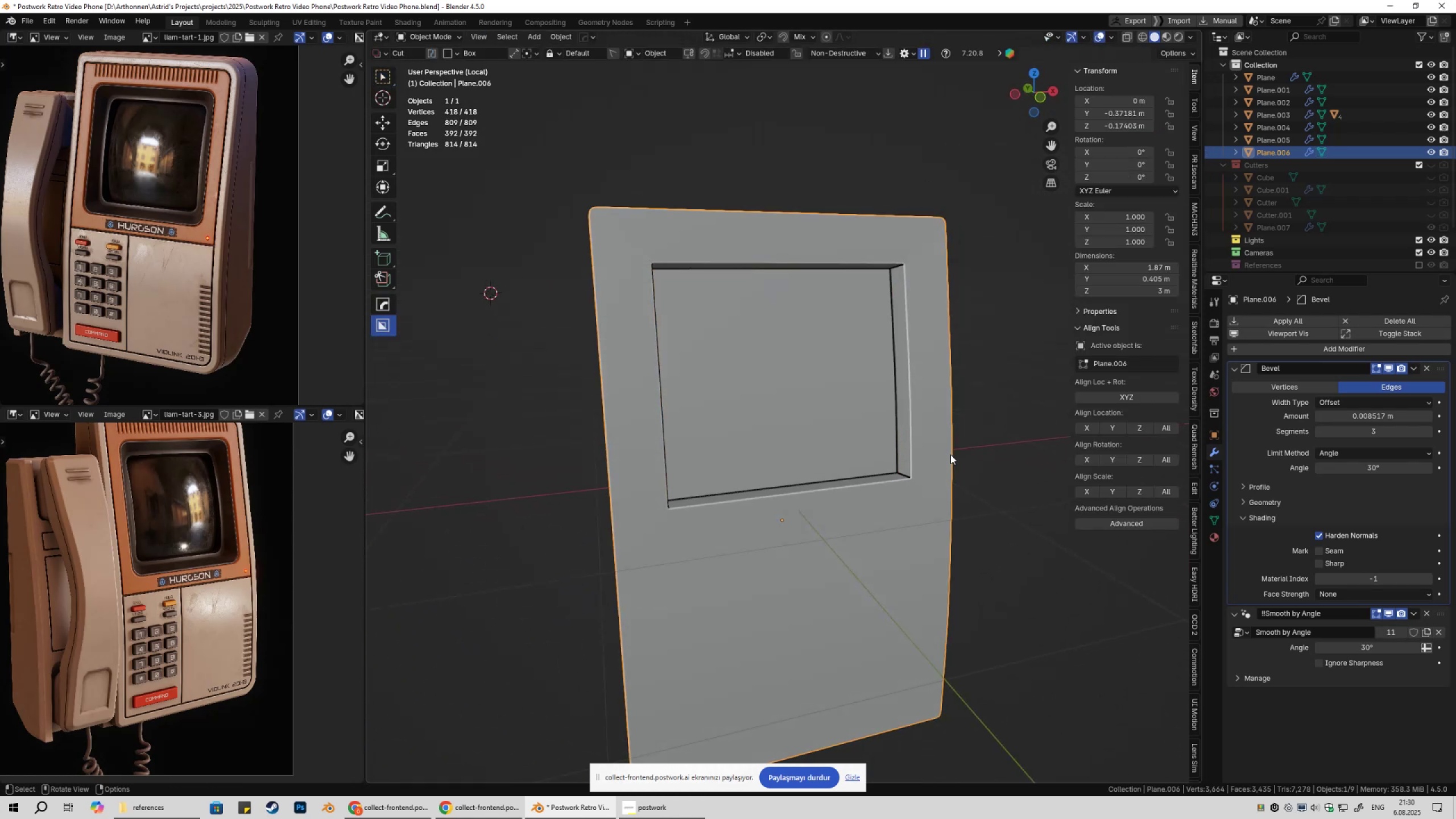 
key(NumpadDivide)
 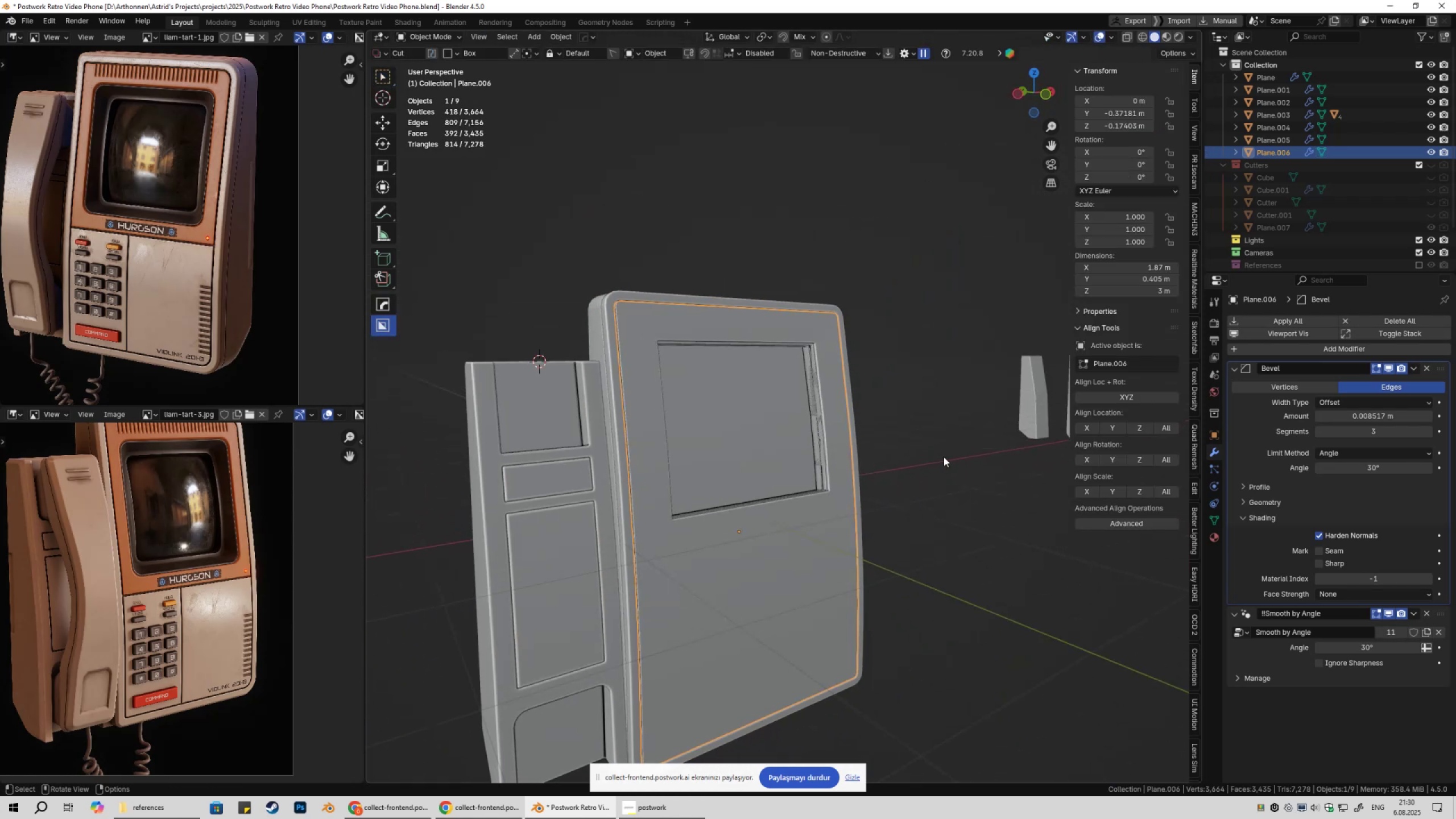 
key(Tab)
 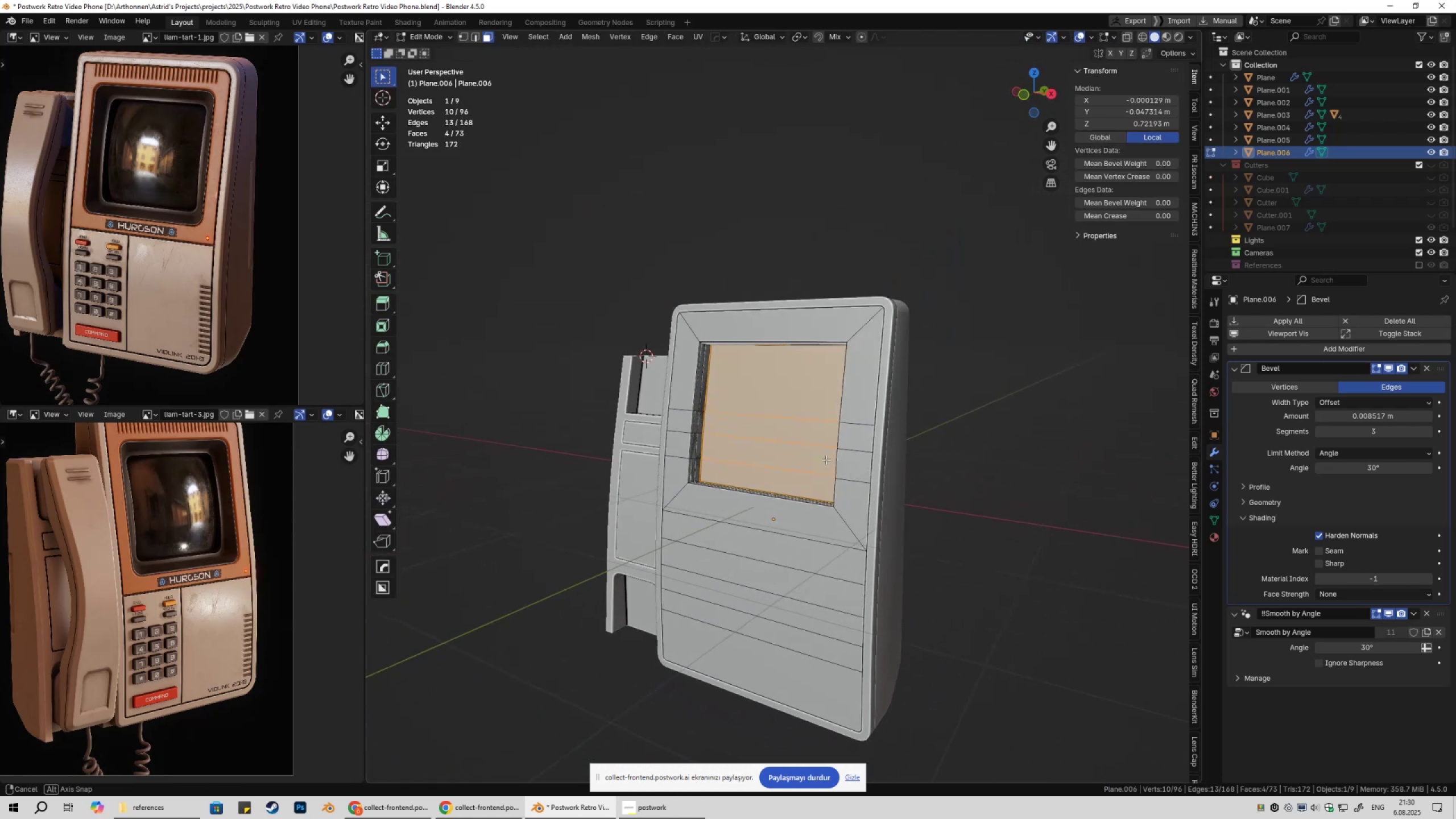 
key(Shift+ShiftLeft)
 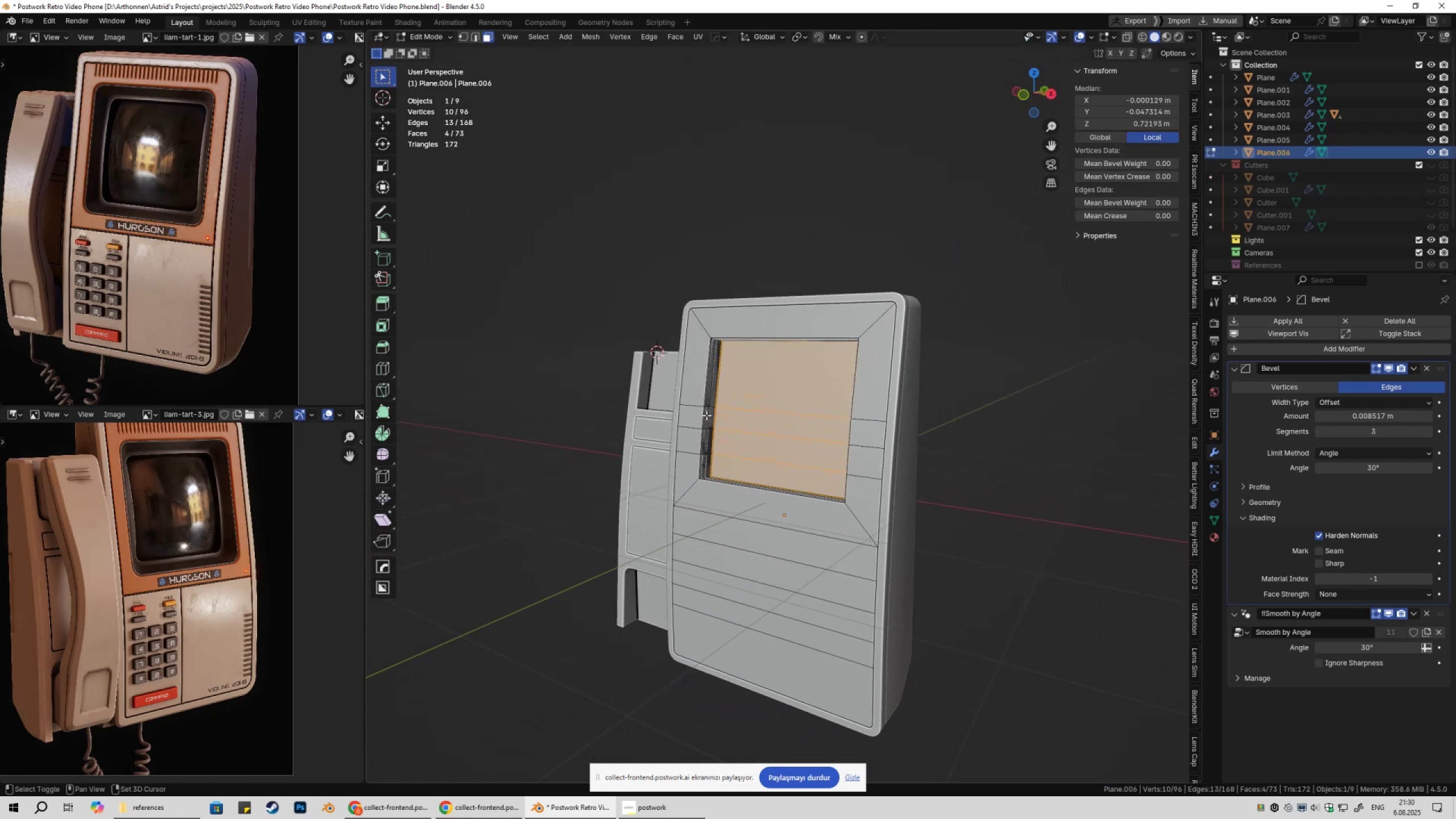 
scroll: coordinate [717, 413], scroll_direction: up, amount: 5.0
 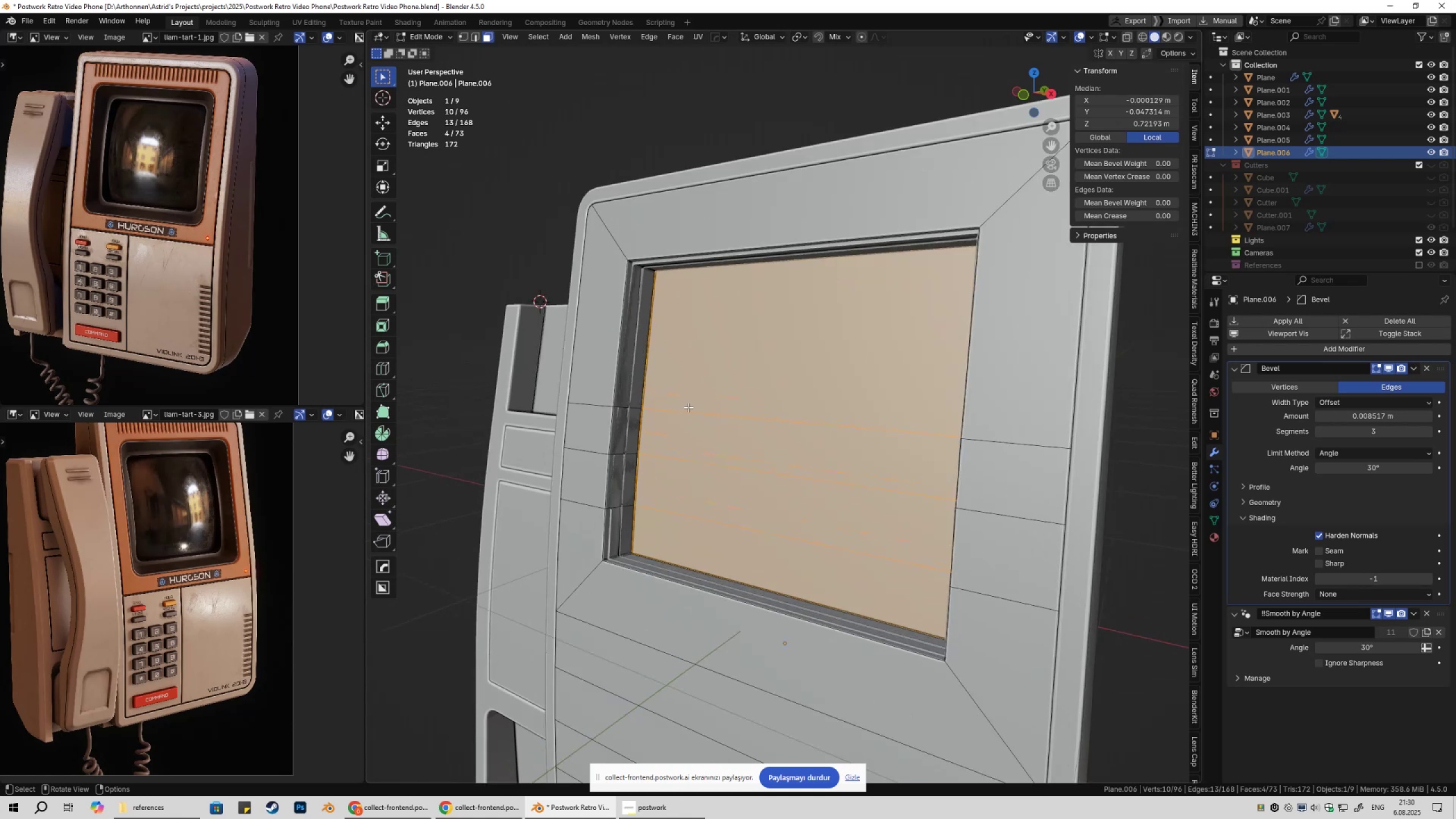 
key(Control+NumpadAdd)
 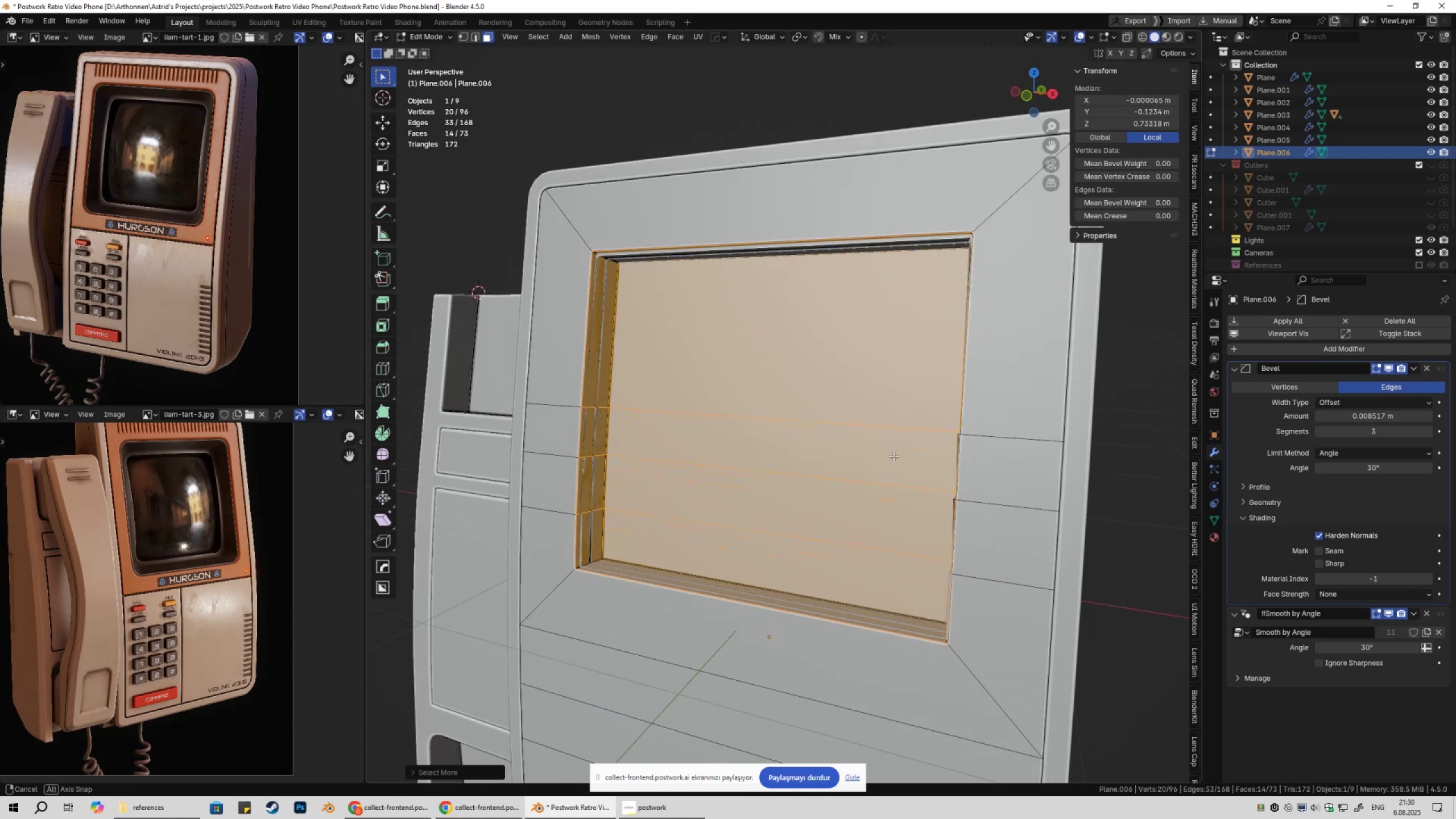 
type(sx)
key(Escape)
type(sx)
 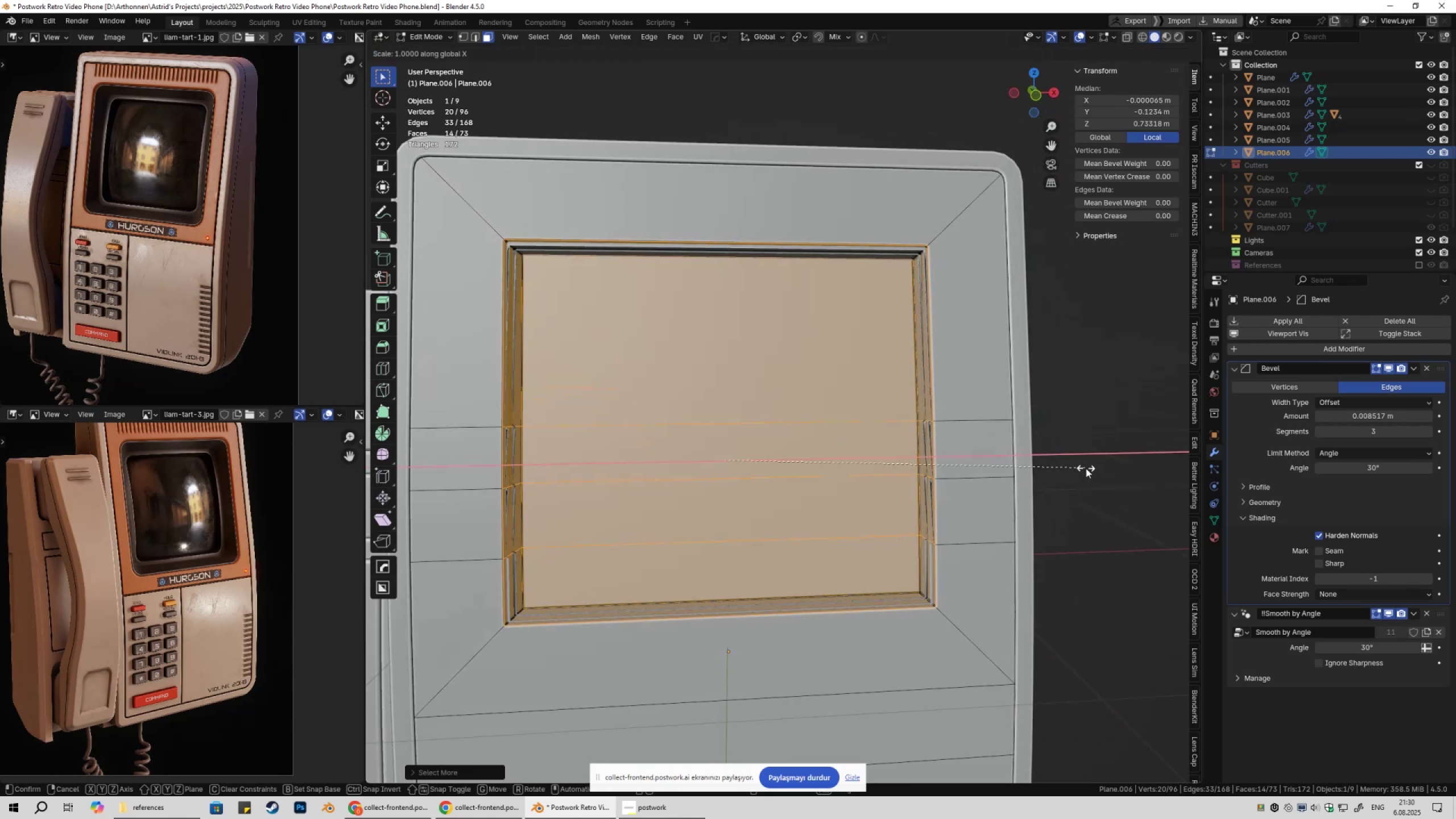 
hold_key(key=ShiftLeft, duration=1.5)
 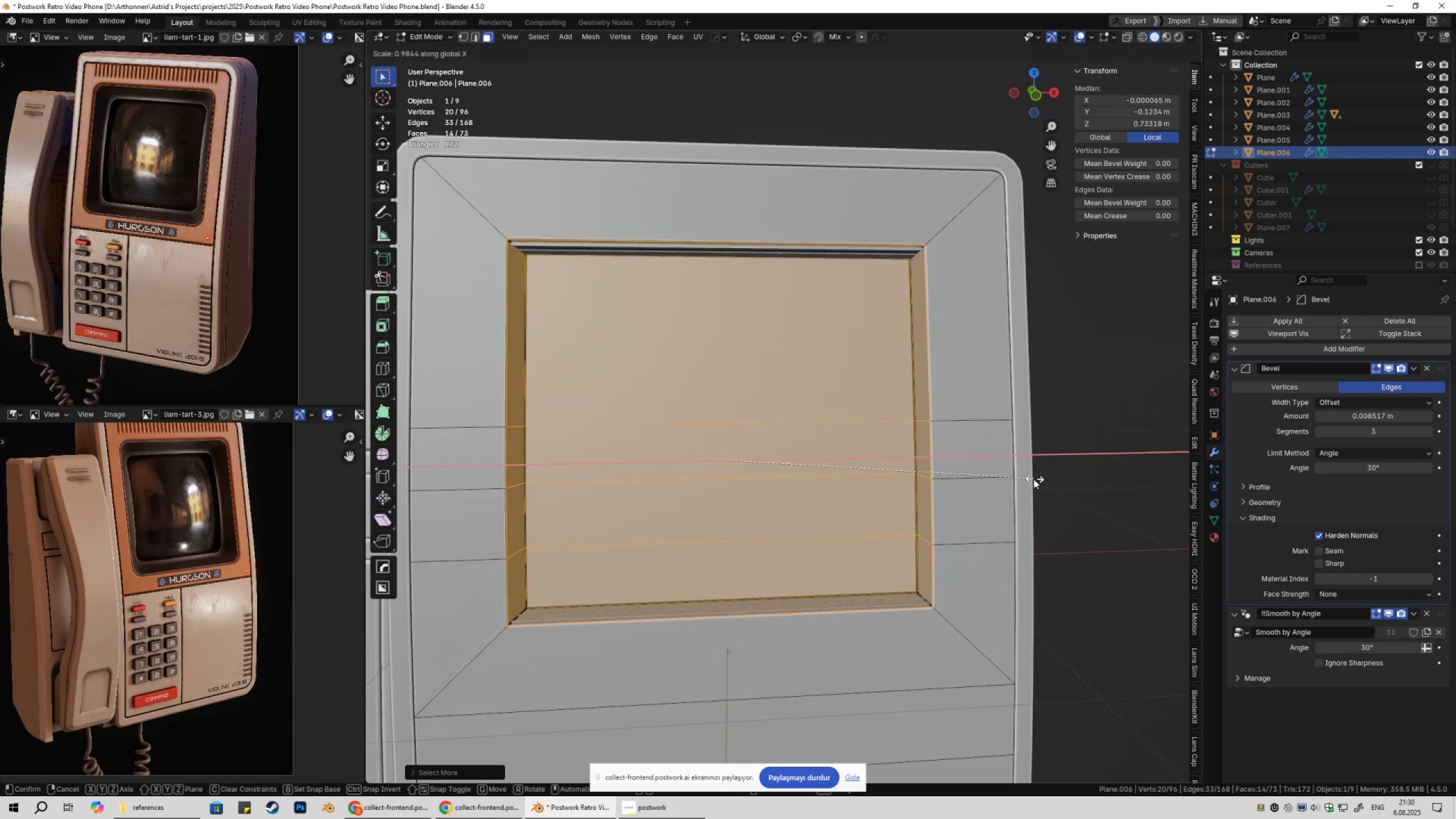 
hold_key(key=ShiftLeft, duration=1.42)
 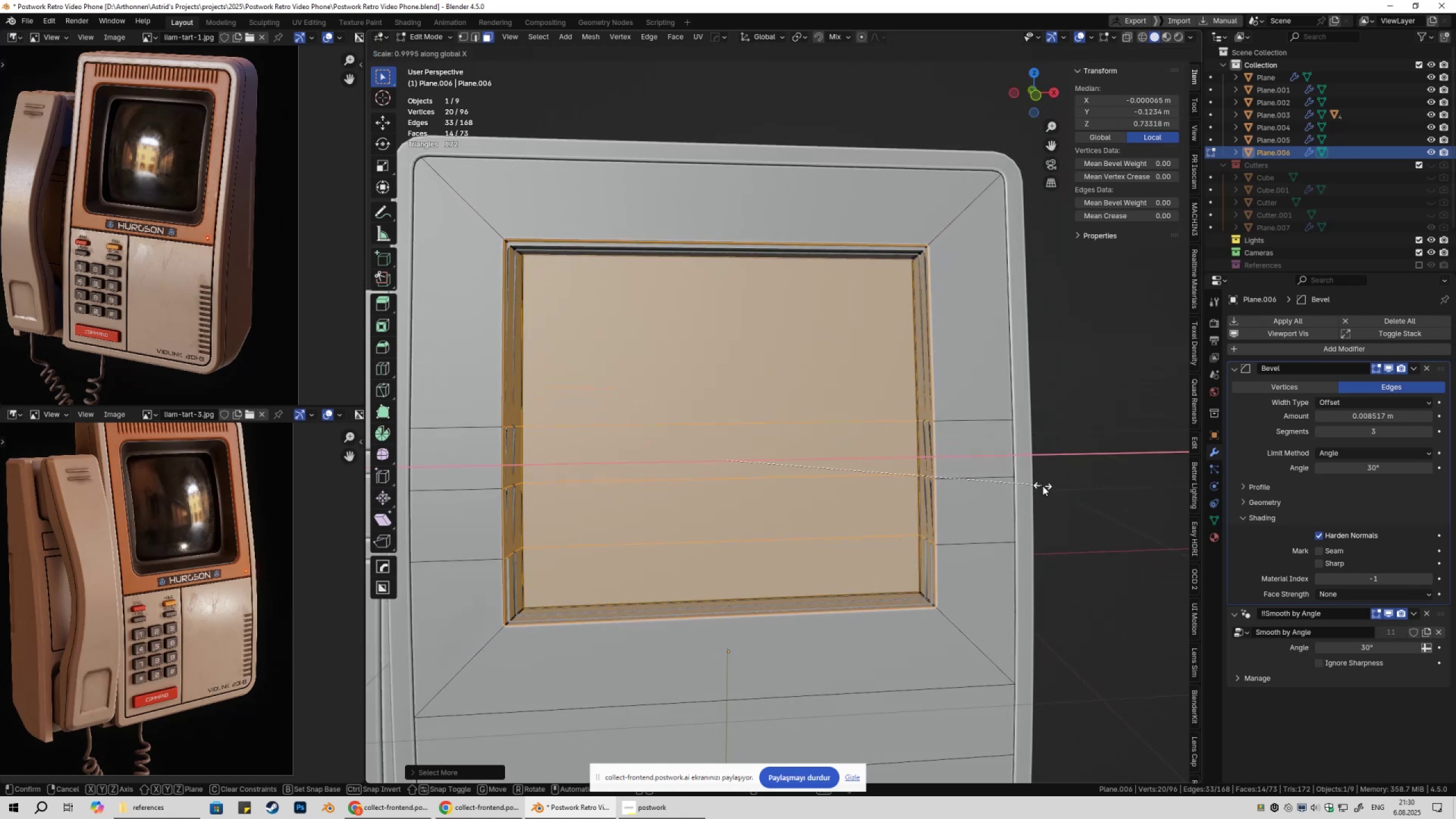 
key(Escape)
 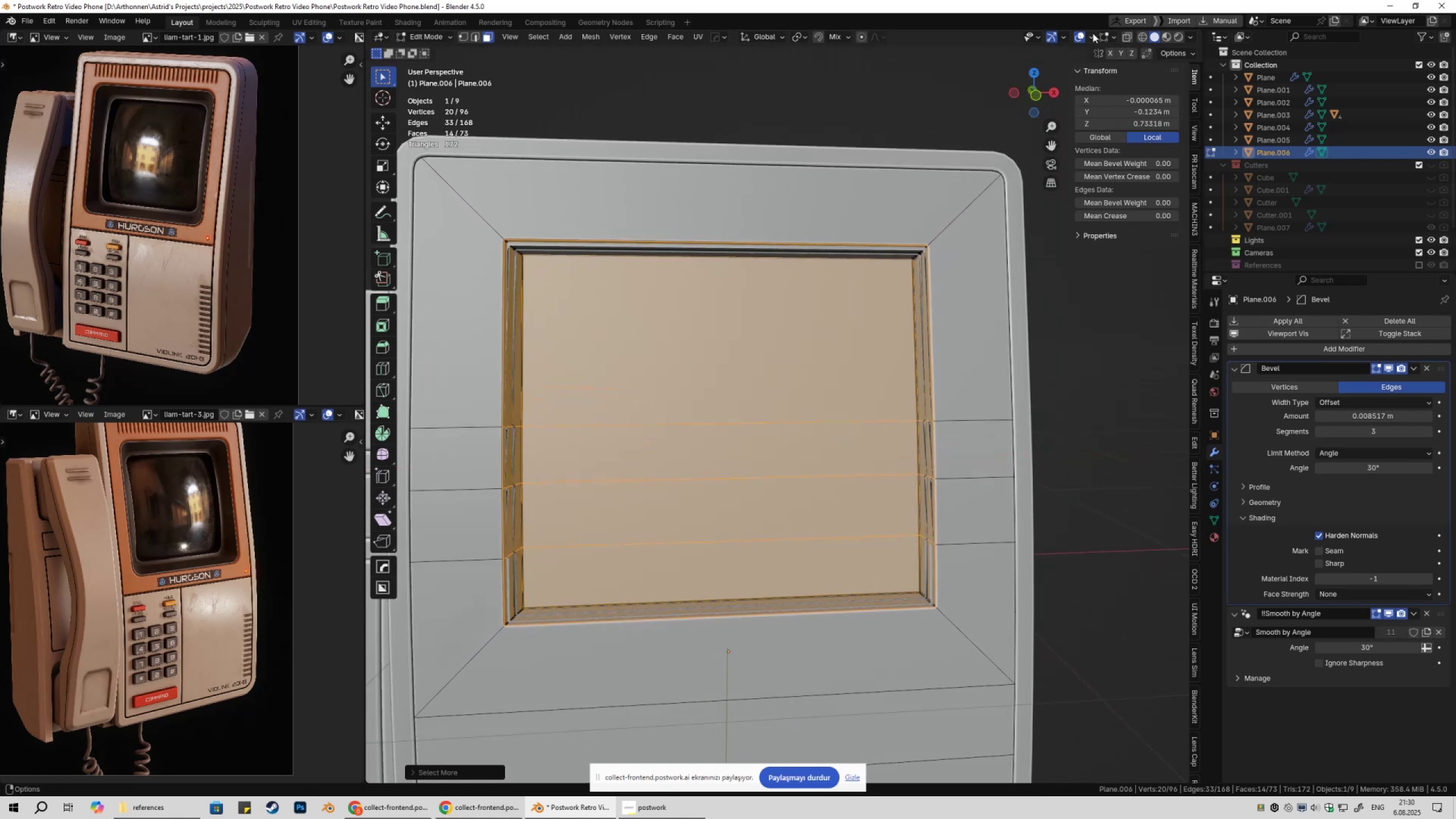 
left_click([1083, 37])
 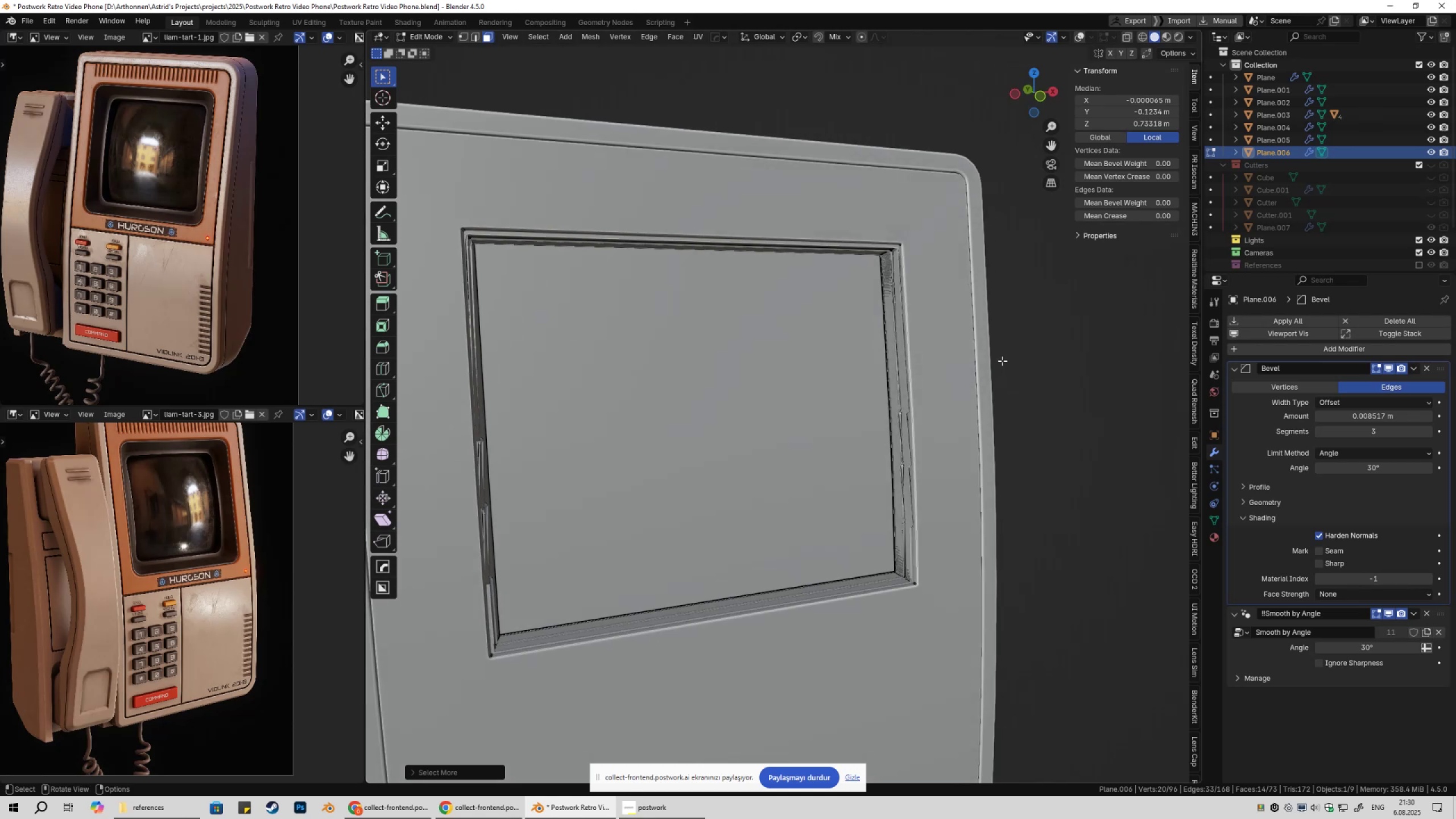 
type(sx)
 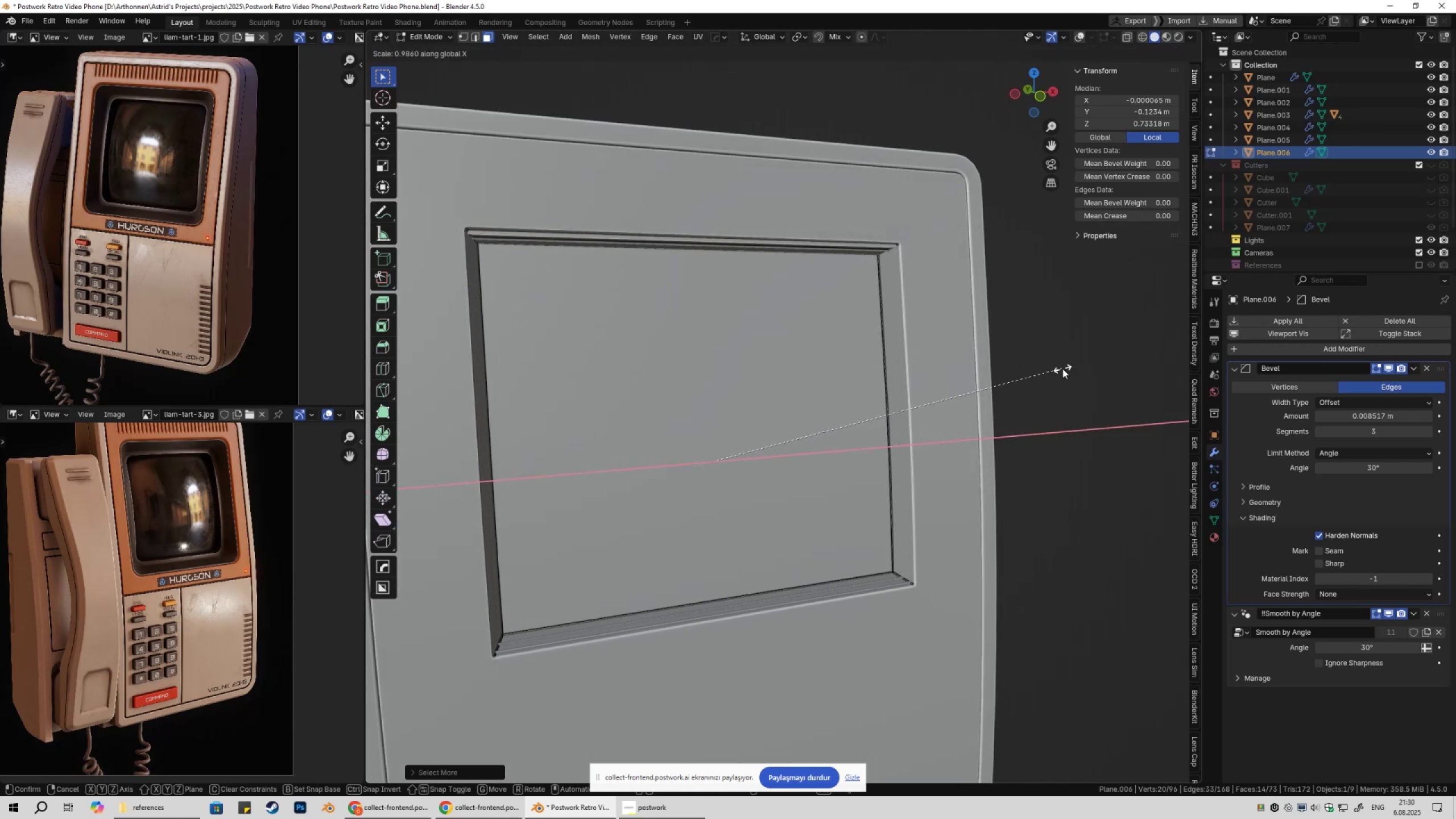 
hold_key(key=ShiftLeft, duration=1.5)
 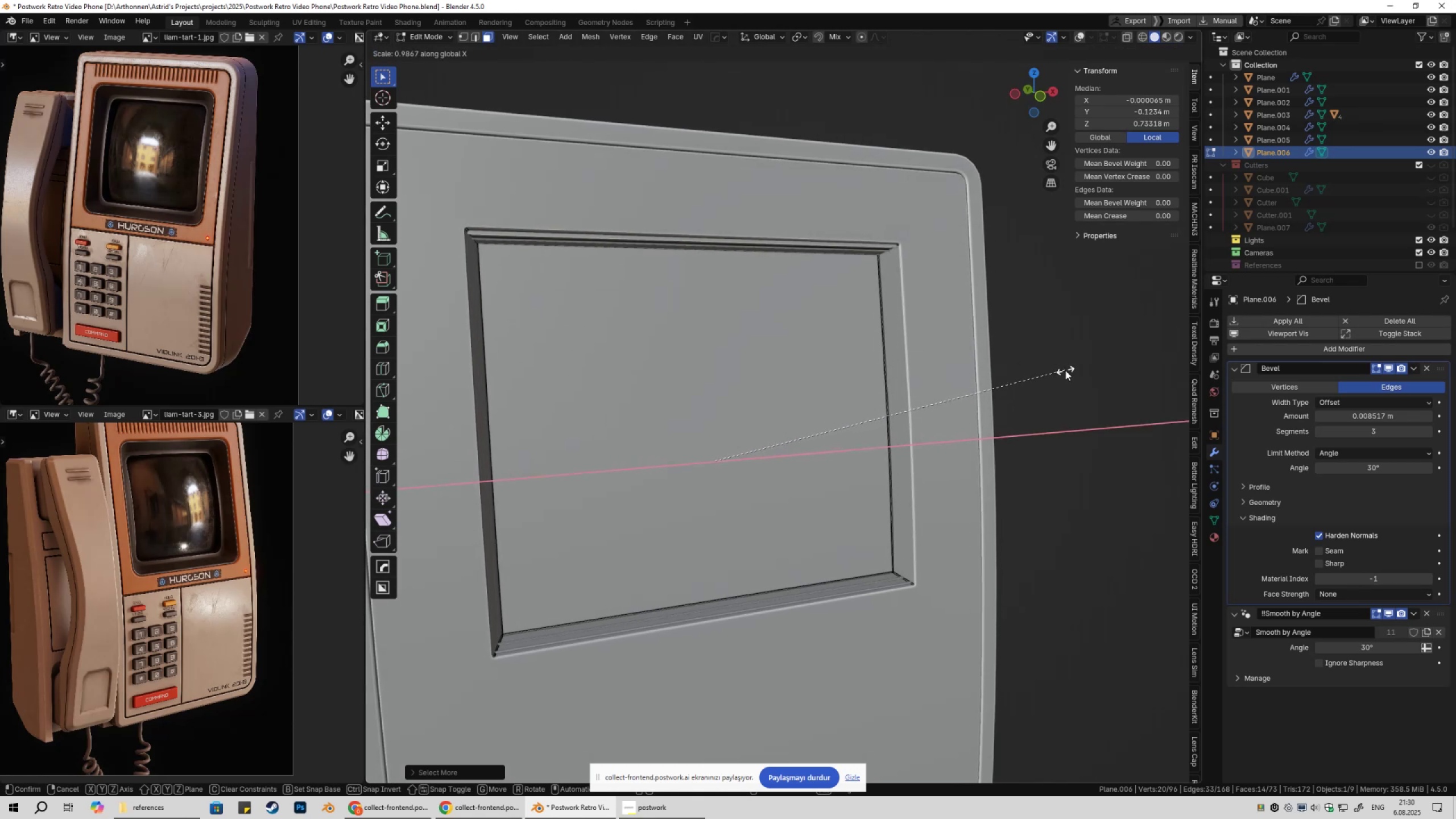 
hold_key(key=ShiftLeft, duration=1.51)
 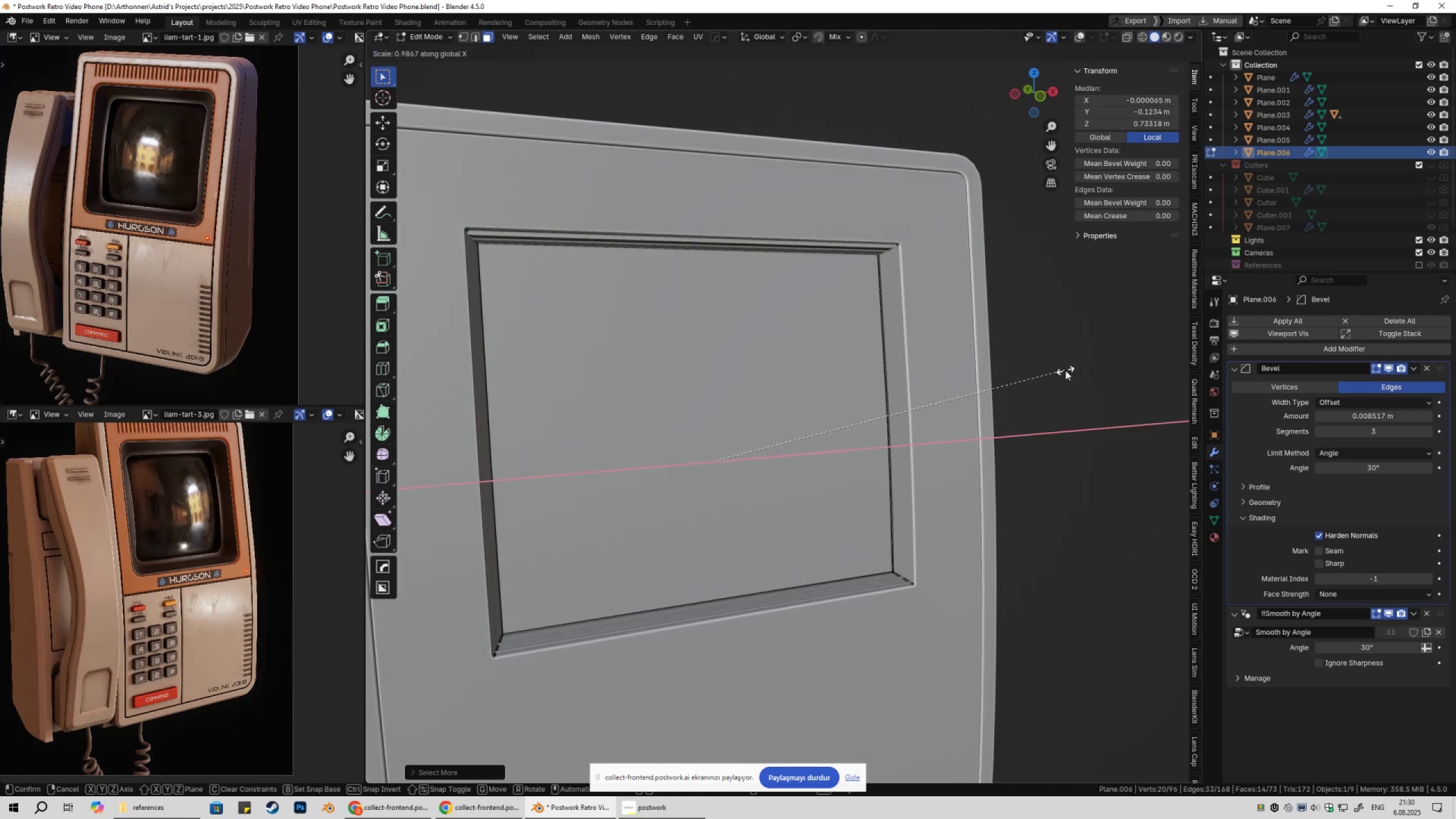 
key(Escape)
type(sxx)
 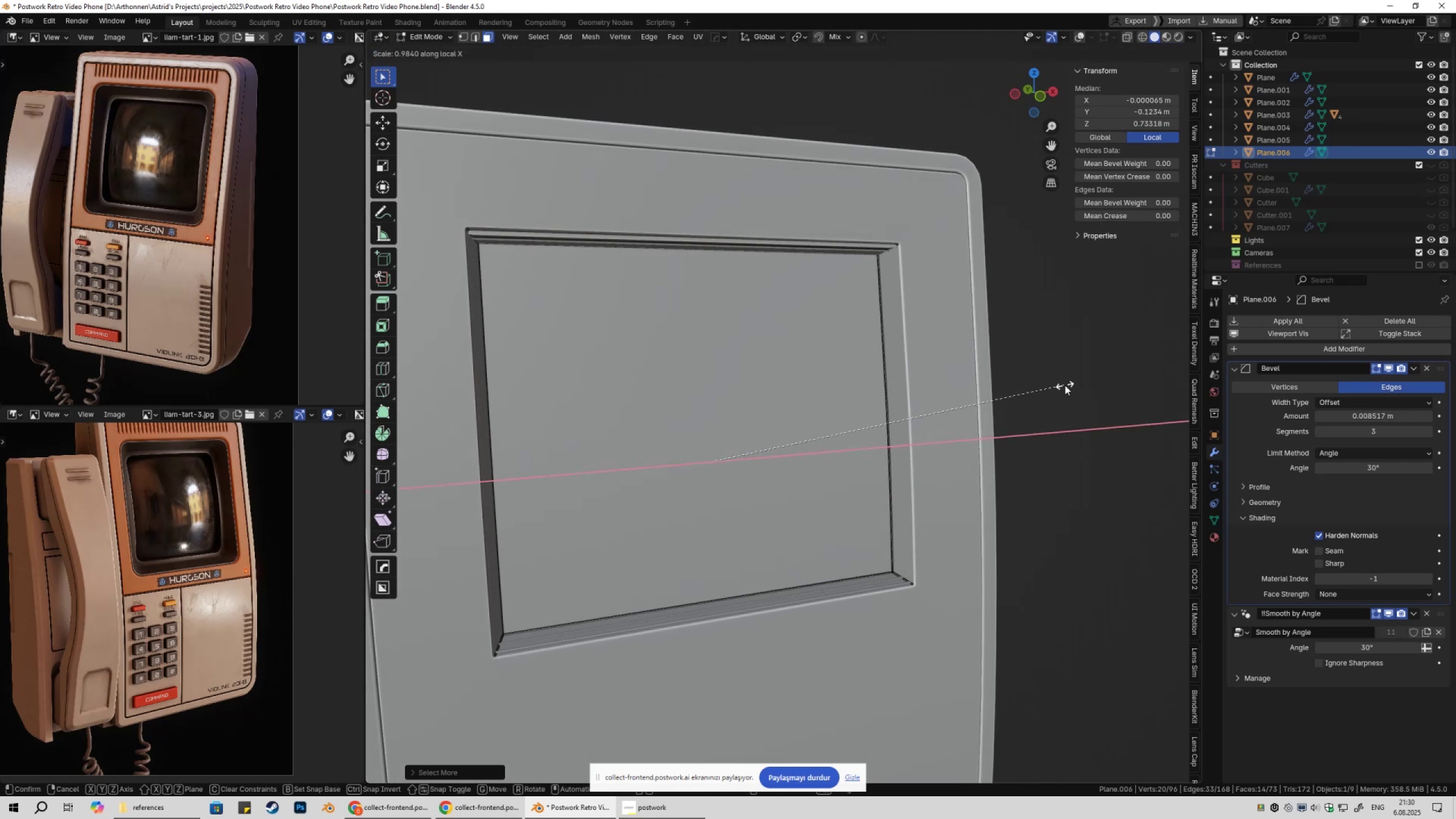 
left_click([1065, 385])
 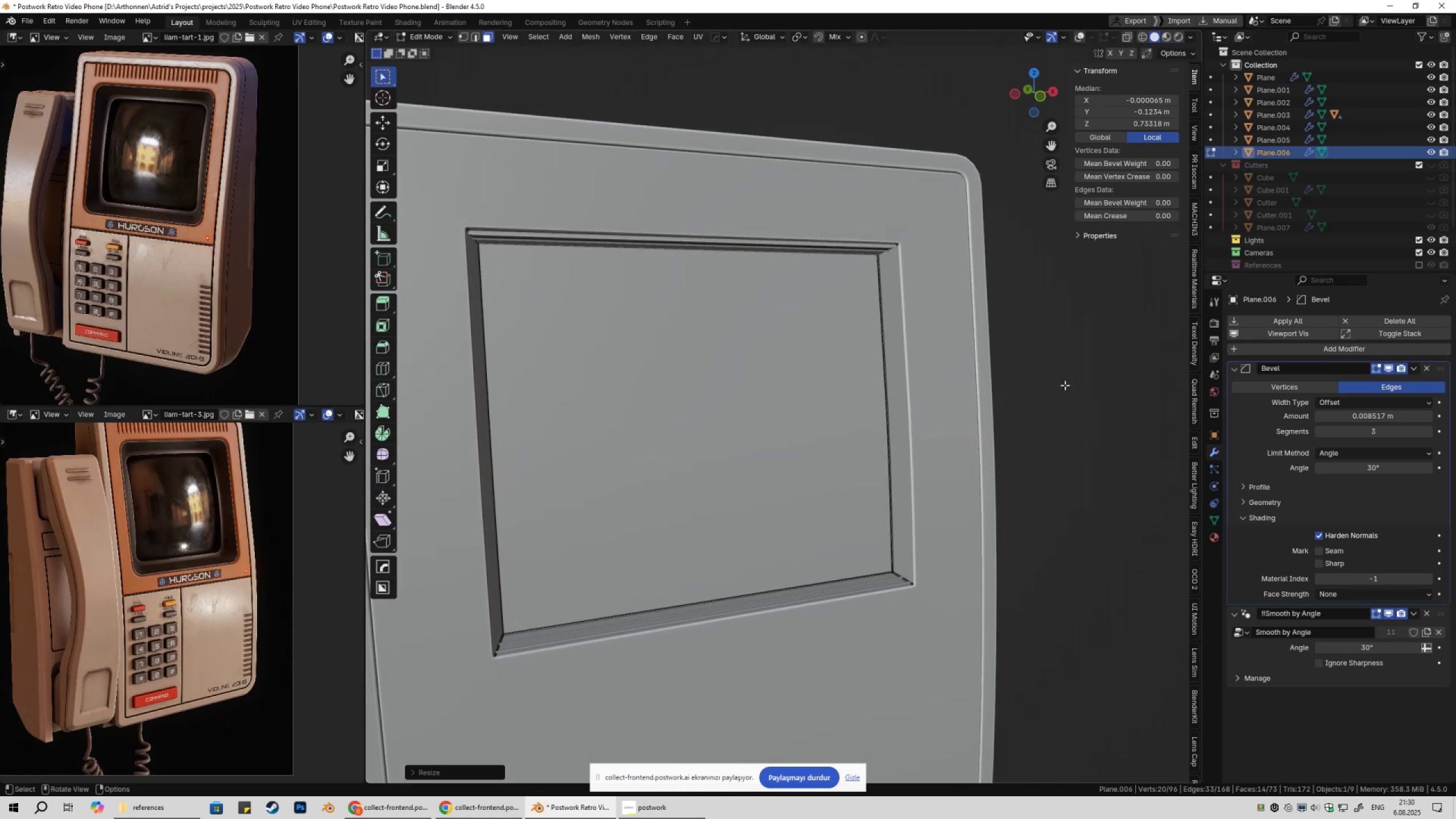 
type(szz)
 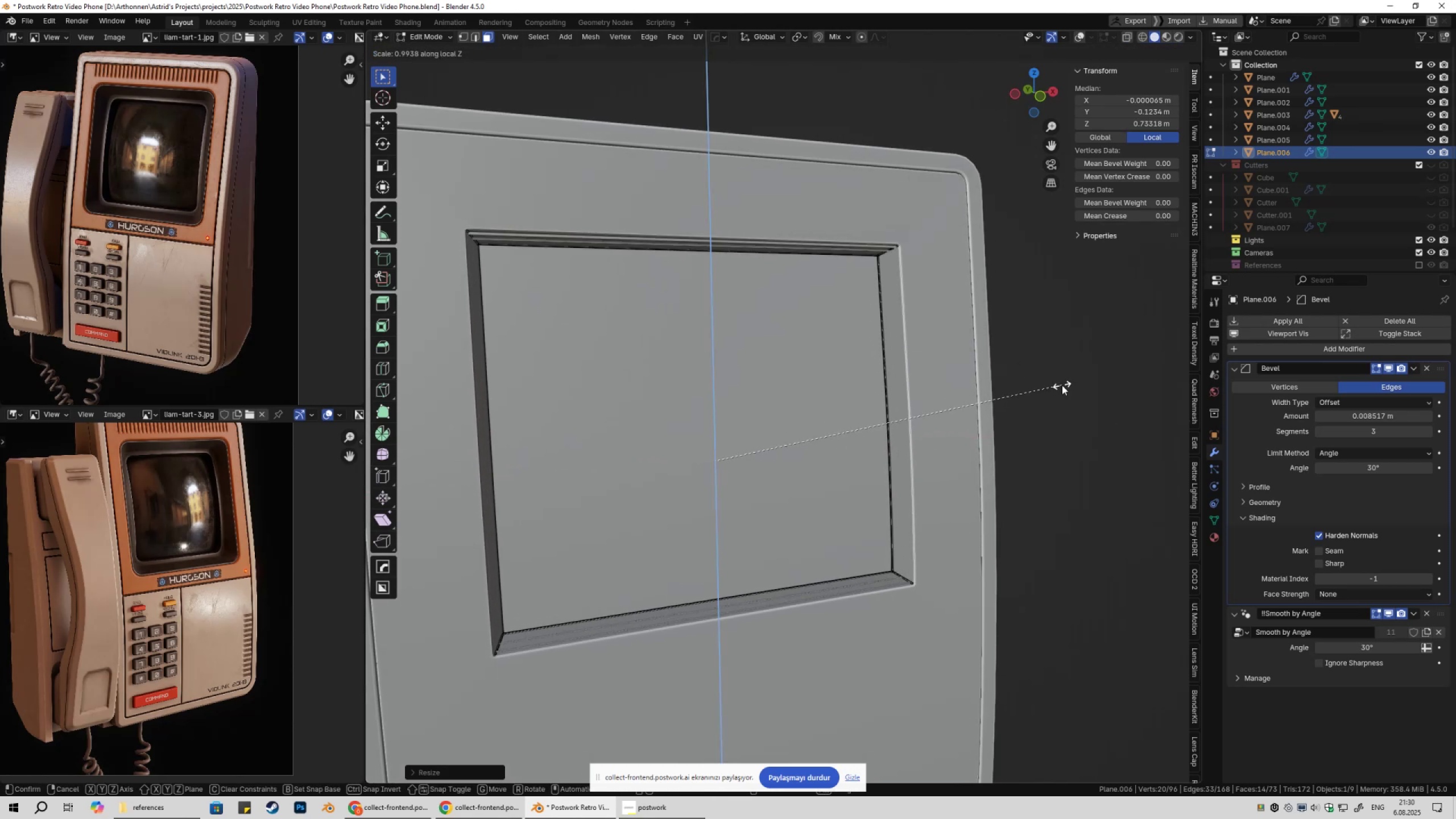 
hold_key(key=ShiftLeft, duration=1.53)
 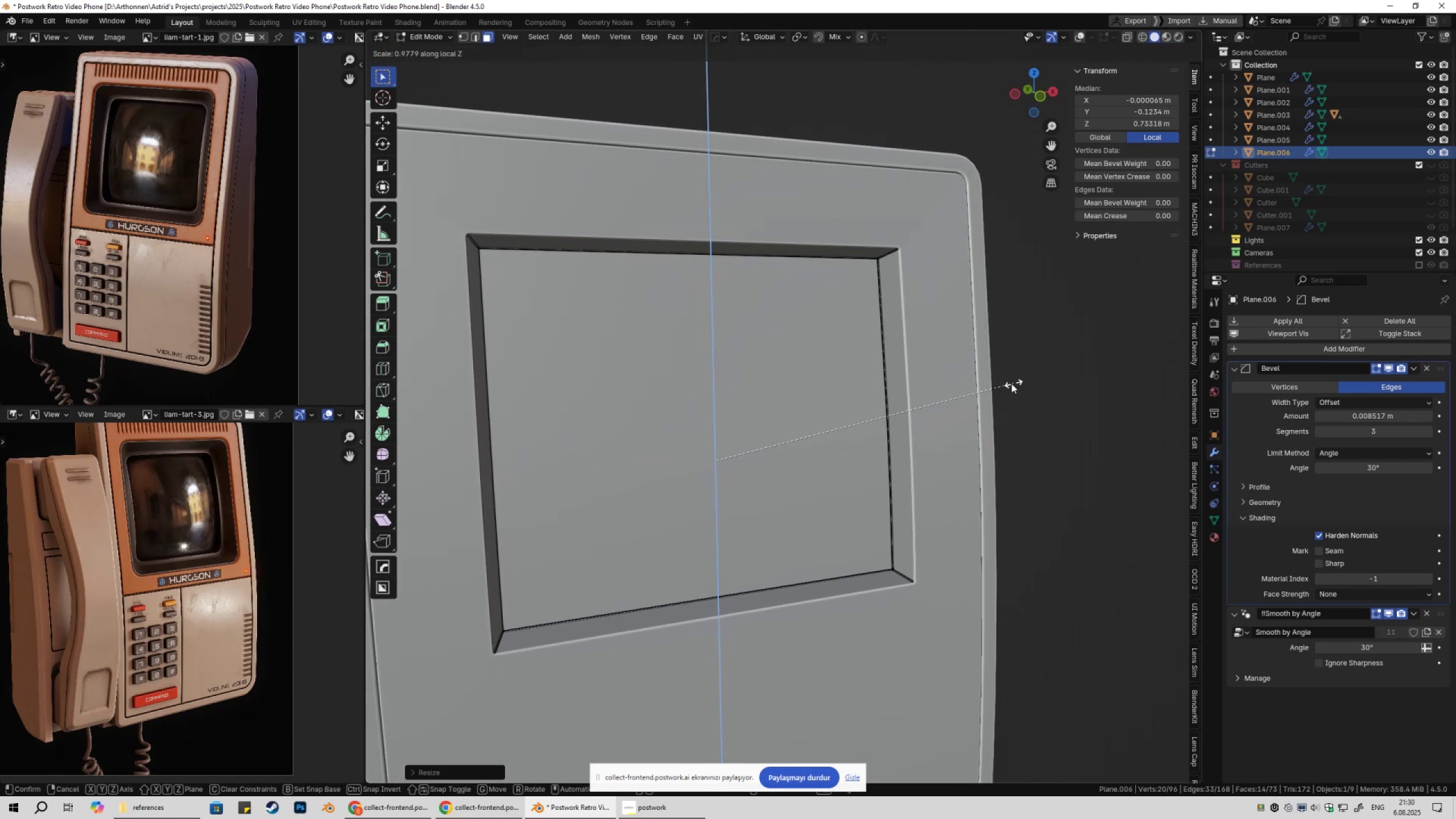 
hold_key(key=ShiftLeft, duration=1.27)
 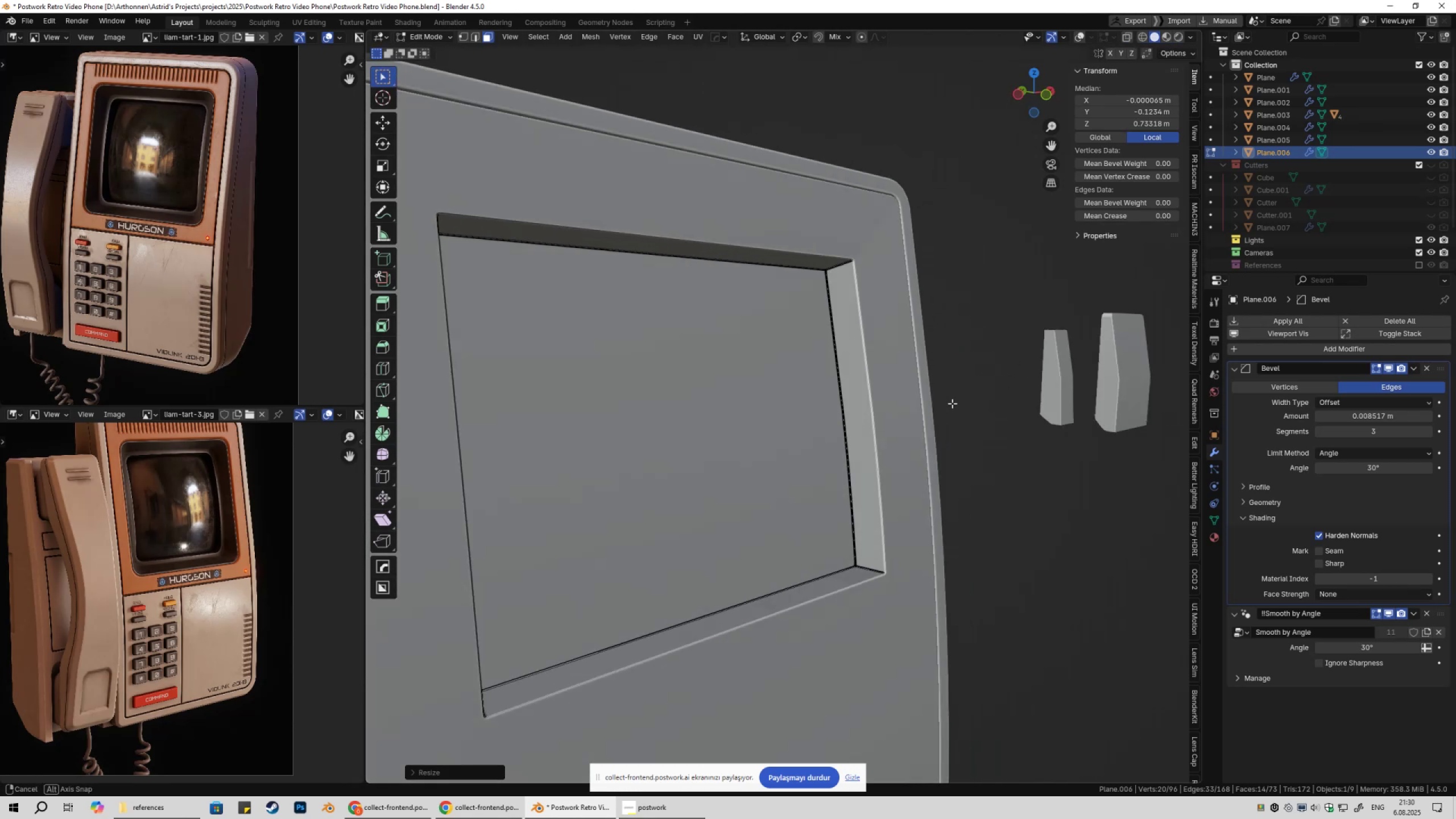 
scroll: coordinate [945, 436], scroll_direction: down, amount: 4.0
 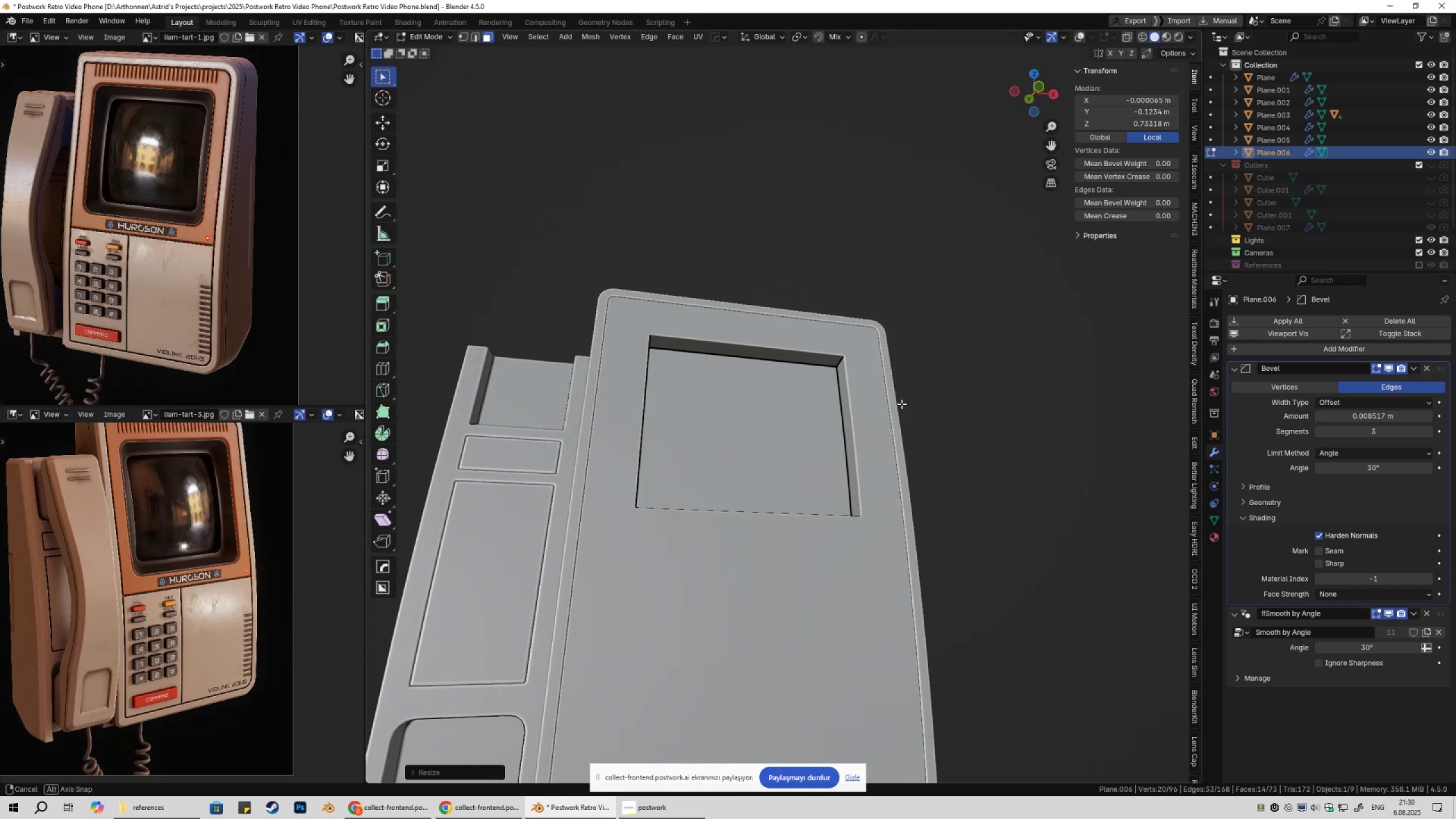 
wait(5.83)
 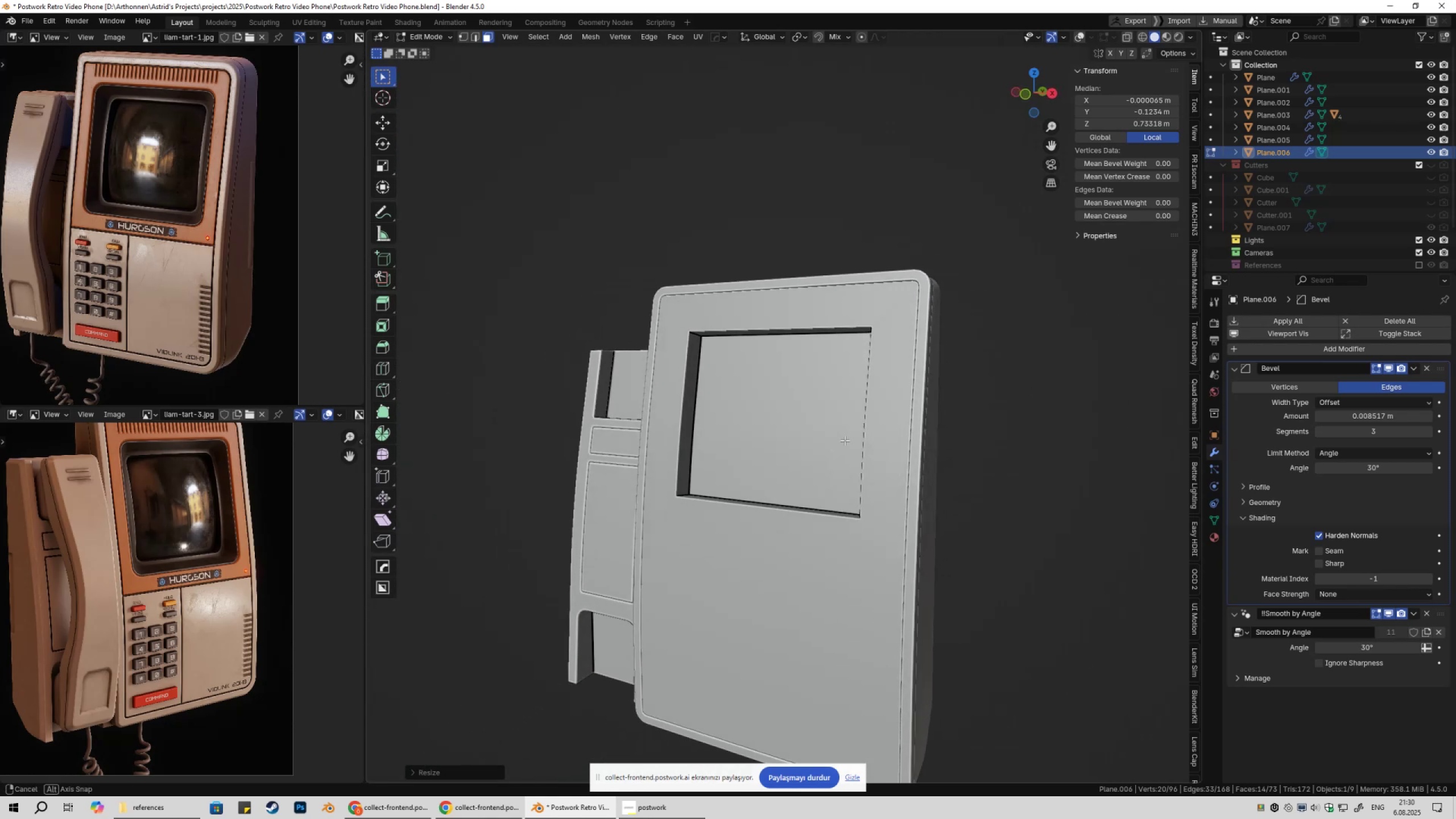 
key(Control+ControlLeft)
 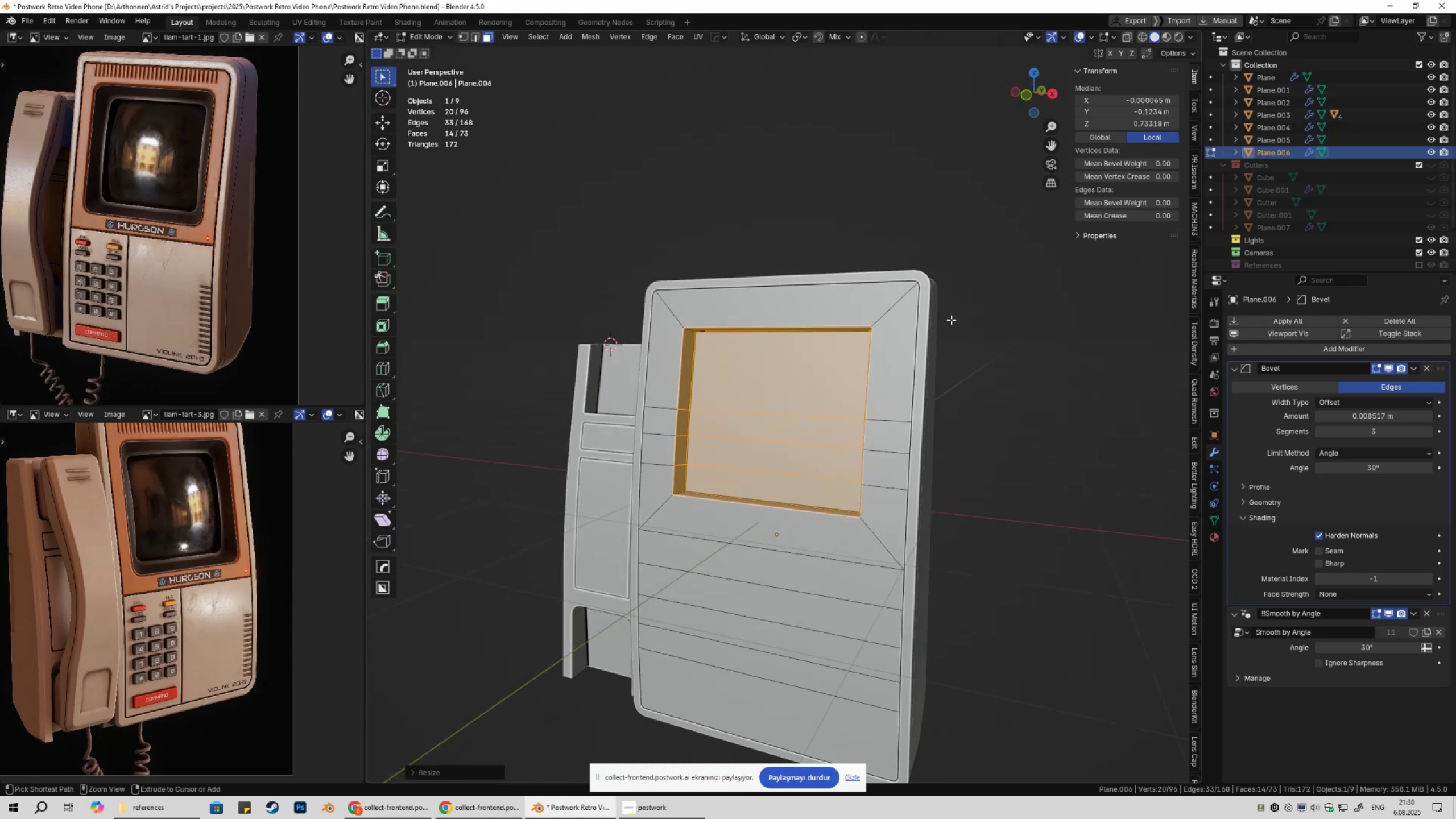 
key(Control+S)
 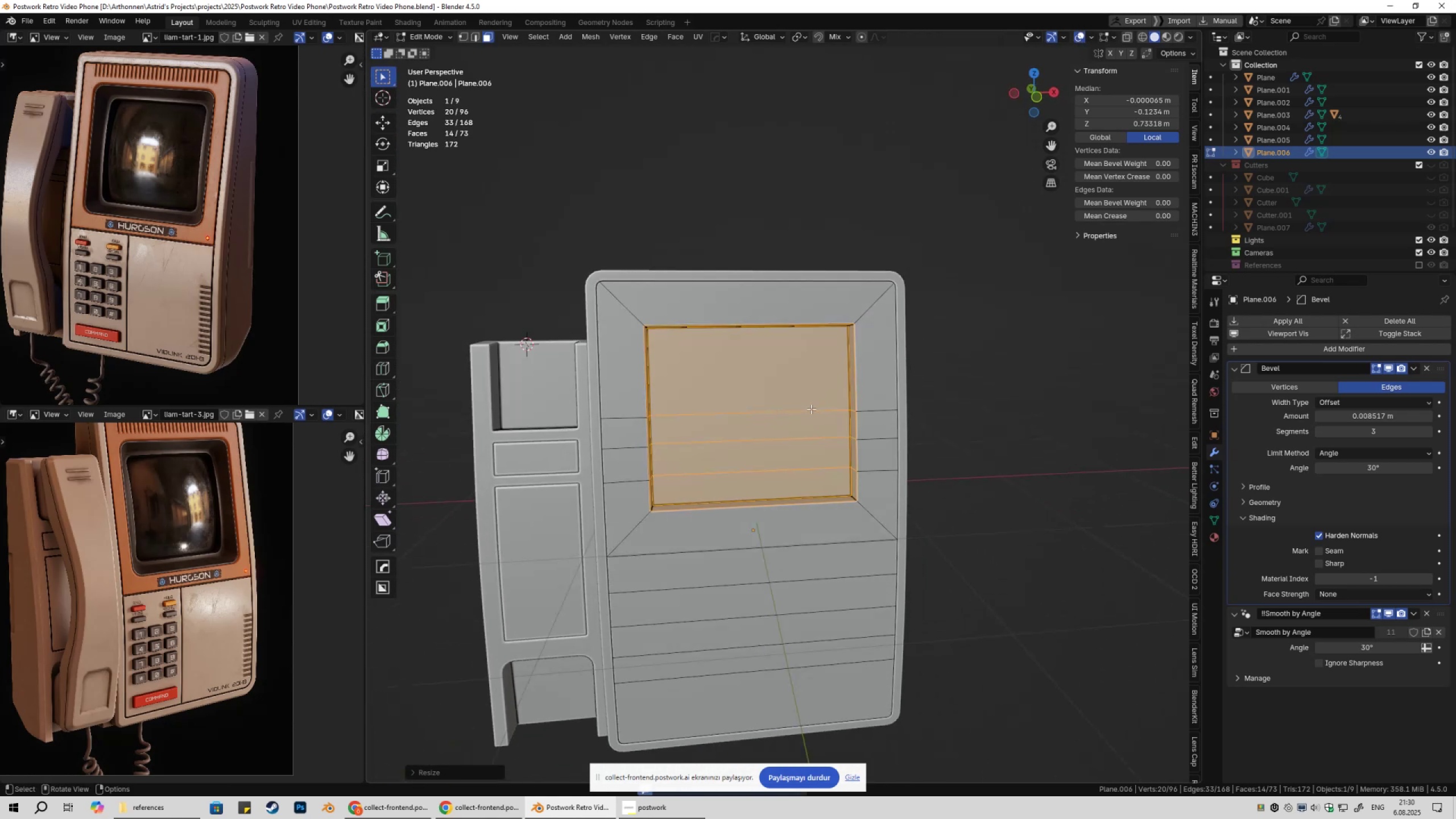 
scroll: coordinate [811, 409], scroll_direction: up, amount: 2.0
 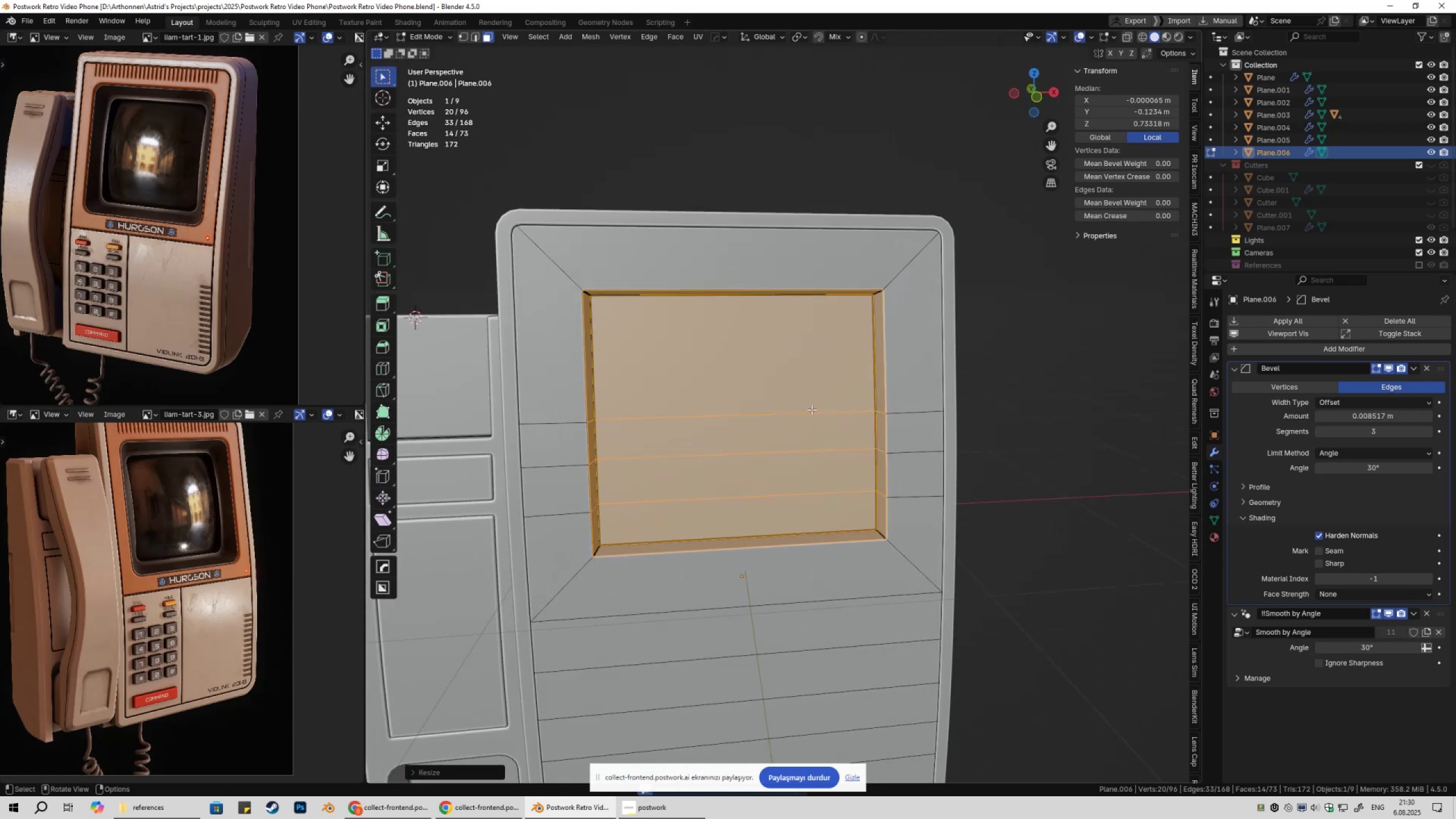 
left_click([812, 410])
 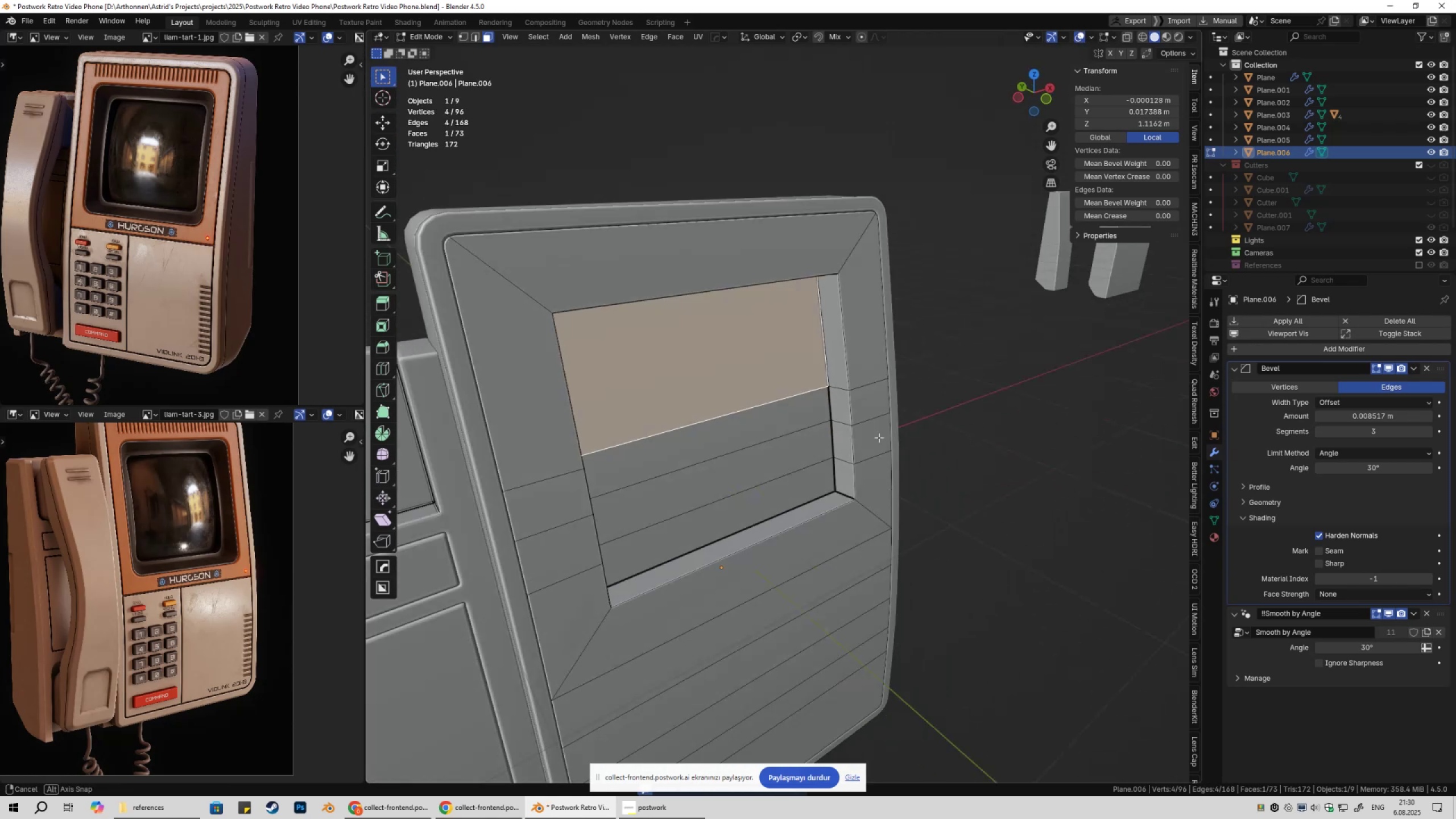 
key(Tab)
 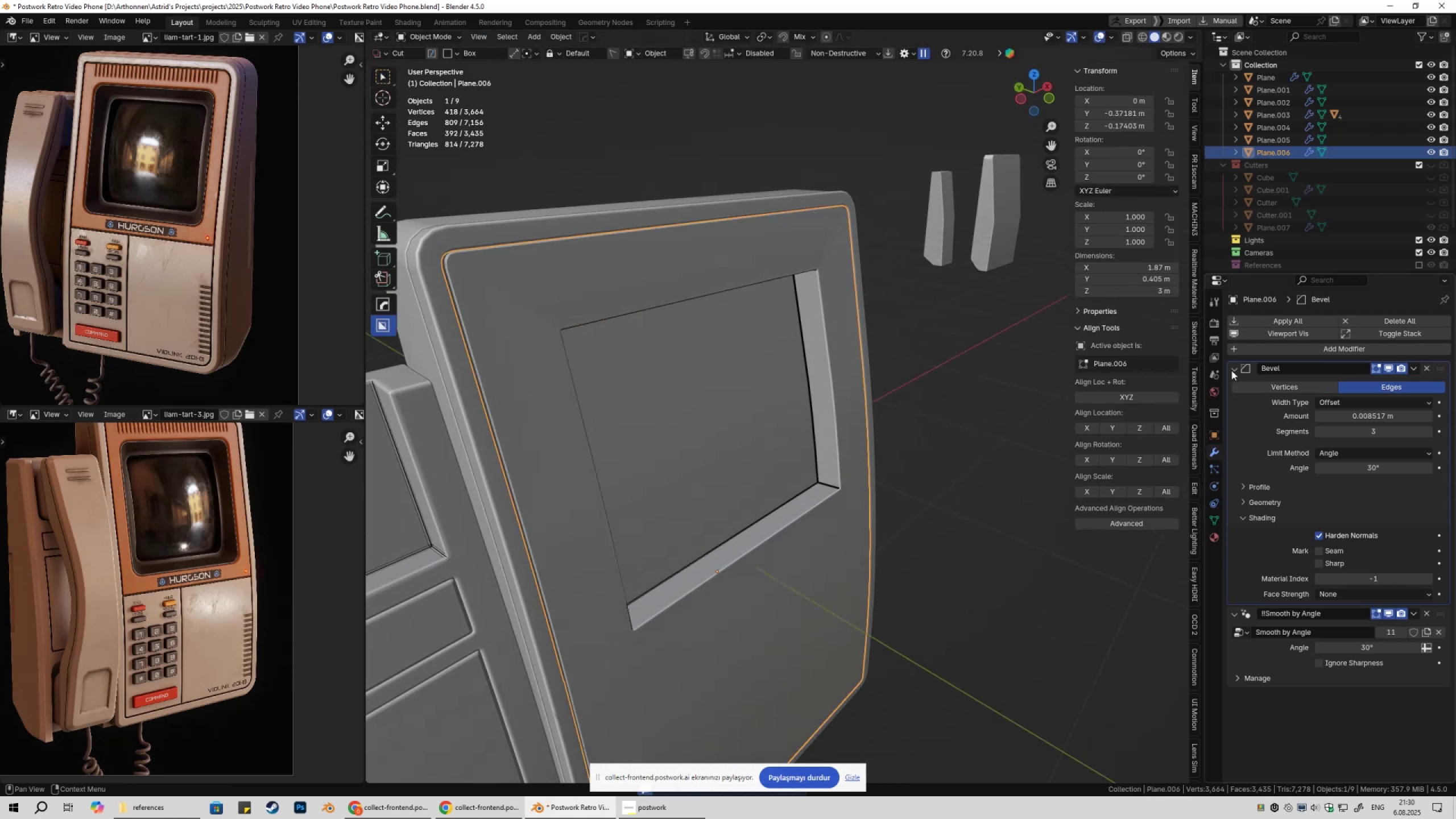 
double_click([1234, 370])
 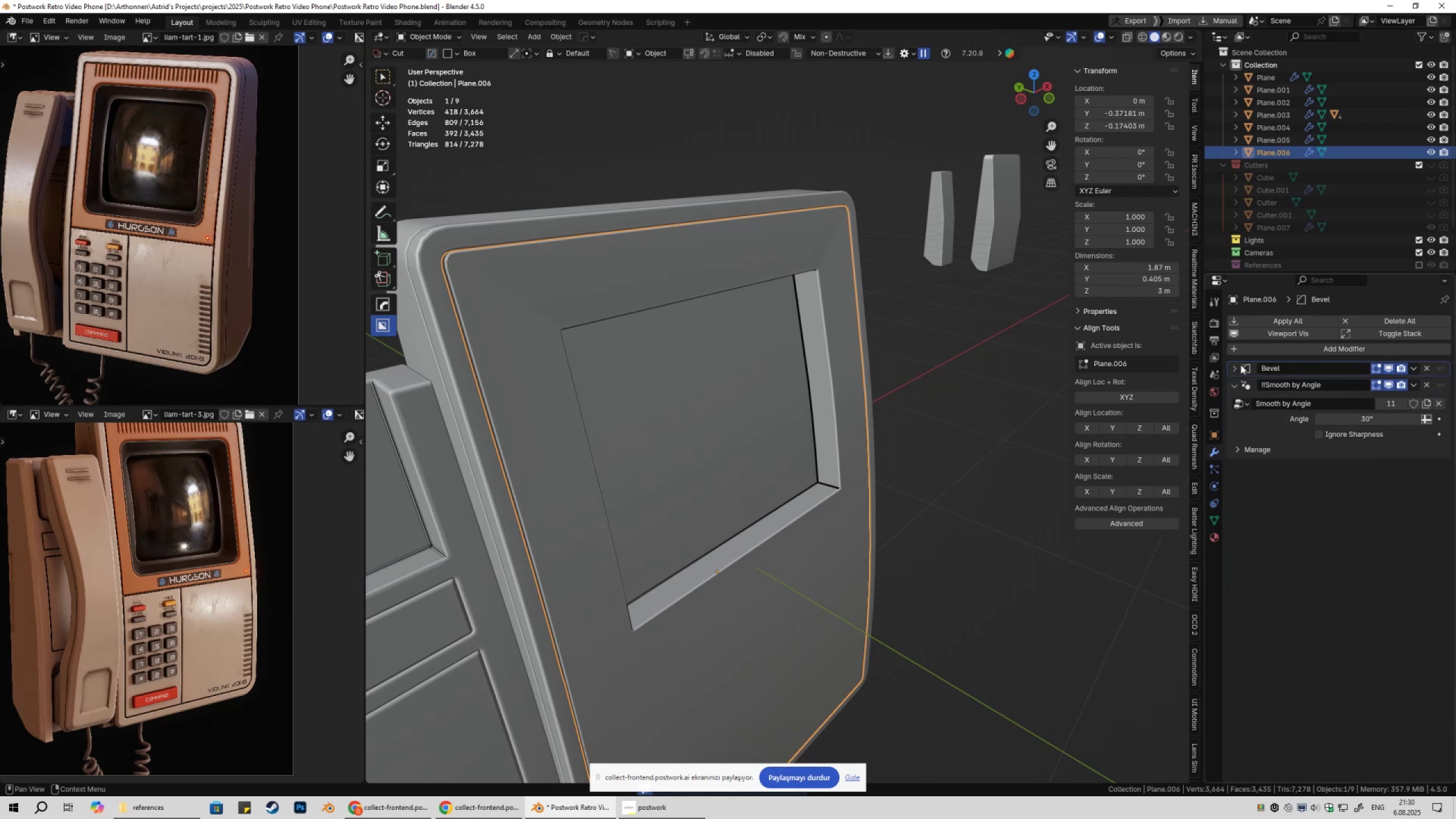 
double_click([1269, 349])
 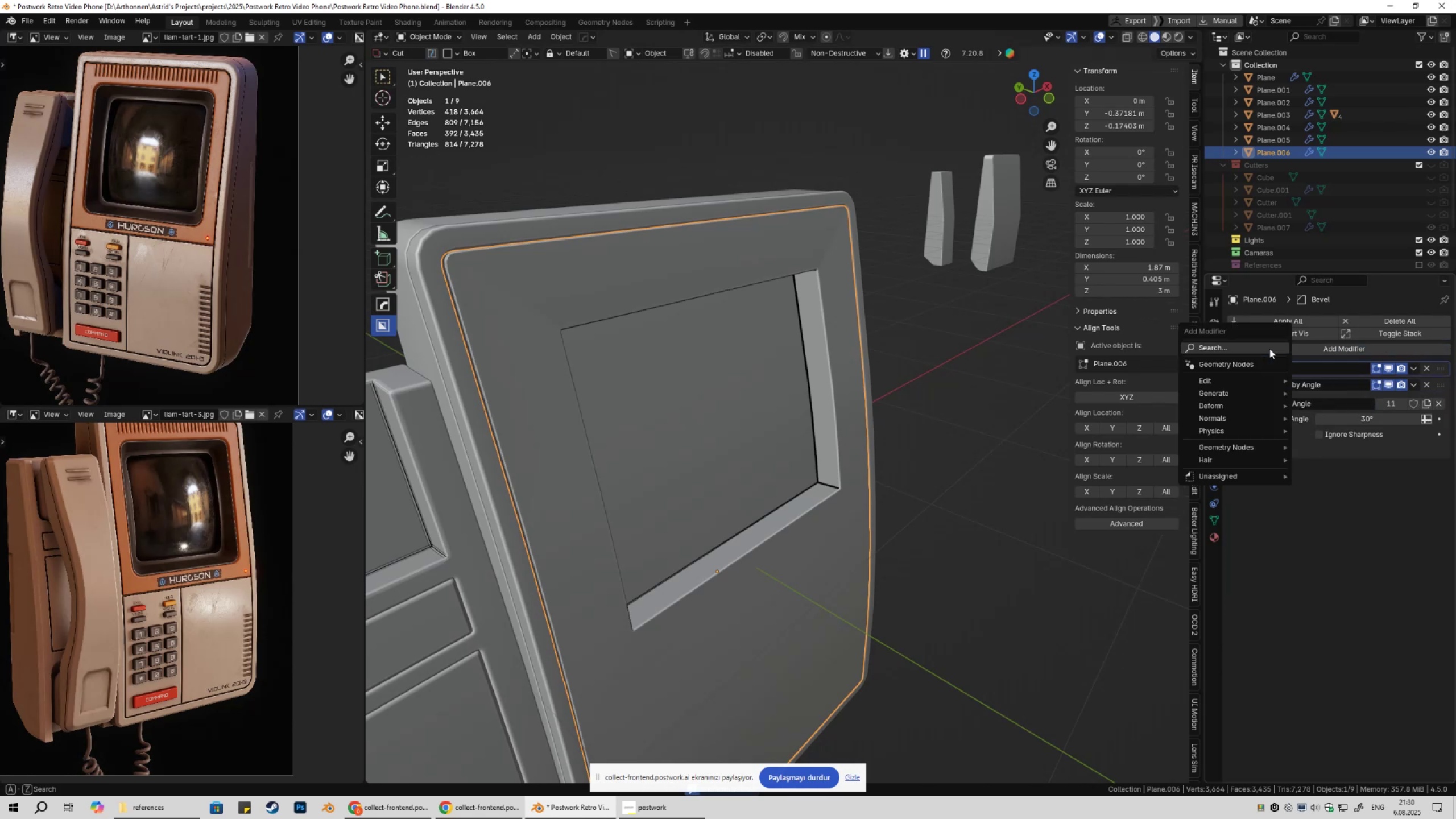 
type(beve)
 